 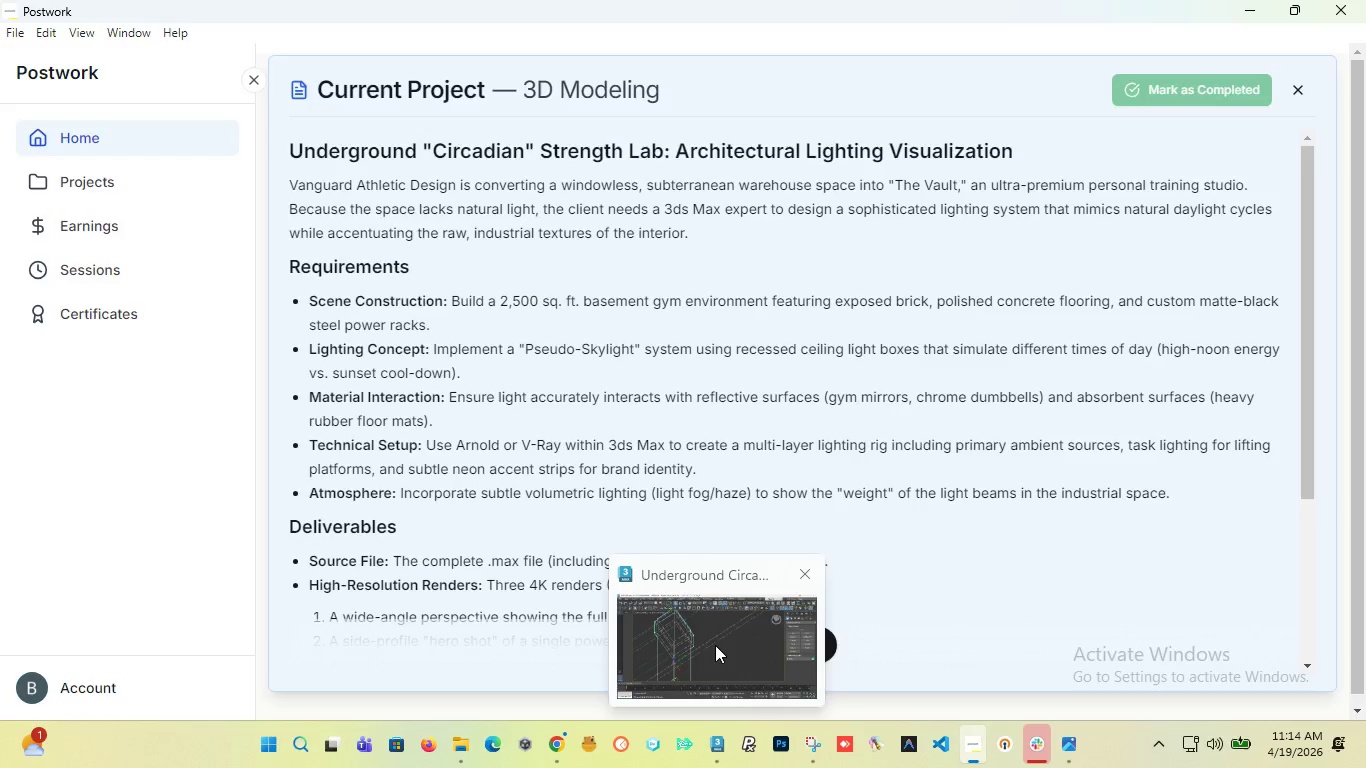 
scroll: coordinate [591, 387], scroll_direction: down, amount: 6.0
 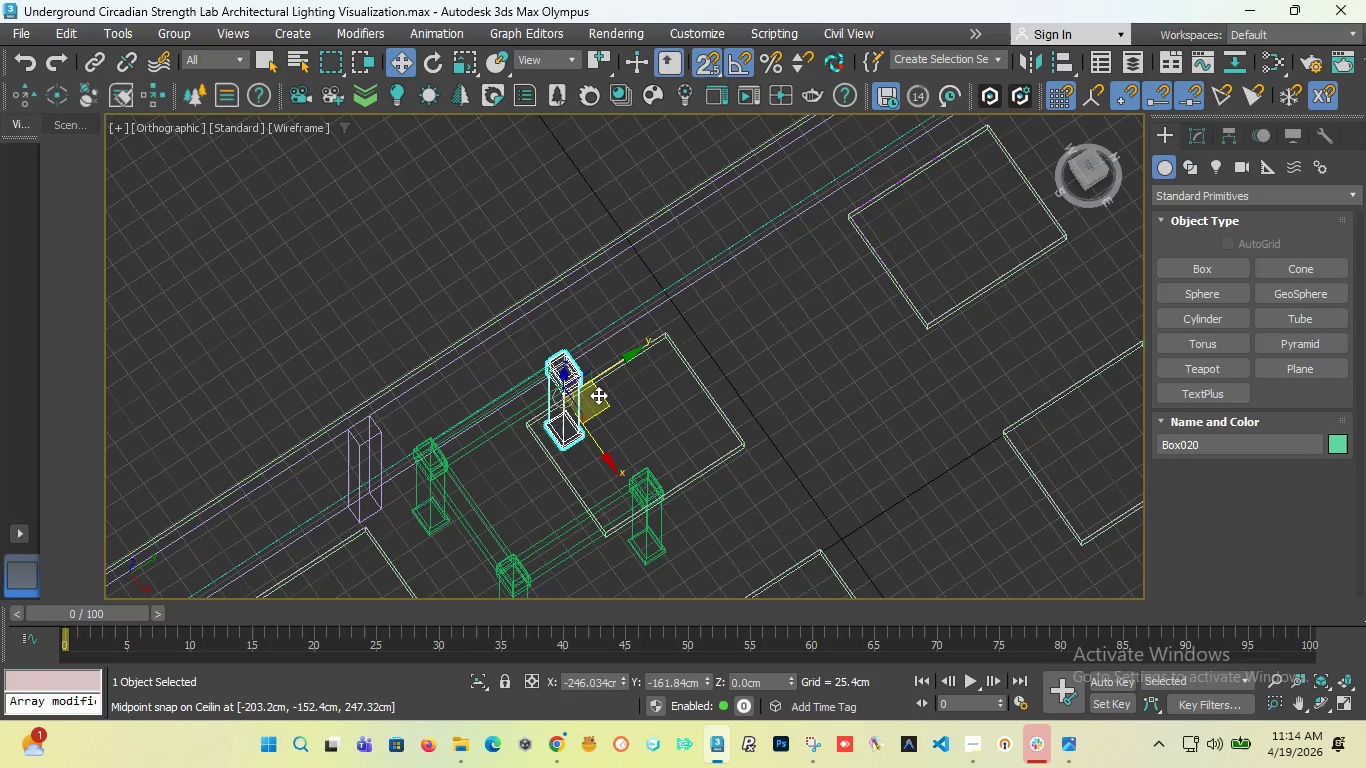 
scroll: coordinate [581, 389], scroll_direction: up, amount: 3.0
 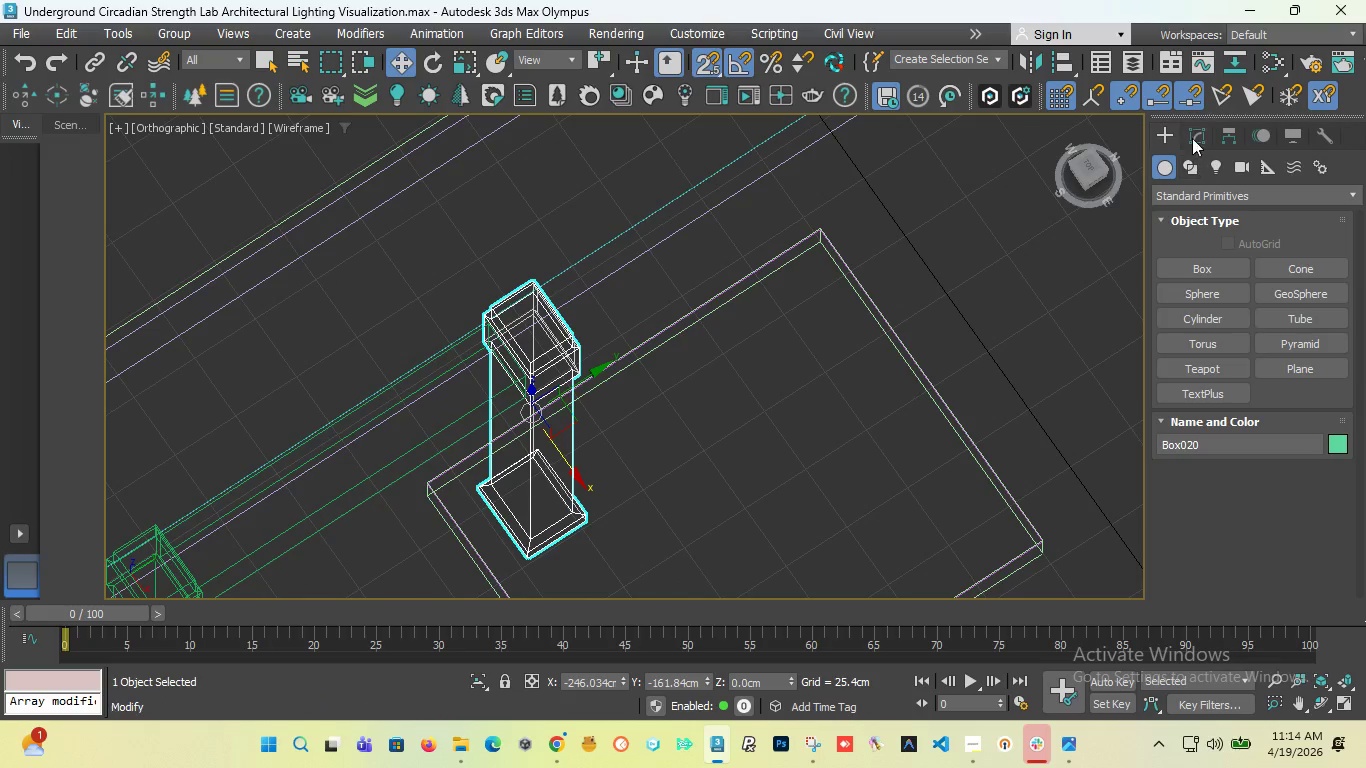 
left_click([1197, 129])
 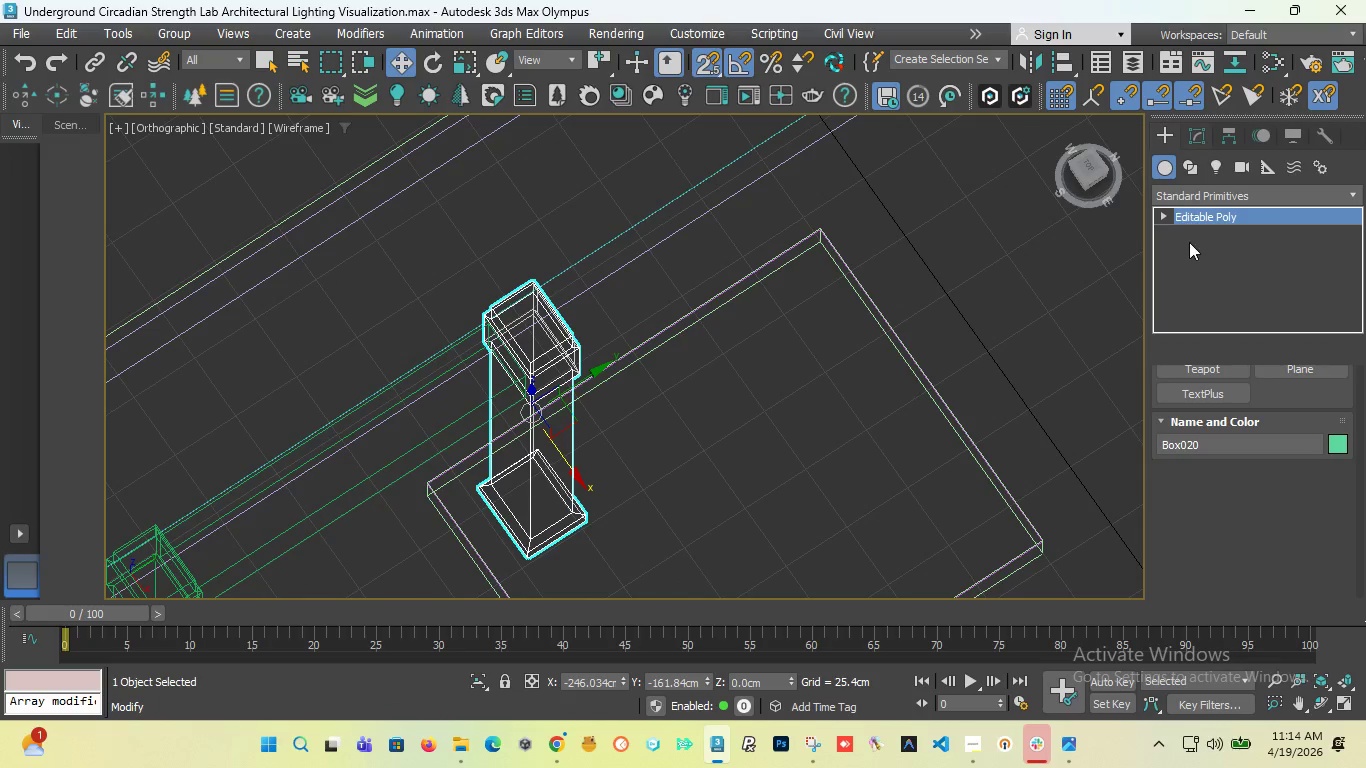 
mouse_move([1162, 211])
 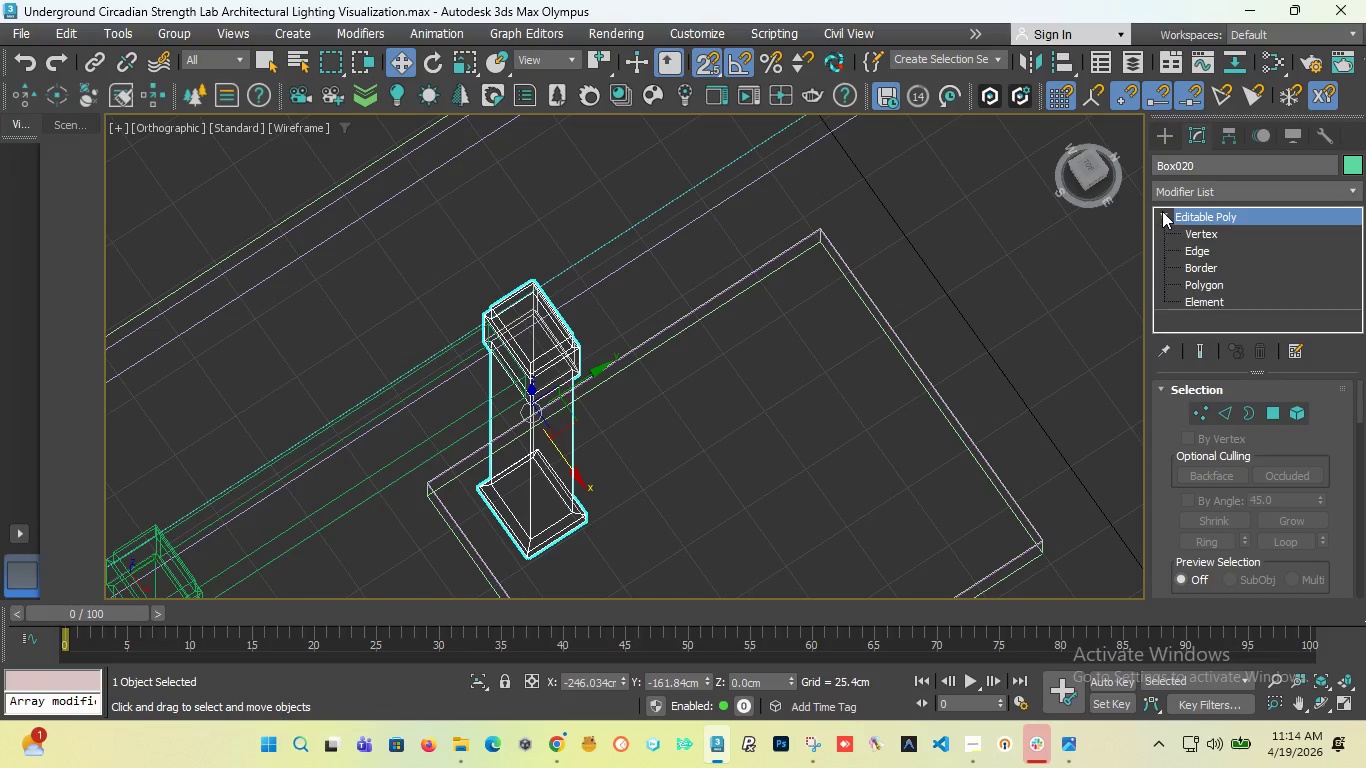 
left_click([1162, 211])
 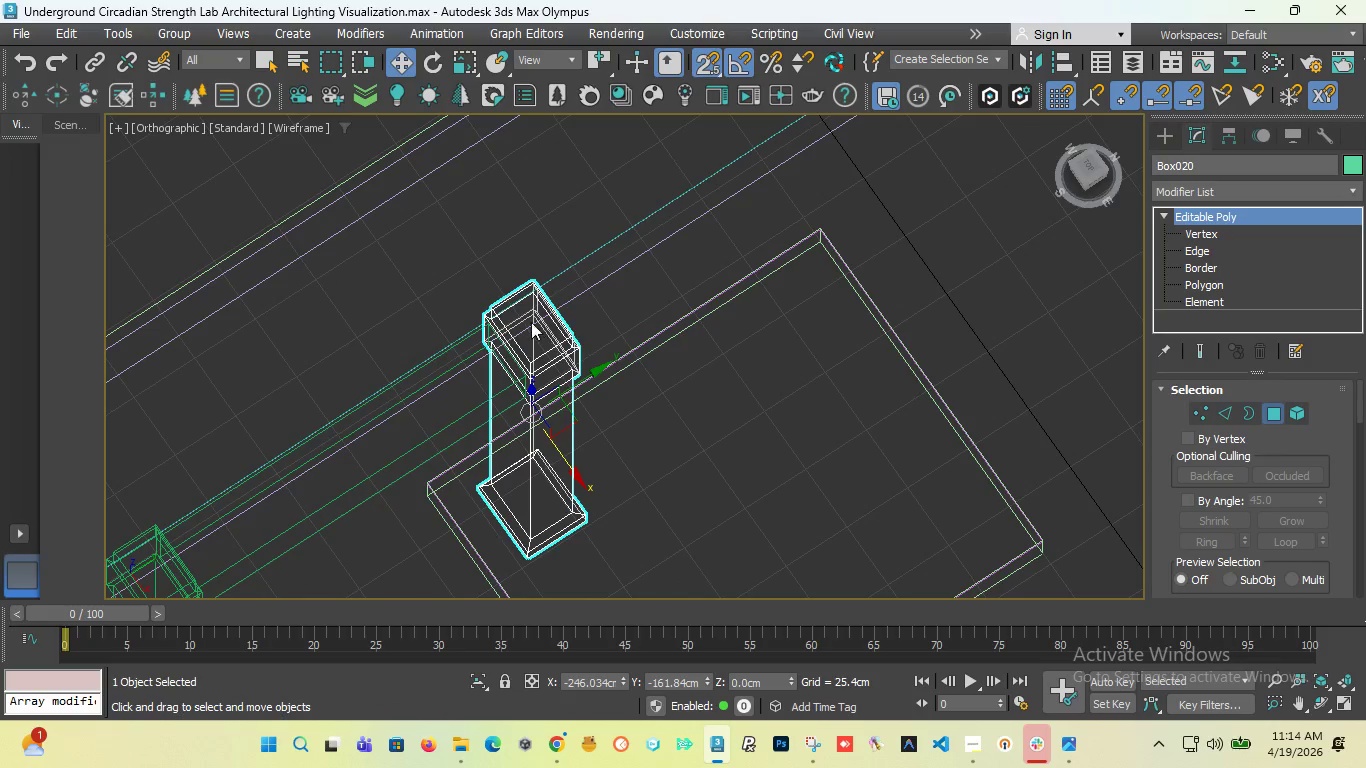 
scroll: coordinate [554, 373], scroll_direction: up, amount: 3.0
 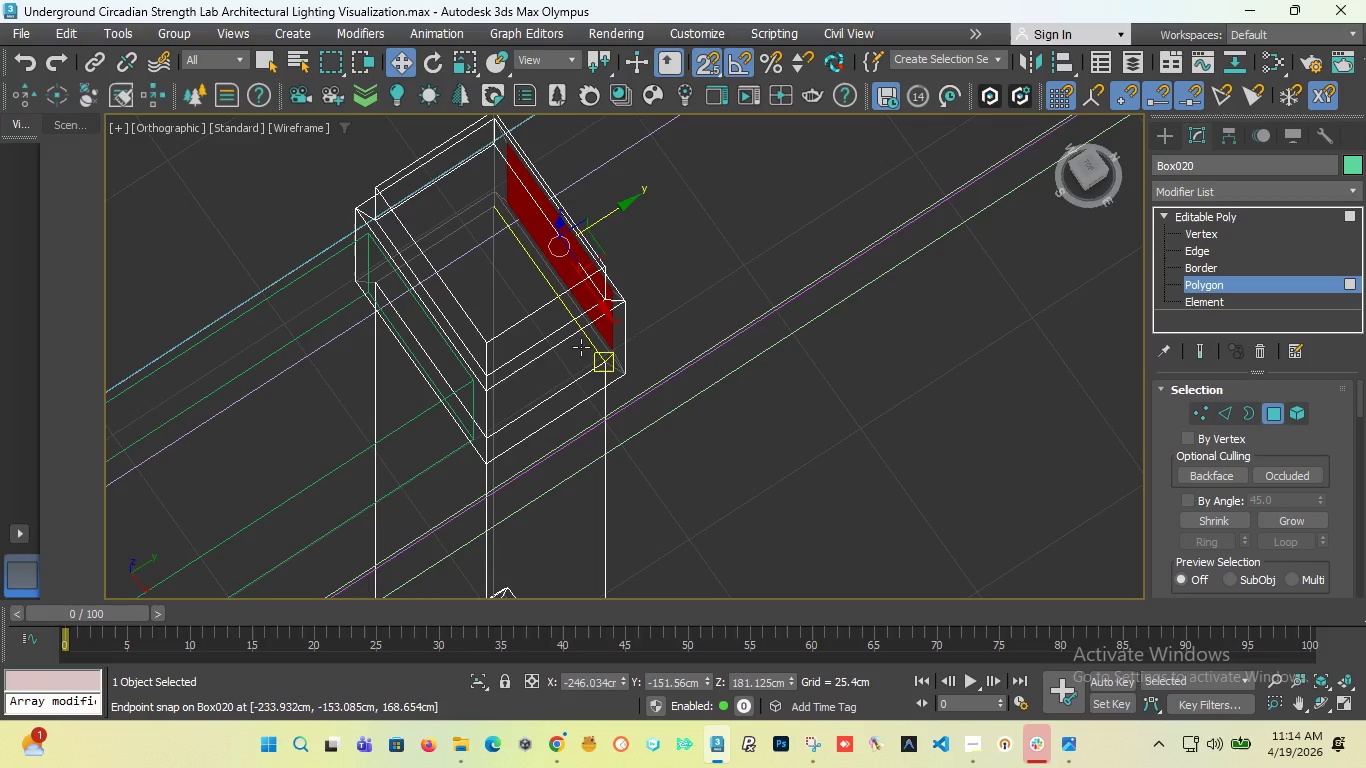 
left_click([581, 347])
 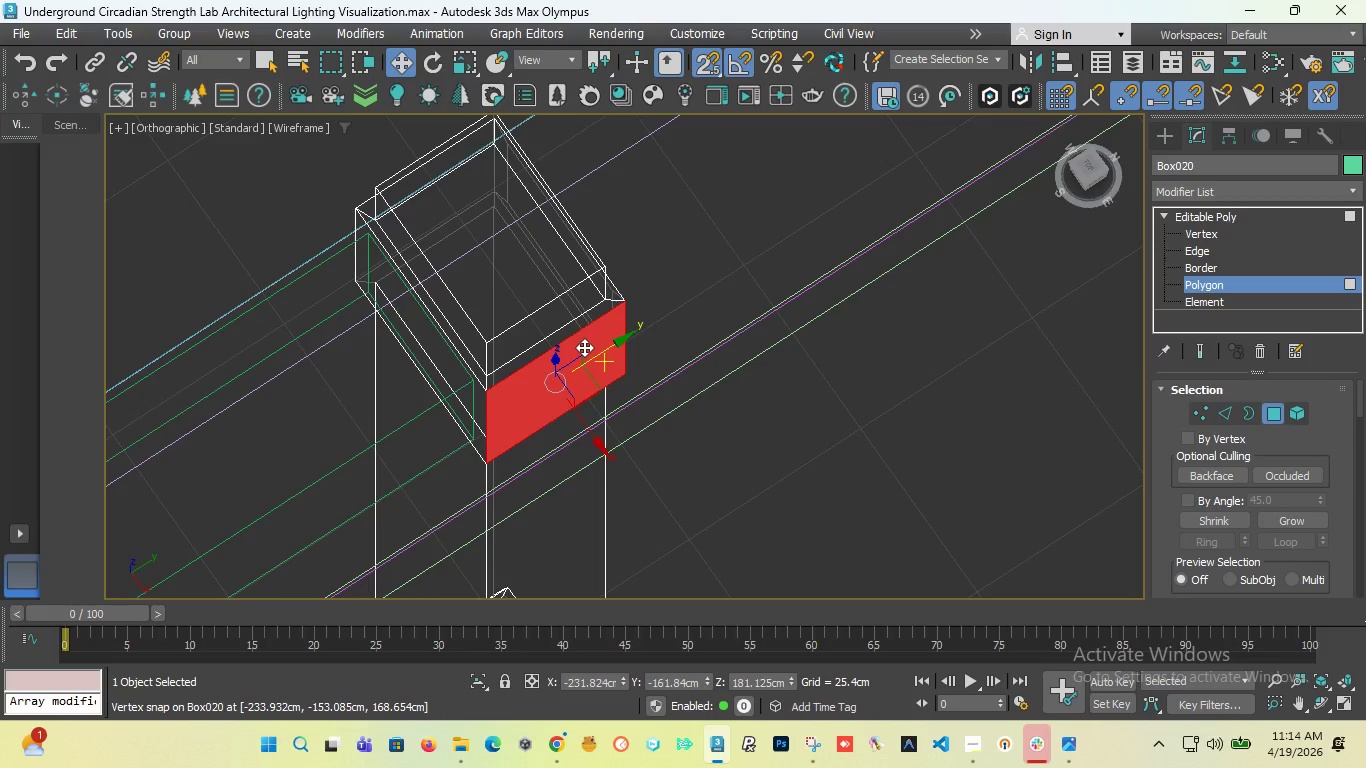 
key(L)
 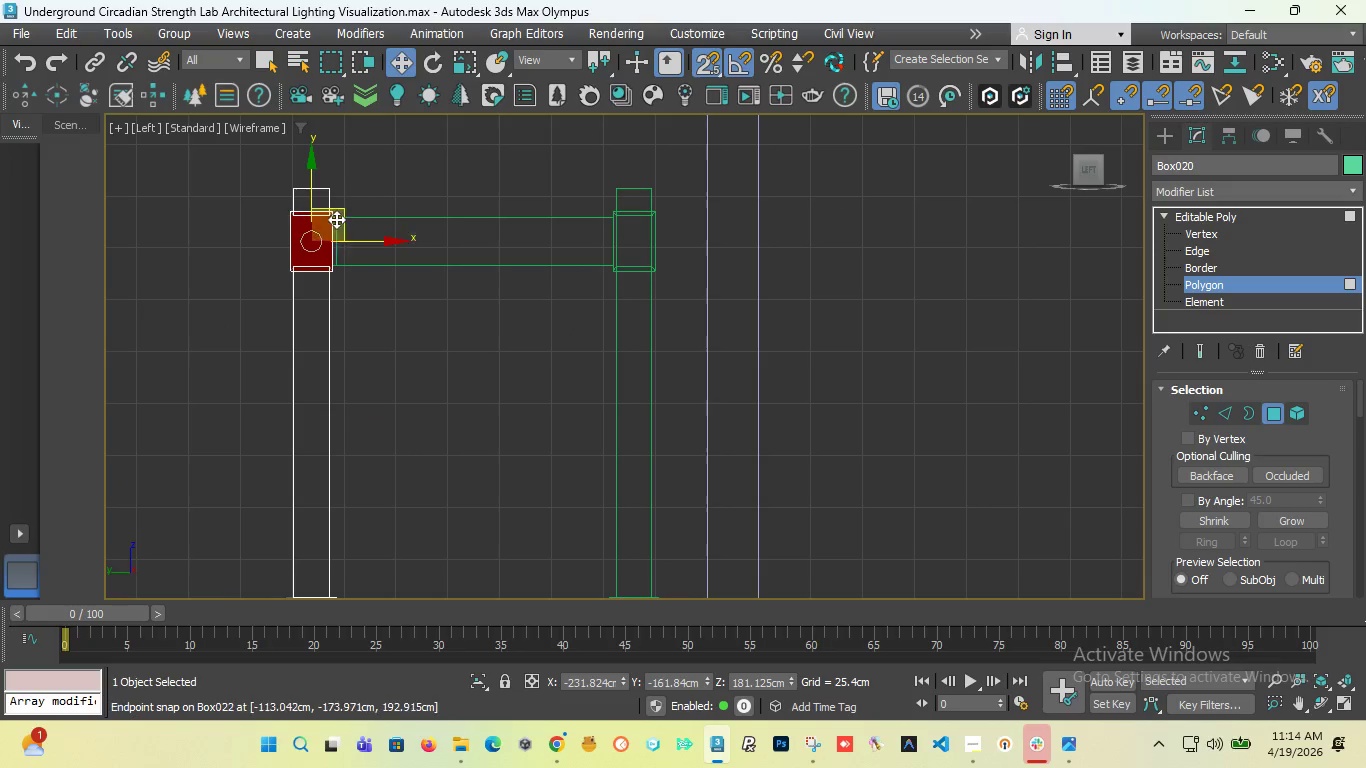 
scroll: coordinate [301, 226], scroll_direction: up, amount: 5.0
 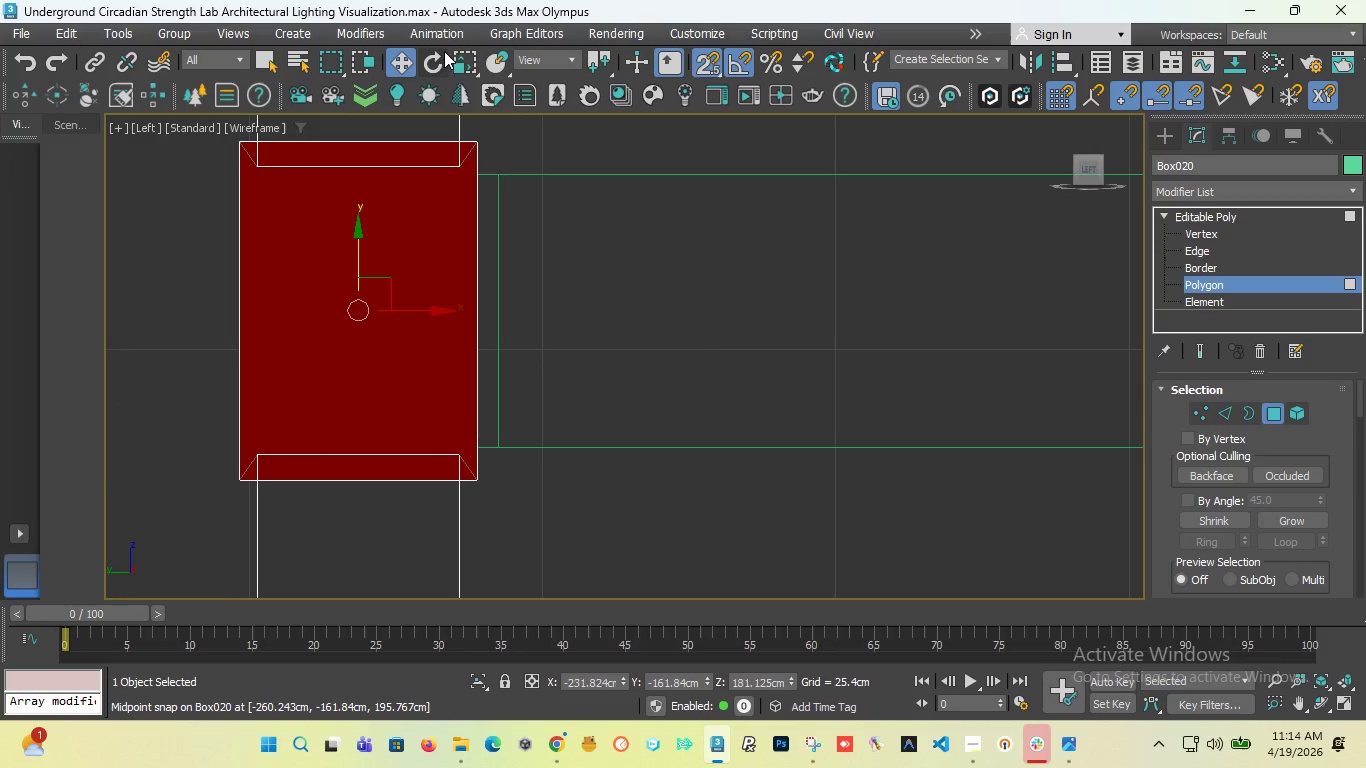 
left_click([467, 63])
 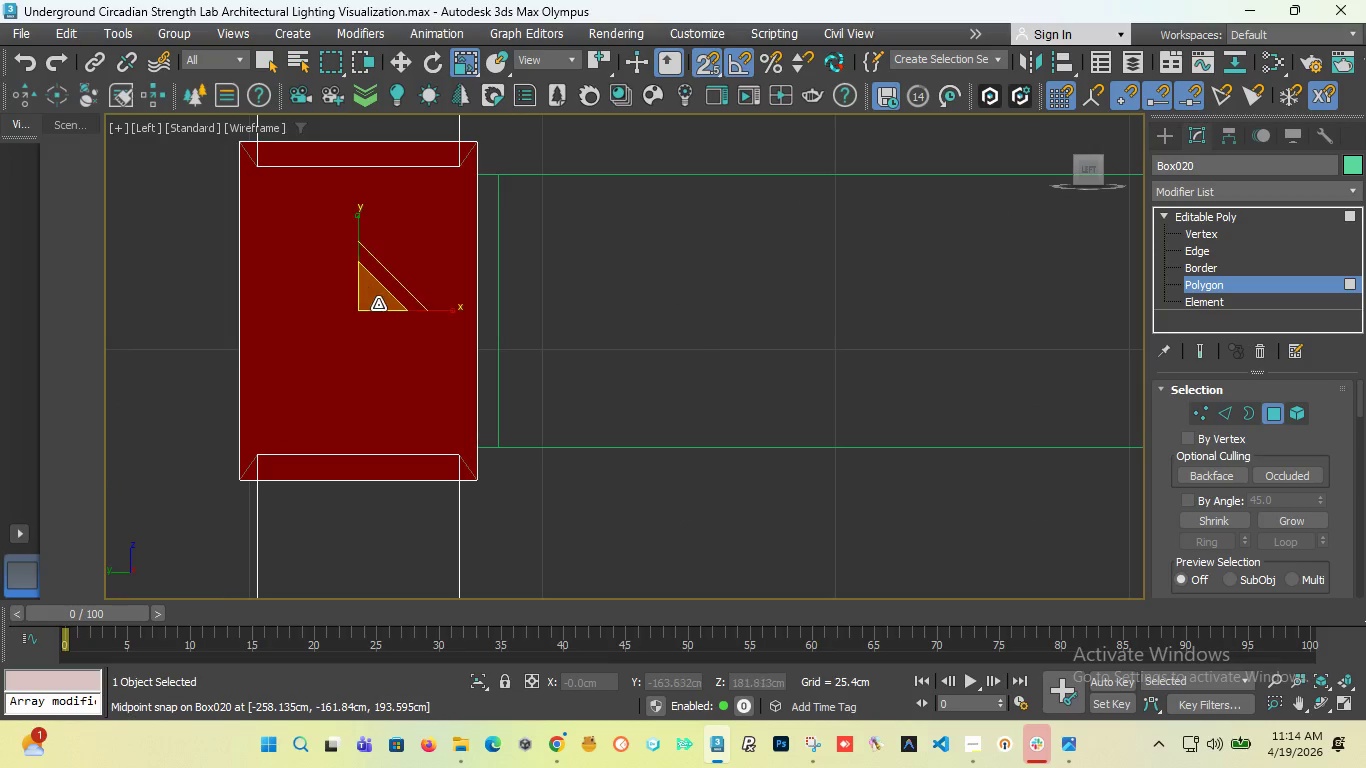 
hold_key(key=ShiftLeft, duration=3.38)
left_click_drag(start_coordinate=[372, 302], to_coordinate=[376, 321])
 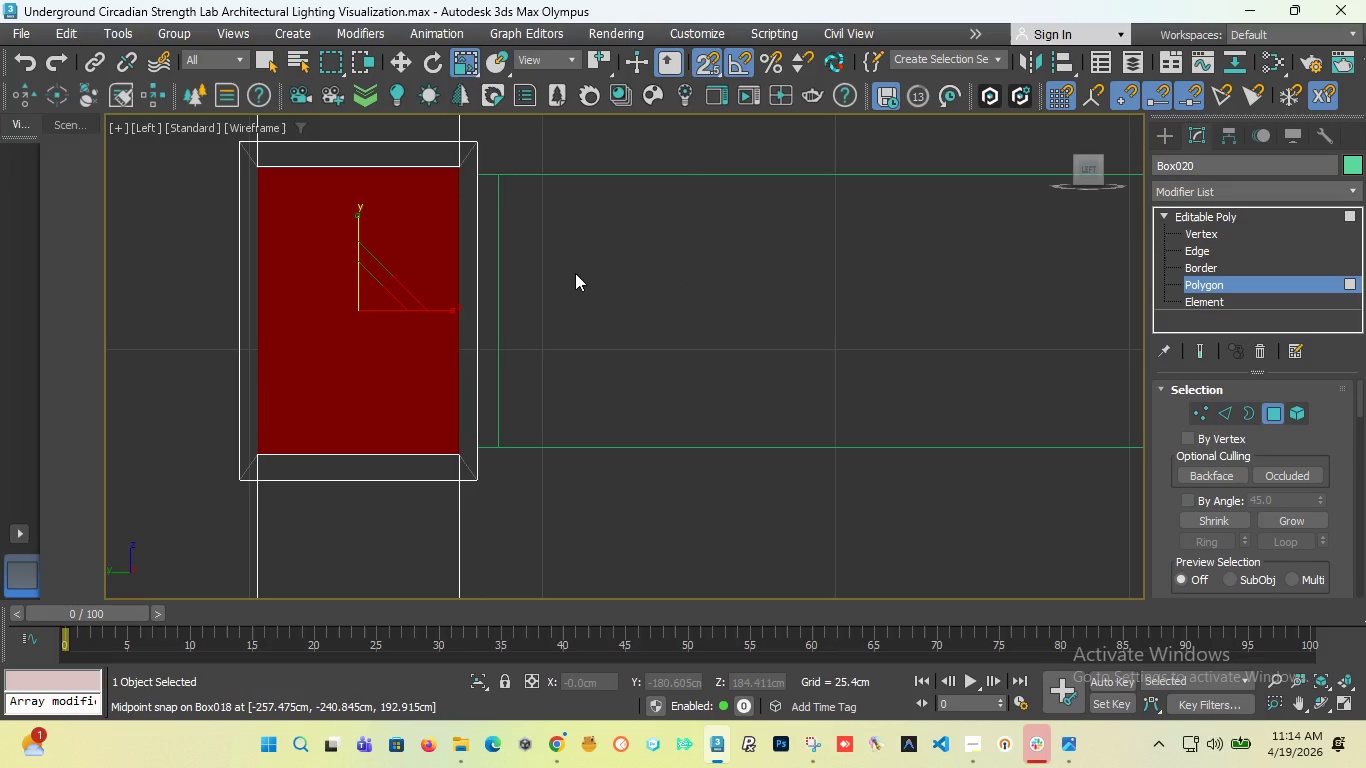 
key(T)
 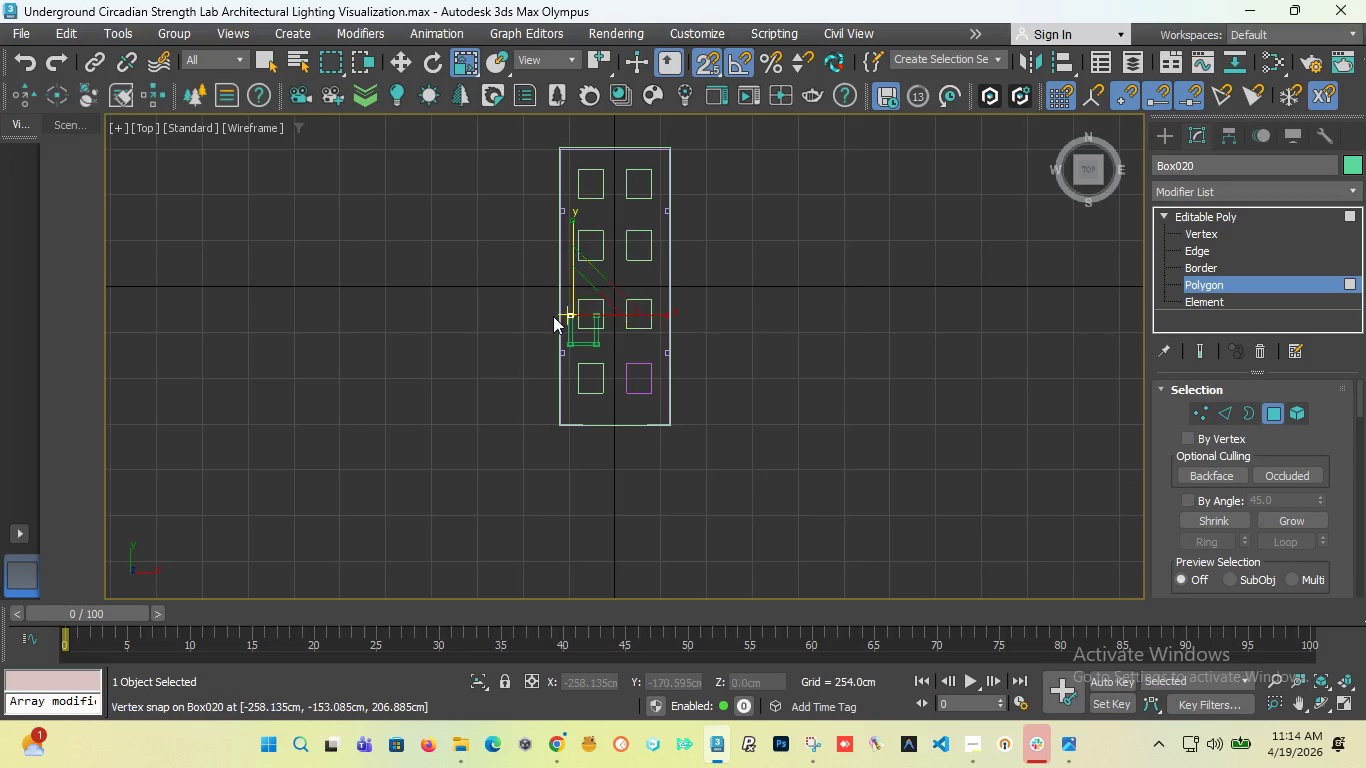 
scroll: coordinate [632, 327], scroll_direction: up, amount: 6.0
 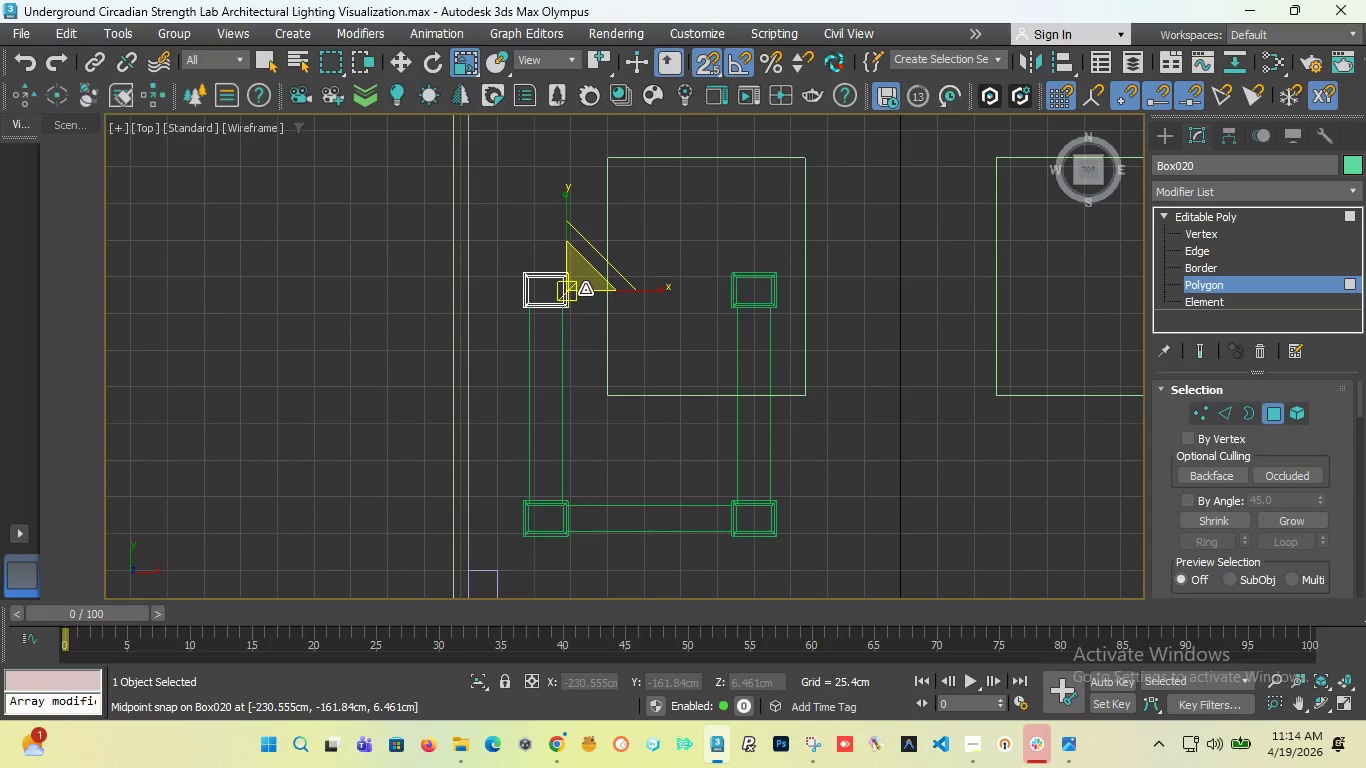 
key(W)
 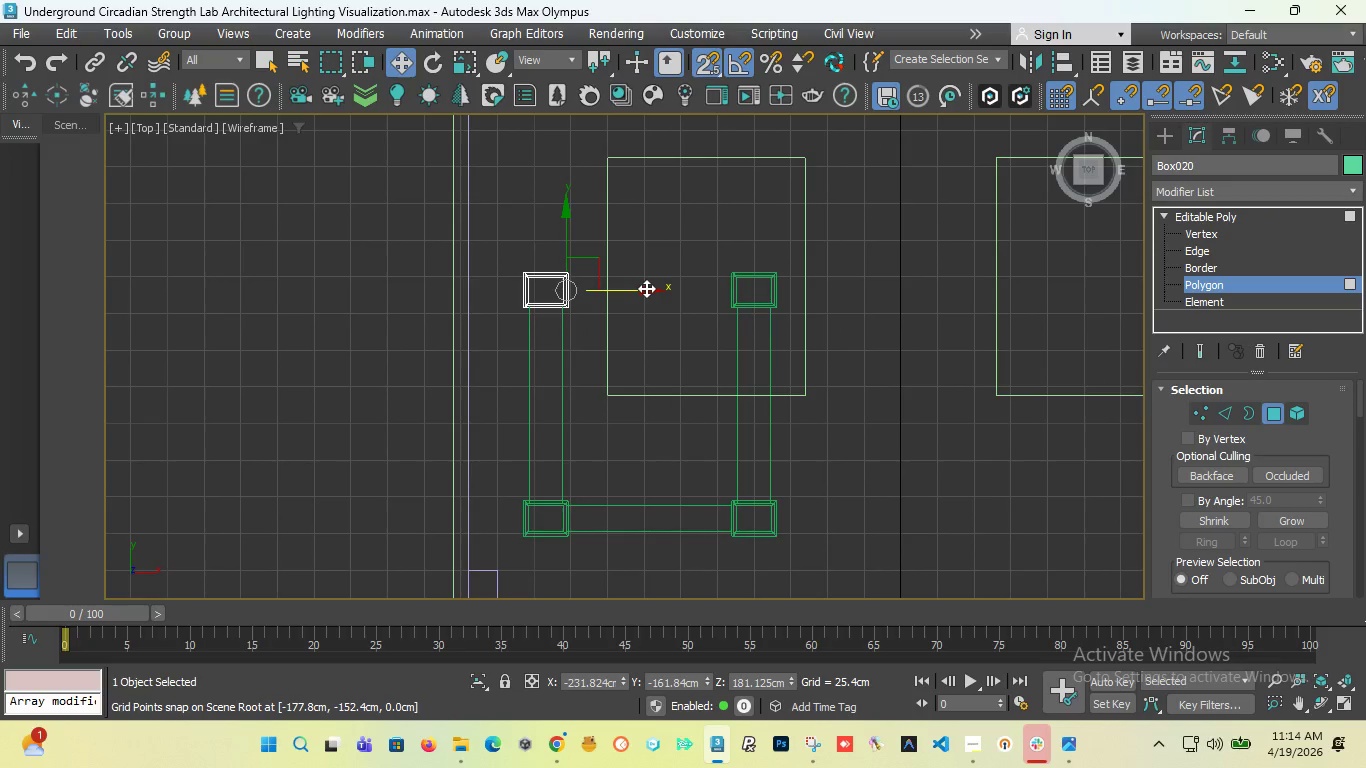 
hold_key(key=ShiftLeft, duration=1.55)
left_click_drag(start_coordinate=[646, 288], to_coordinate=[723, 292])
 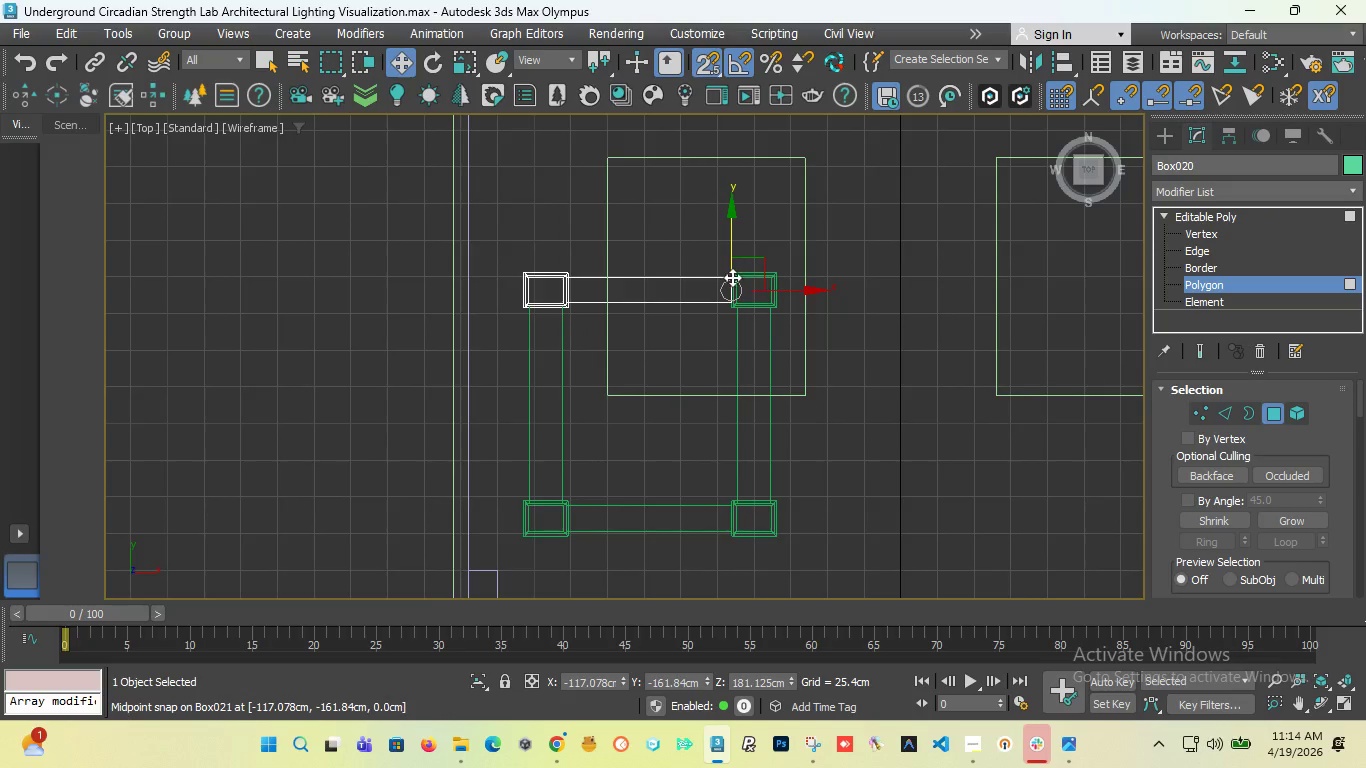 
scroll: coordinate [725, 296], scroll_direction: up, amount: 9.0
 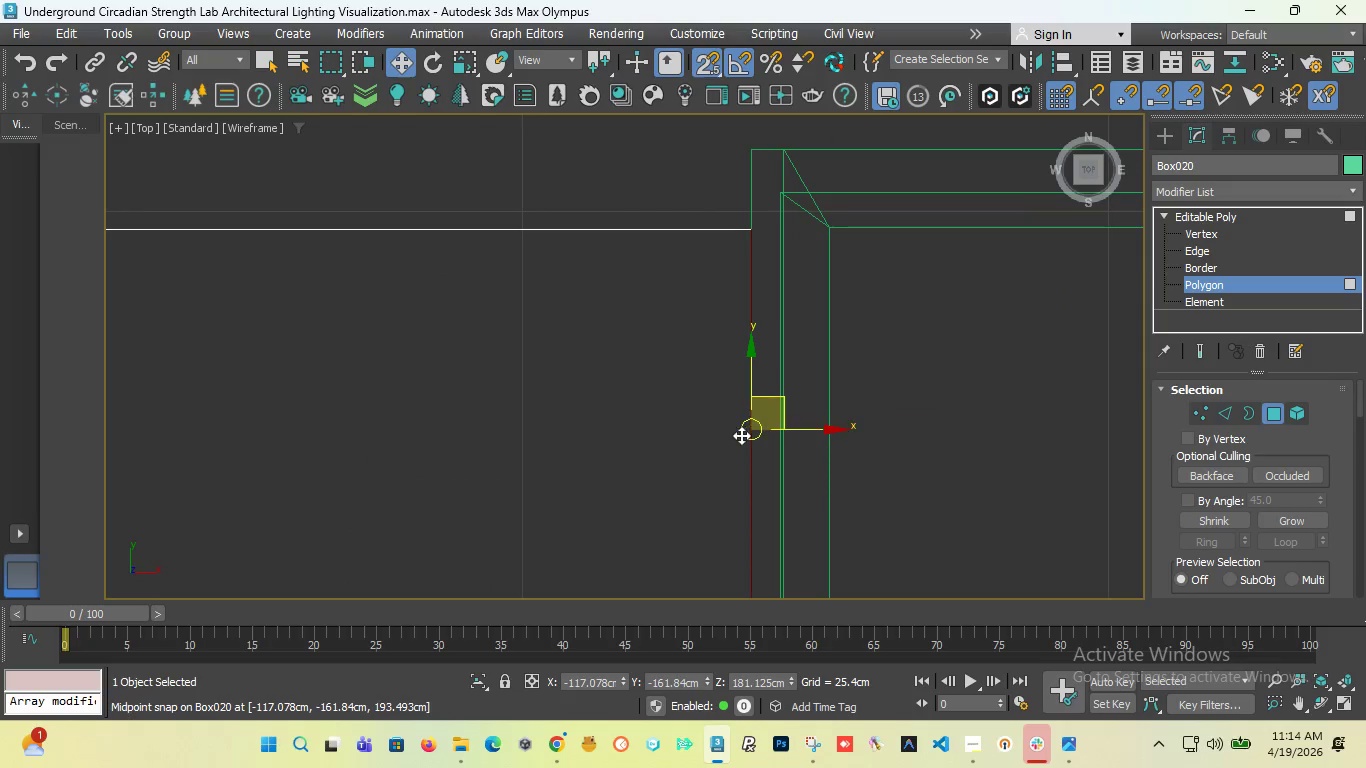 
scroll: coordinate [691, 300], scroll_direction: down, amount: 6.0
 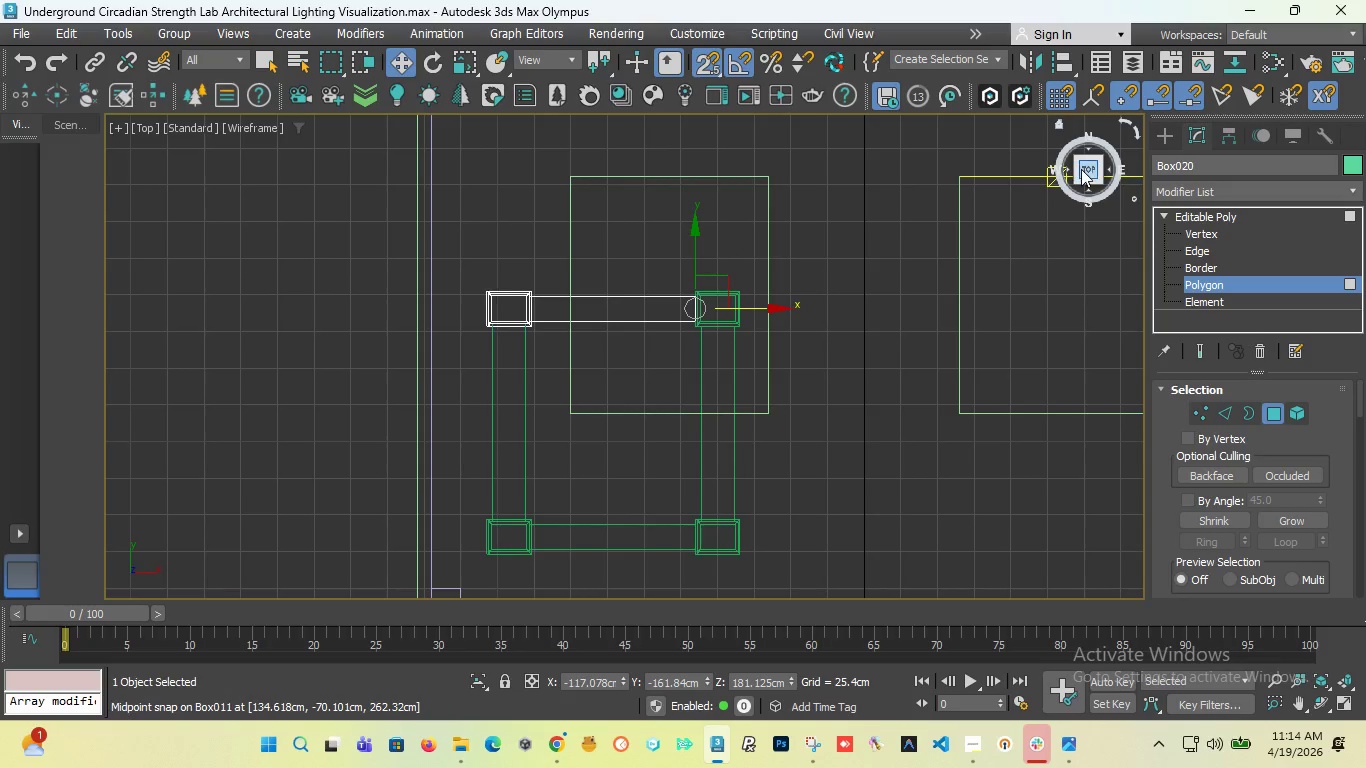 
left_click_drag(start_coordinate=[1082, 170], to_coordinate=[991, 137])
 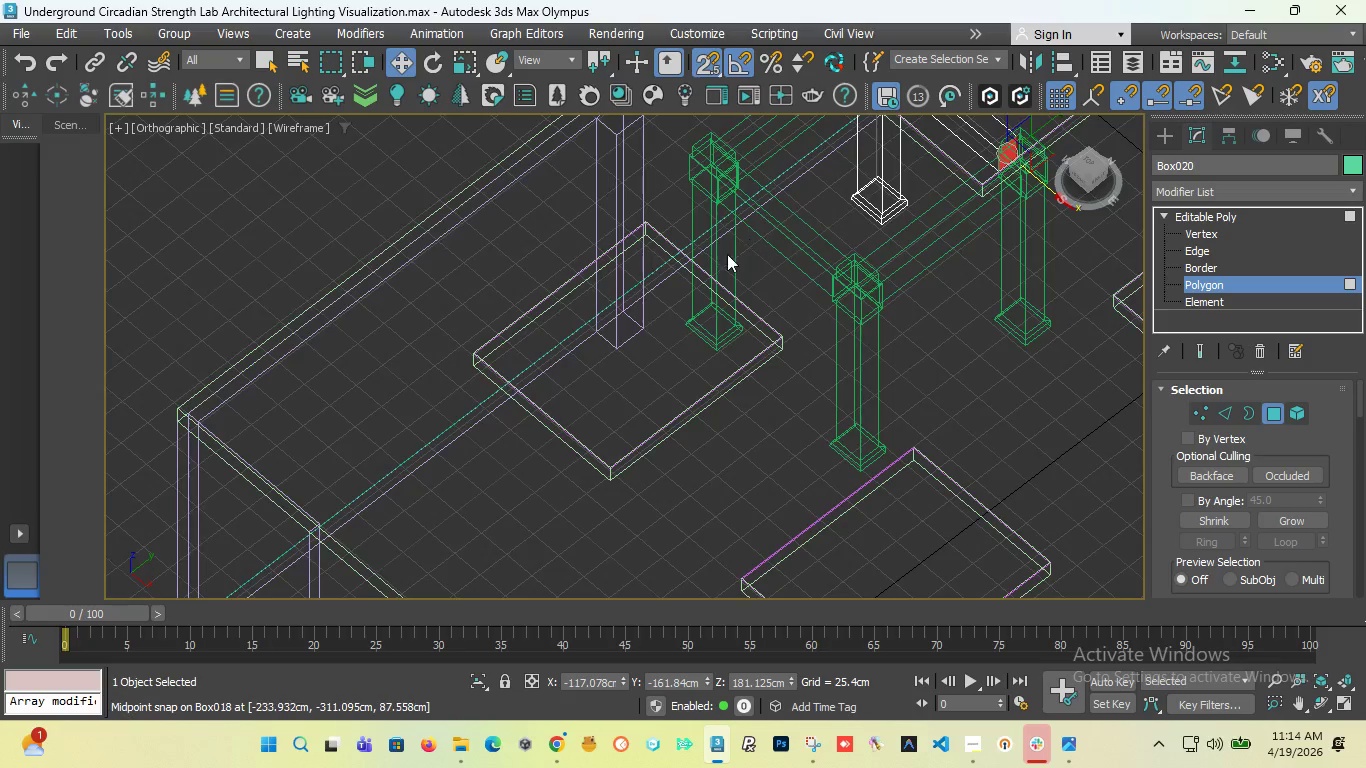 
scroll: coordinate [698, 221], scroll_direction: down, amount: 5.0
 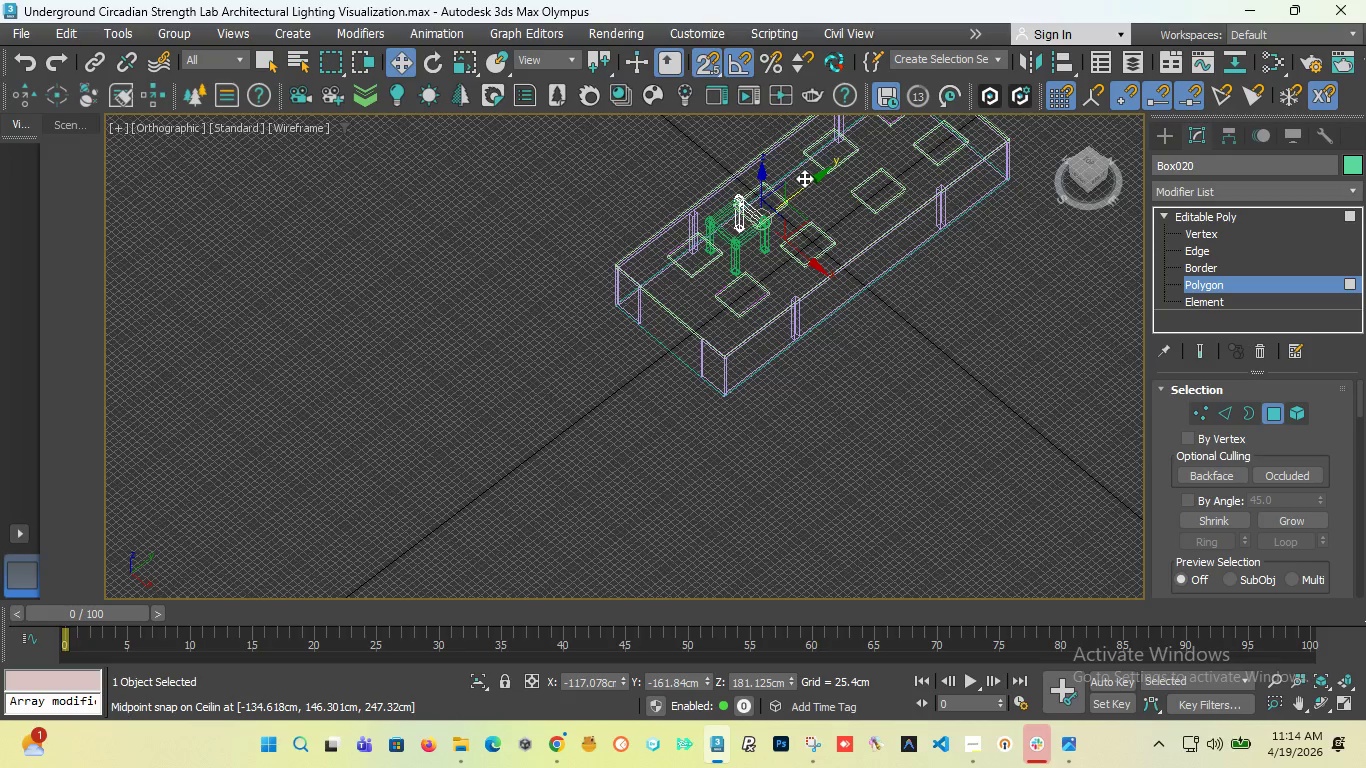 
scroll: coordinate [693, 211], scroll_direction: up, amount: 4.0
 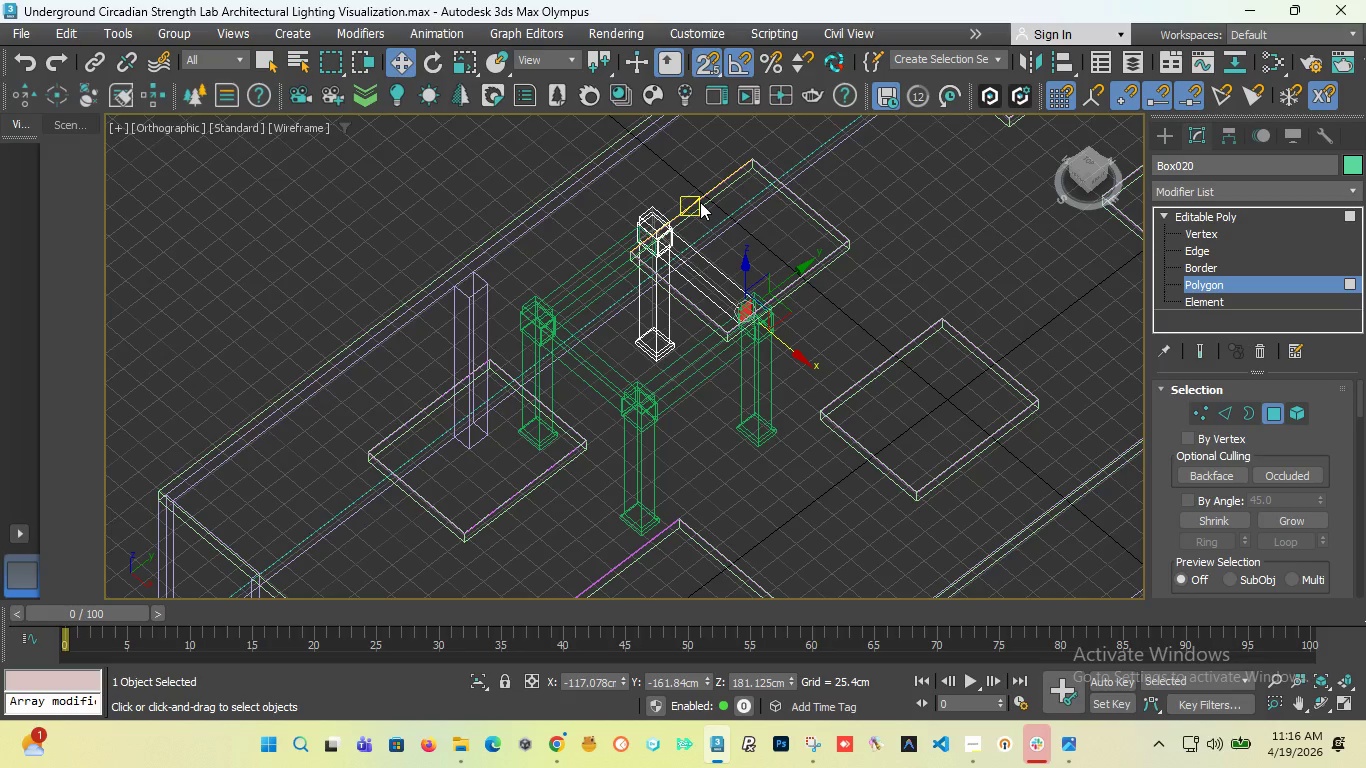 
wait(85.45)
 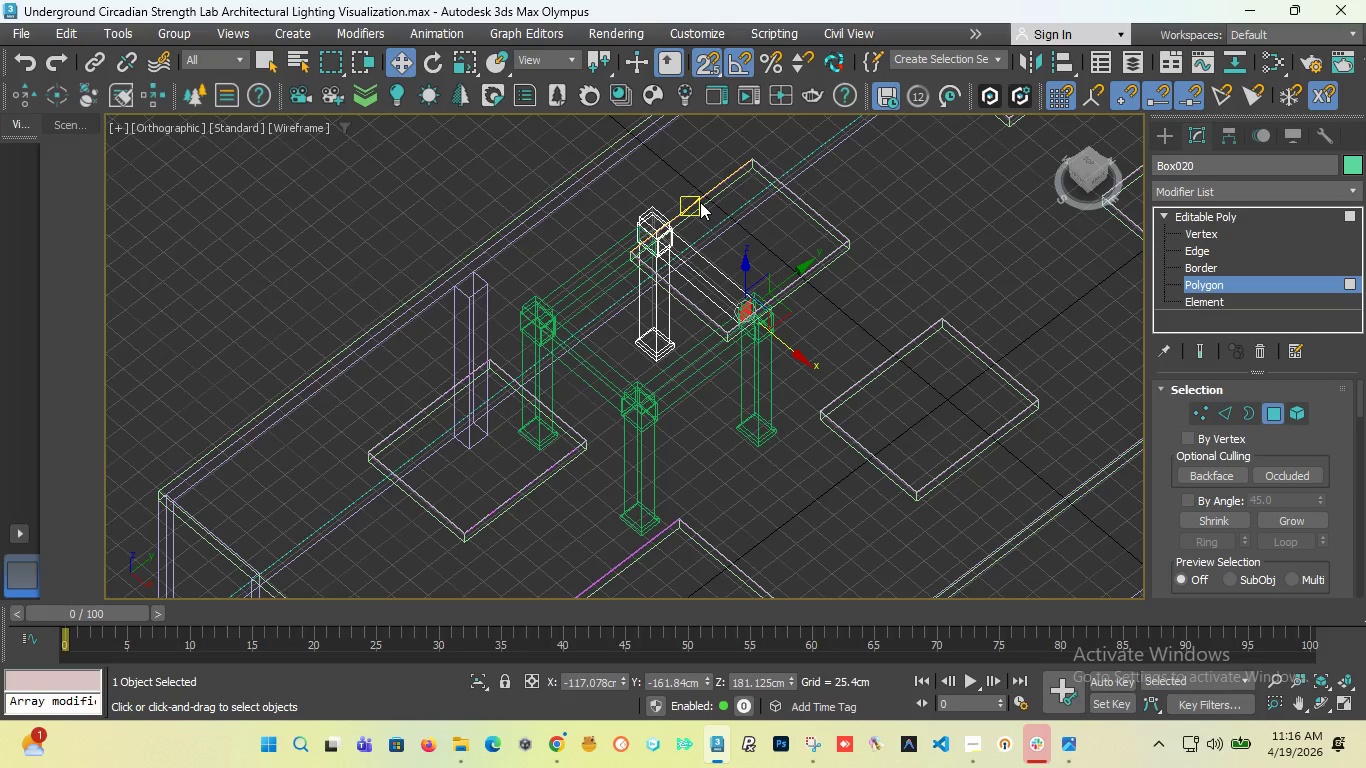 
scroll: coordinate [688, 323], scroll_direction: up, amount: 1.0
 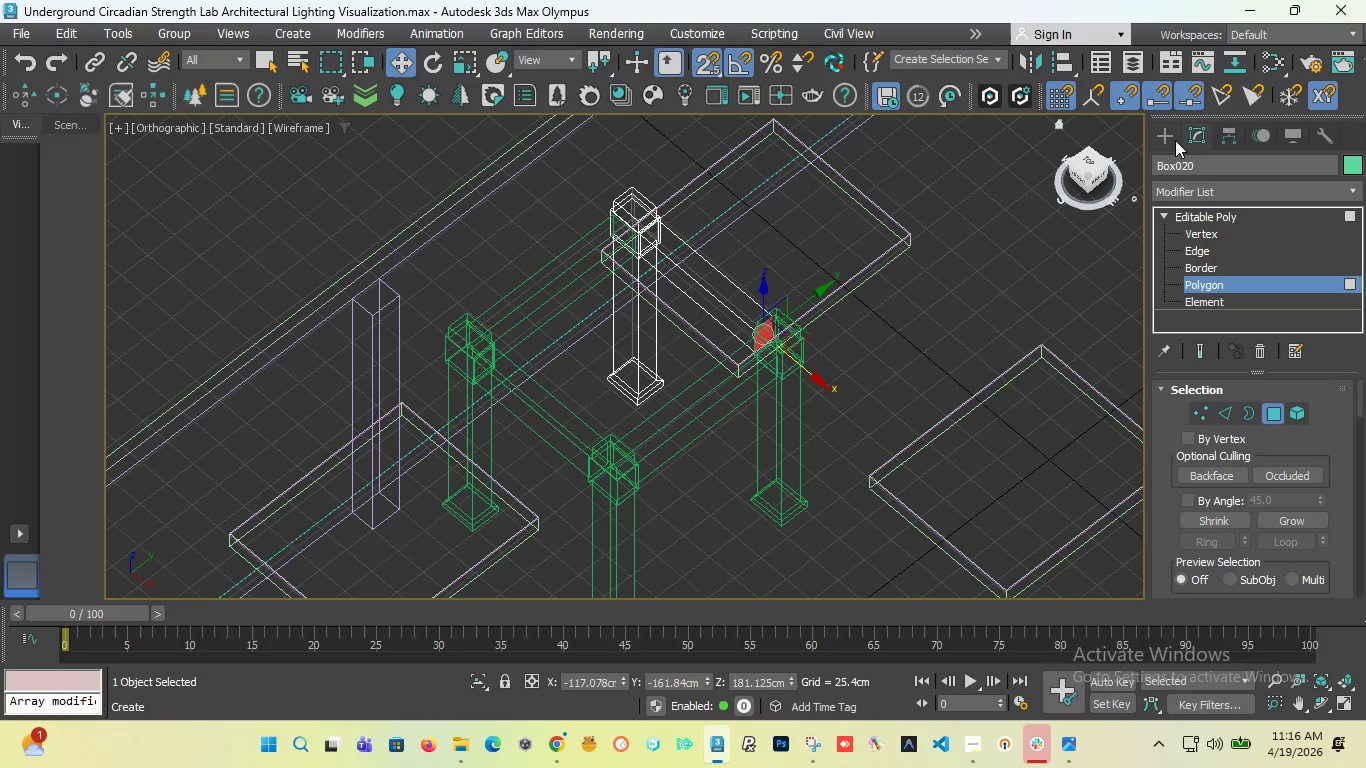 
left_click([1159, 148])
 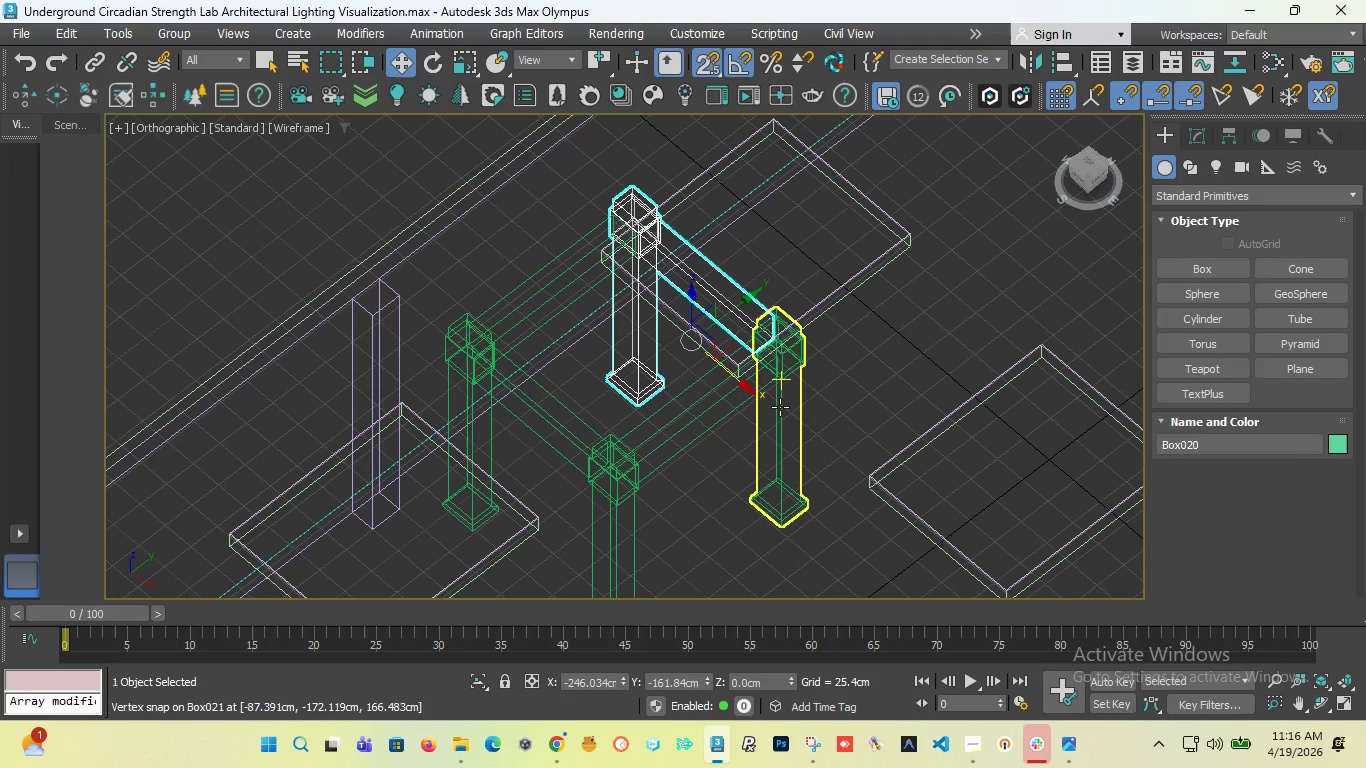 
left_click([780, 407])
 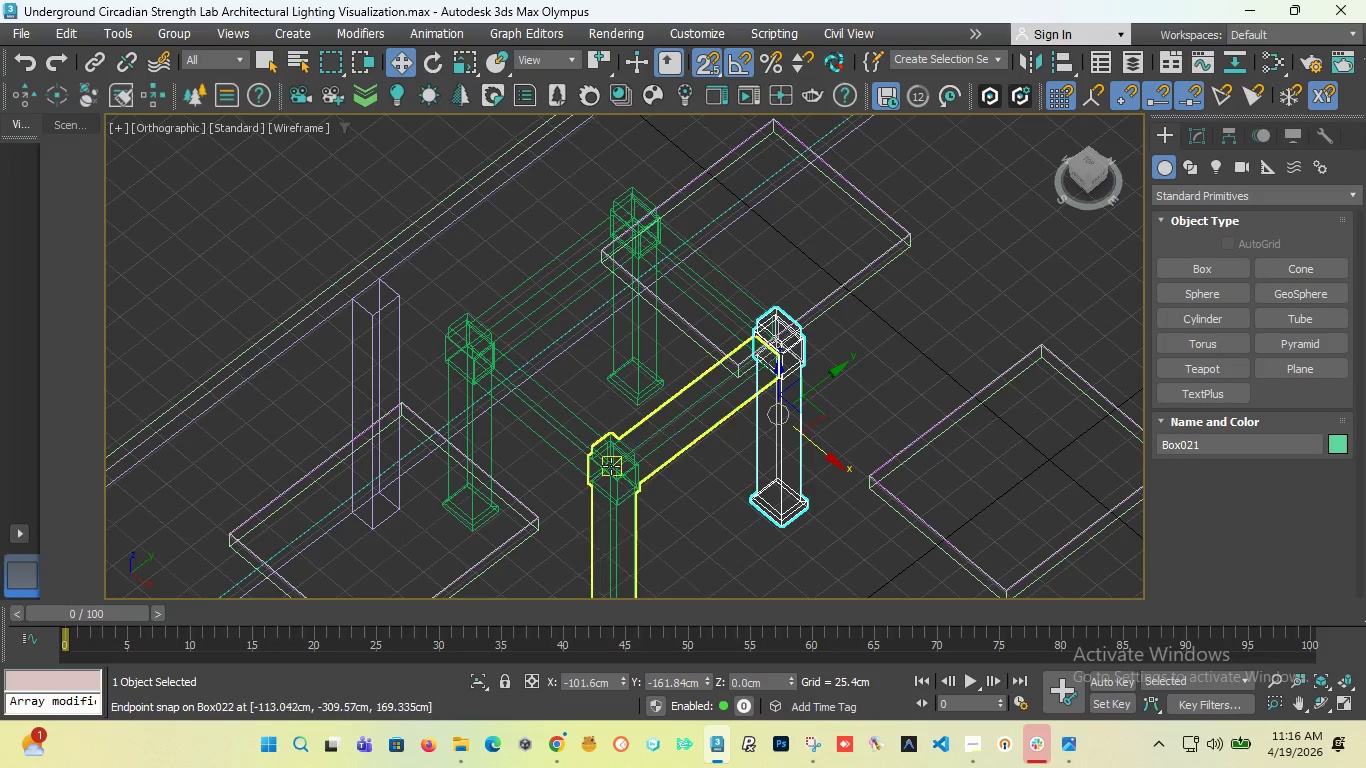 
hold_key(key=ControlLeft, duration=2.56)
left_click([611, 466])
 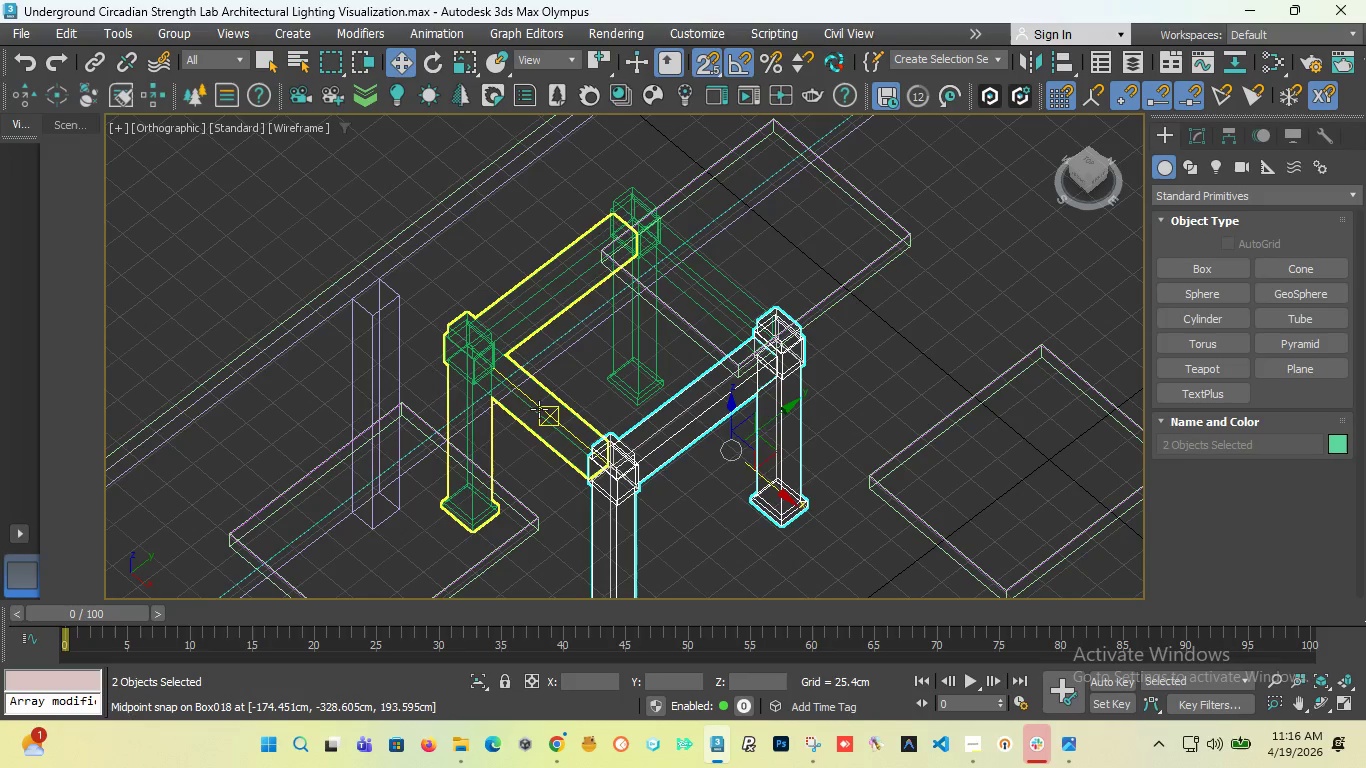 
left_click([540, 409])
 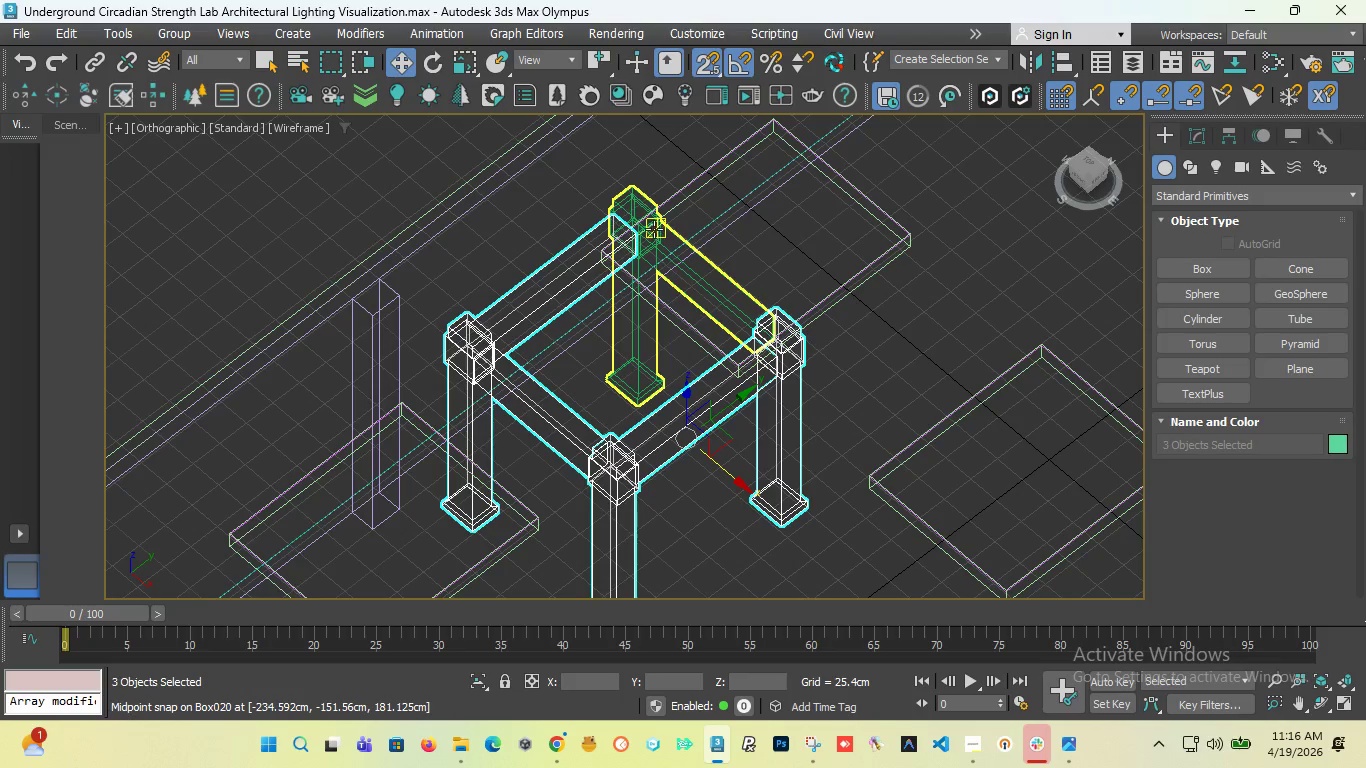 
left_click([654, 229])
 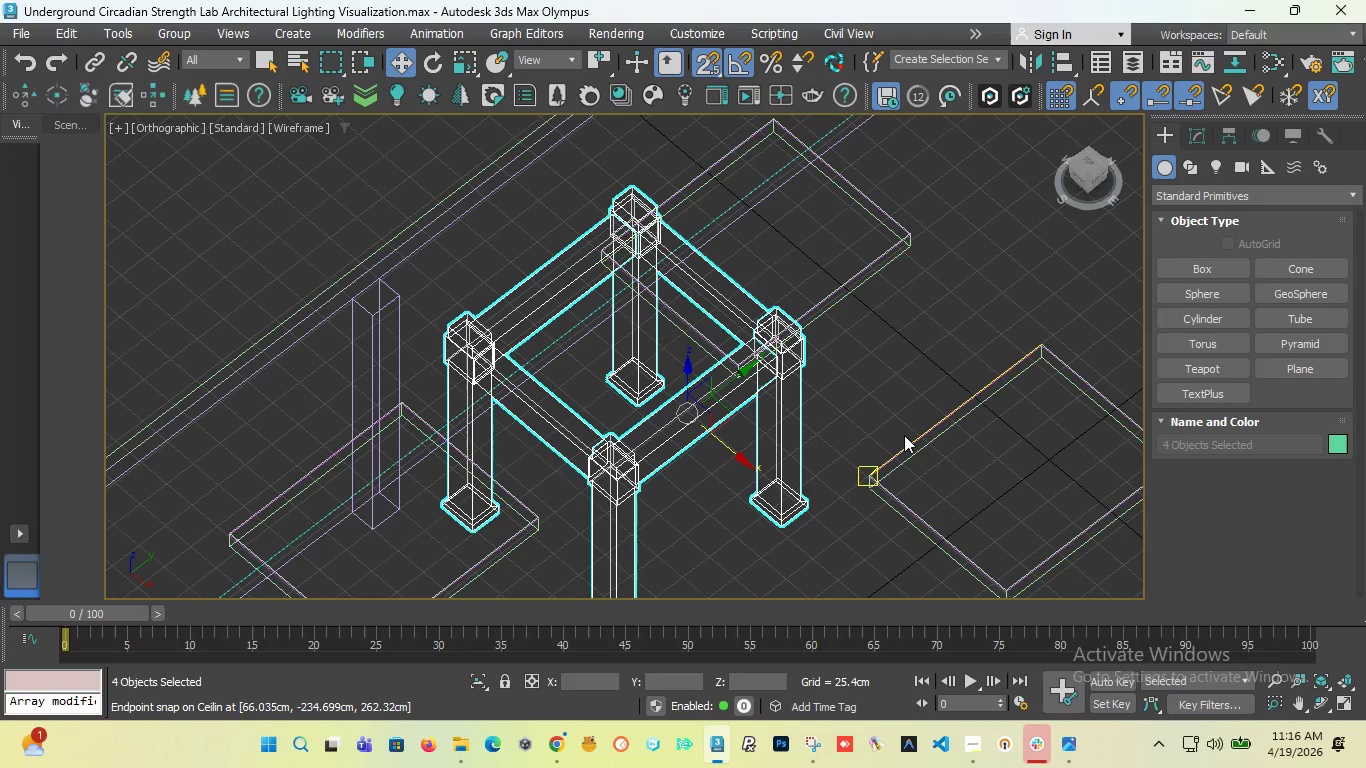 
key(Alt+Q)
 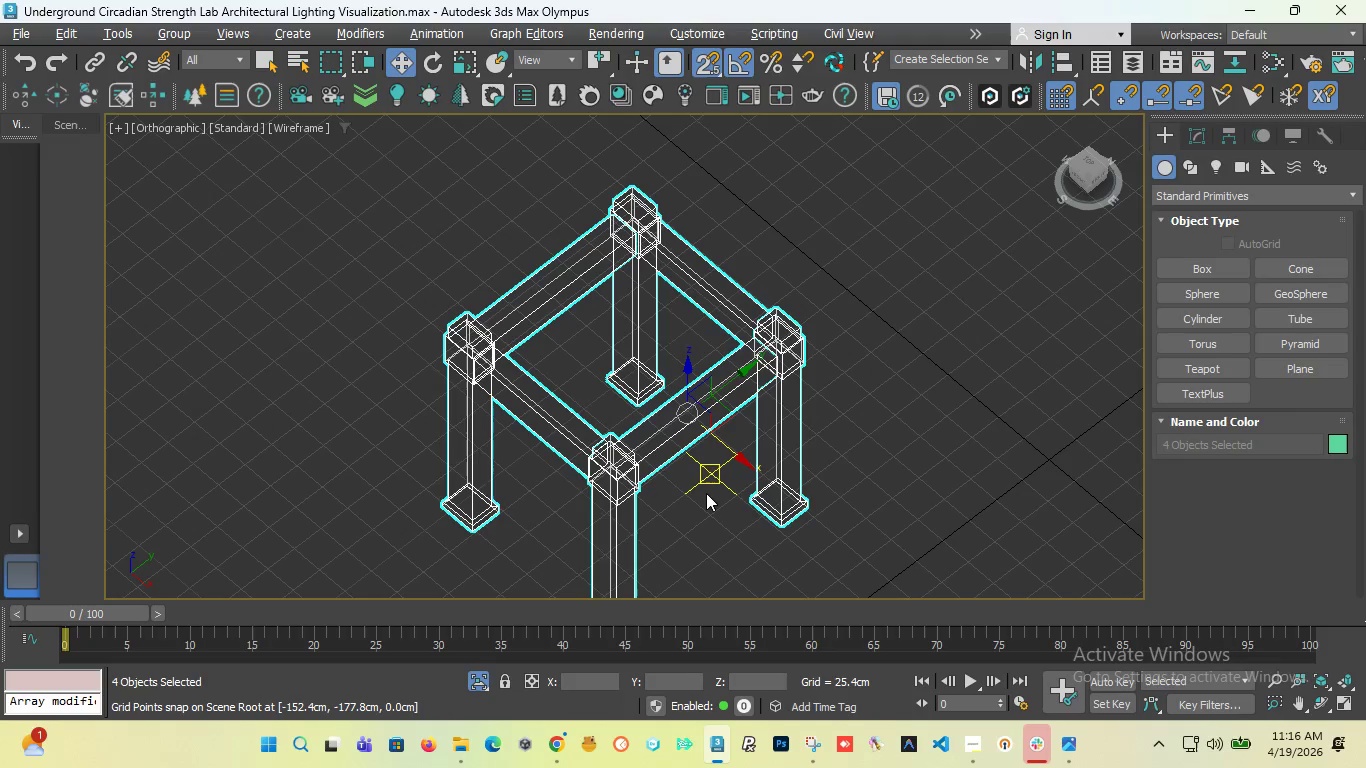 
key(F3)
 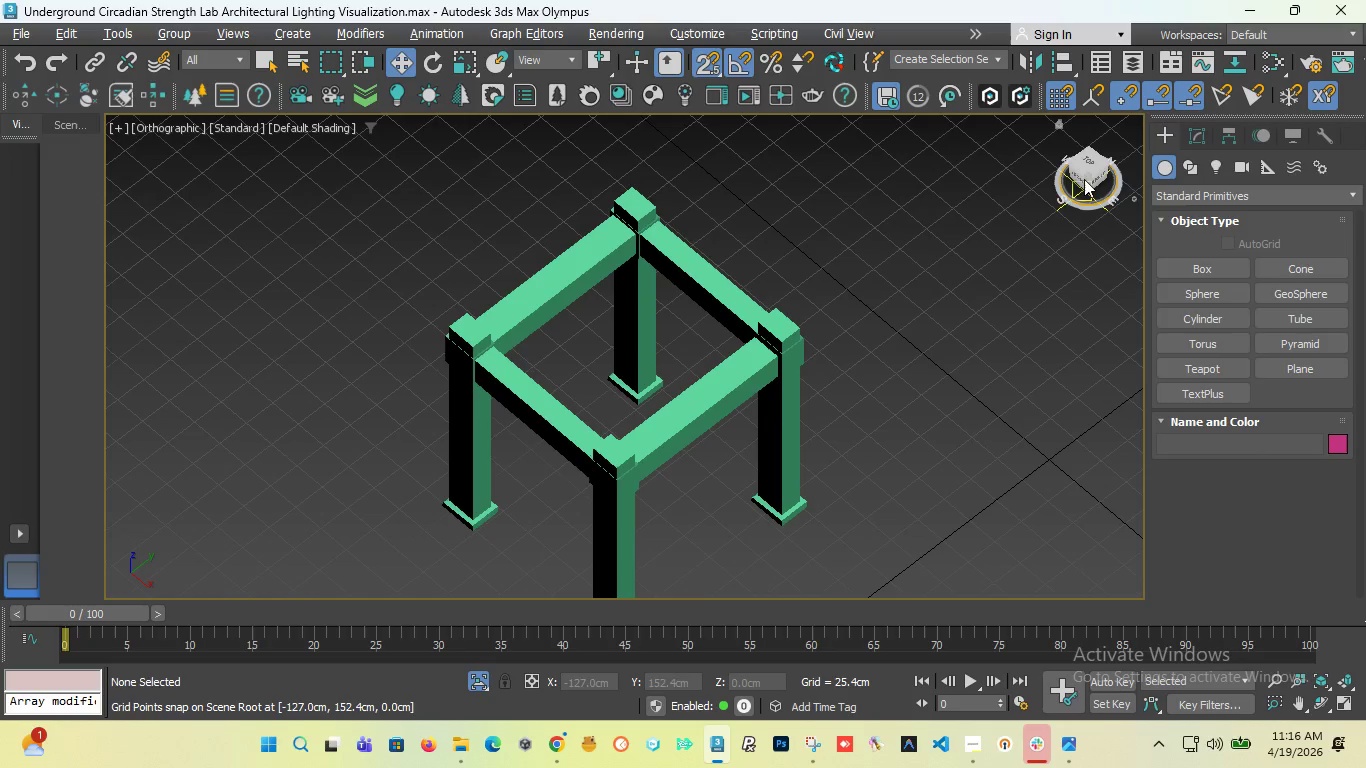 
left_click_drag(start_coordinate=[1084, 171], to_coordinate=[1049, 145])
 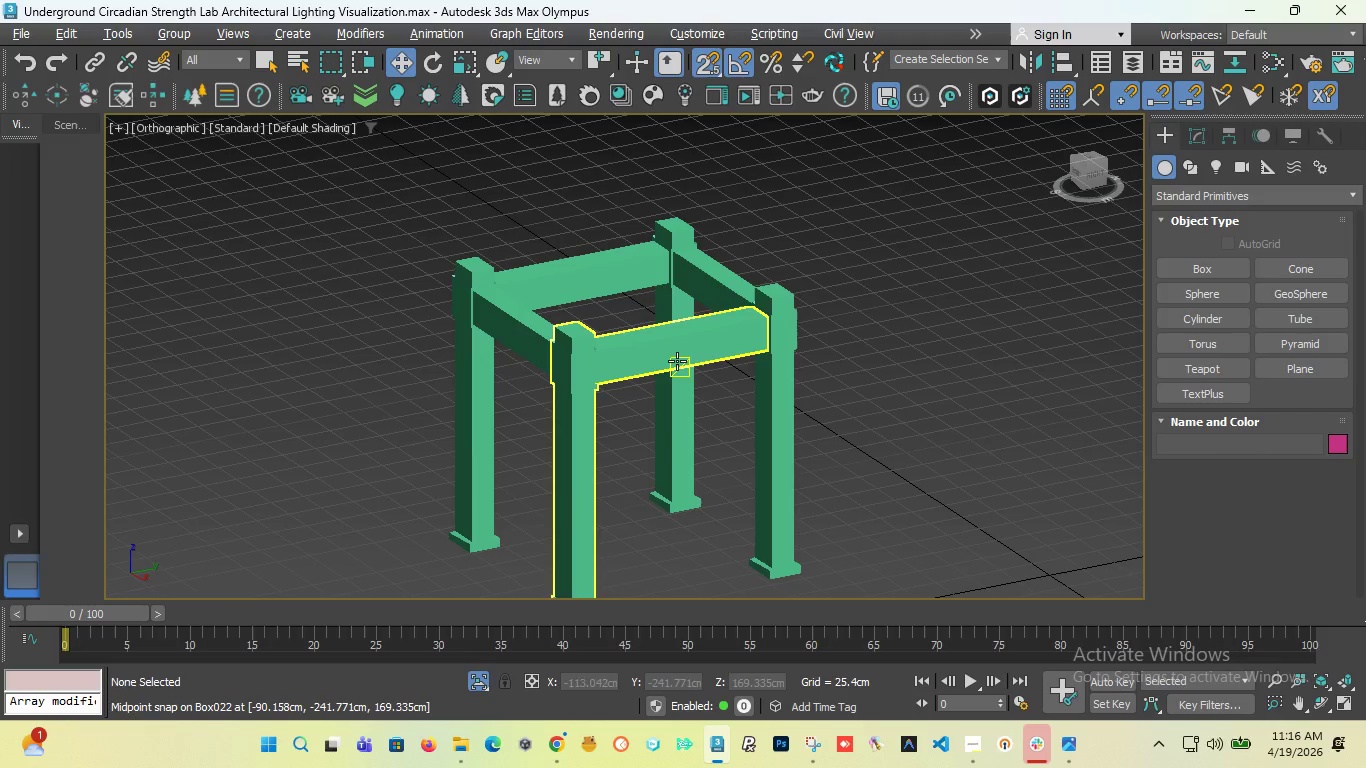 
scroll: coordinate [627, 373], scroll_direction: up, amount: 2.0
 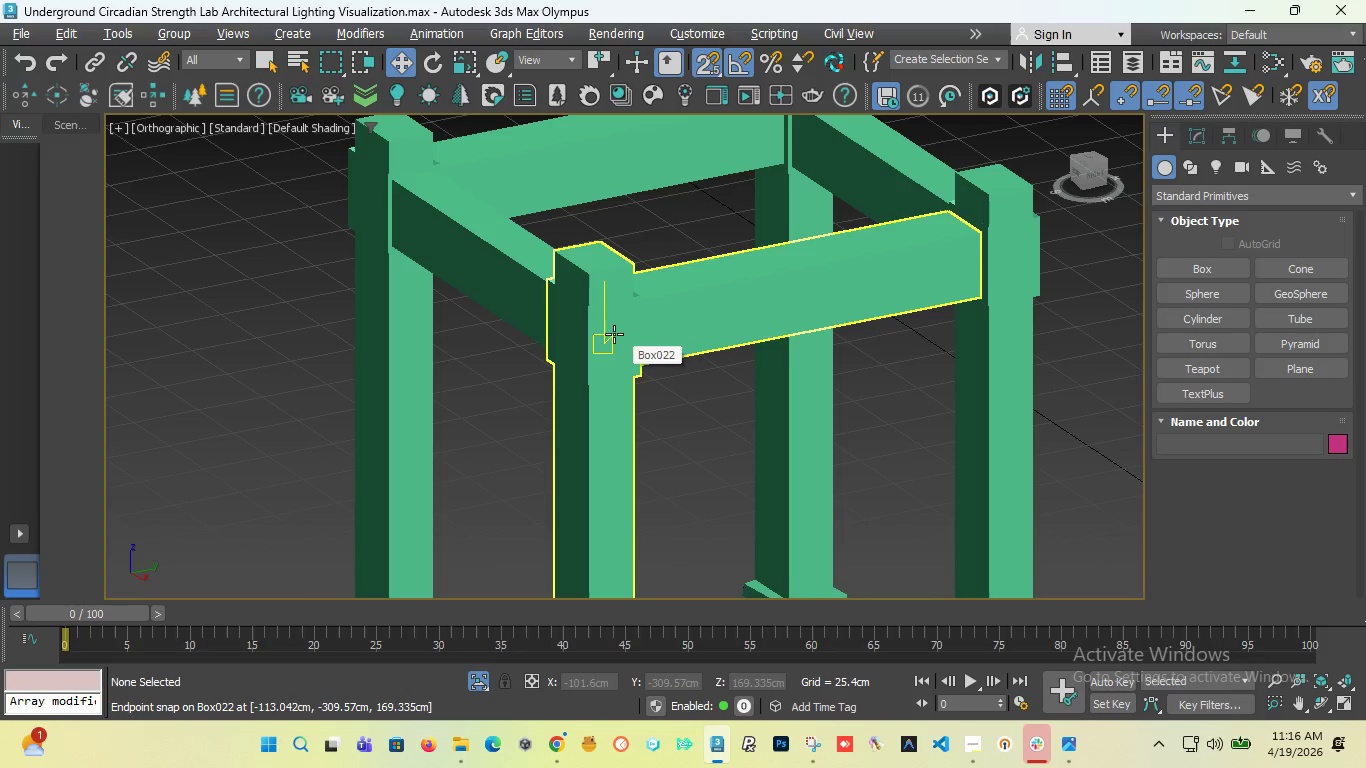 
scroll: coordinate [605, 339], scroll_direction: down, amount: 3.0
 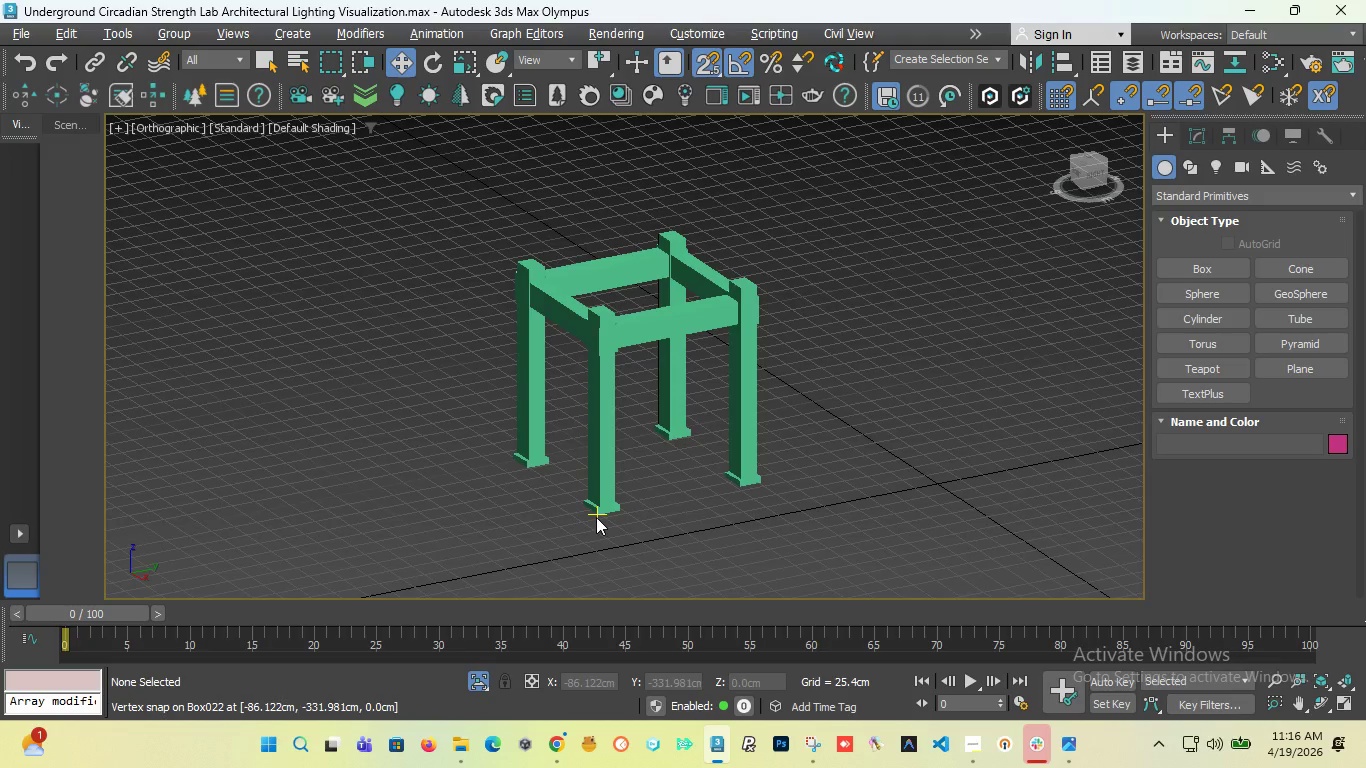 
scroll: coordinate [591, 502], scroll_direction: up, amount: 5.0
 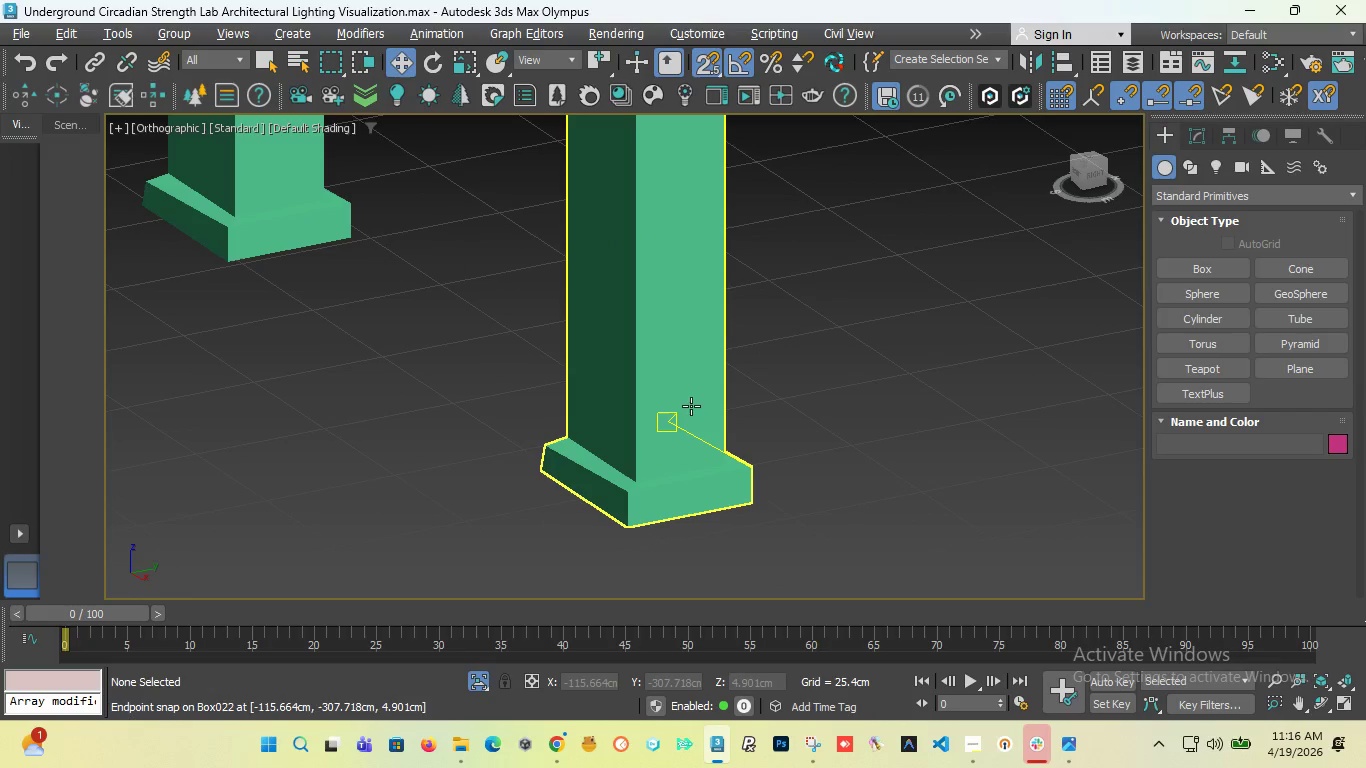 
scroll: coordinate [647, 397], scroll_direction: down, amount: 3.0
 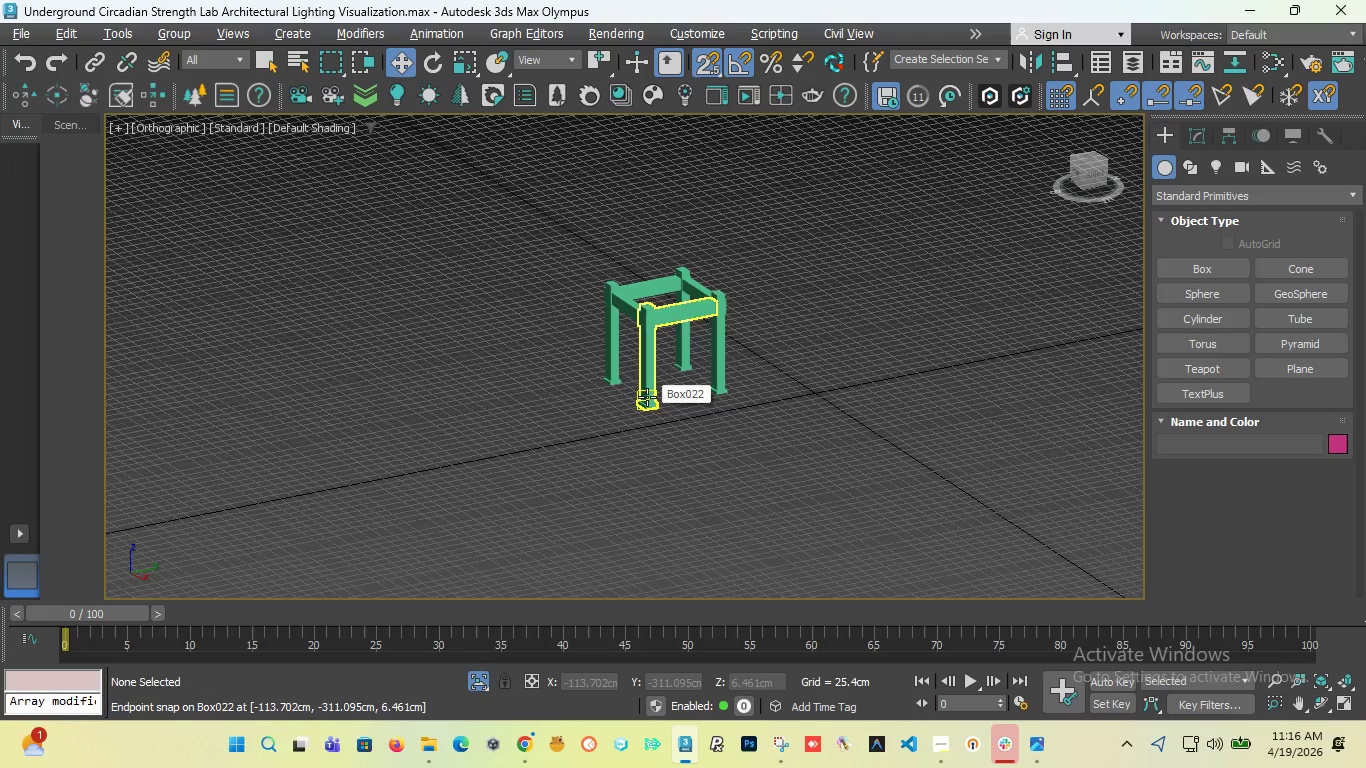 
scroll: coordinate [673, 302], scroll_direction: up, amount: 2.0
 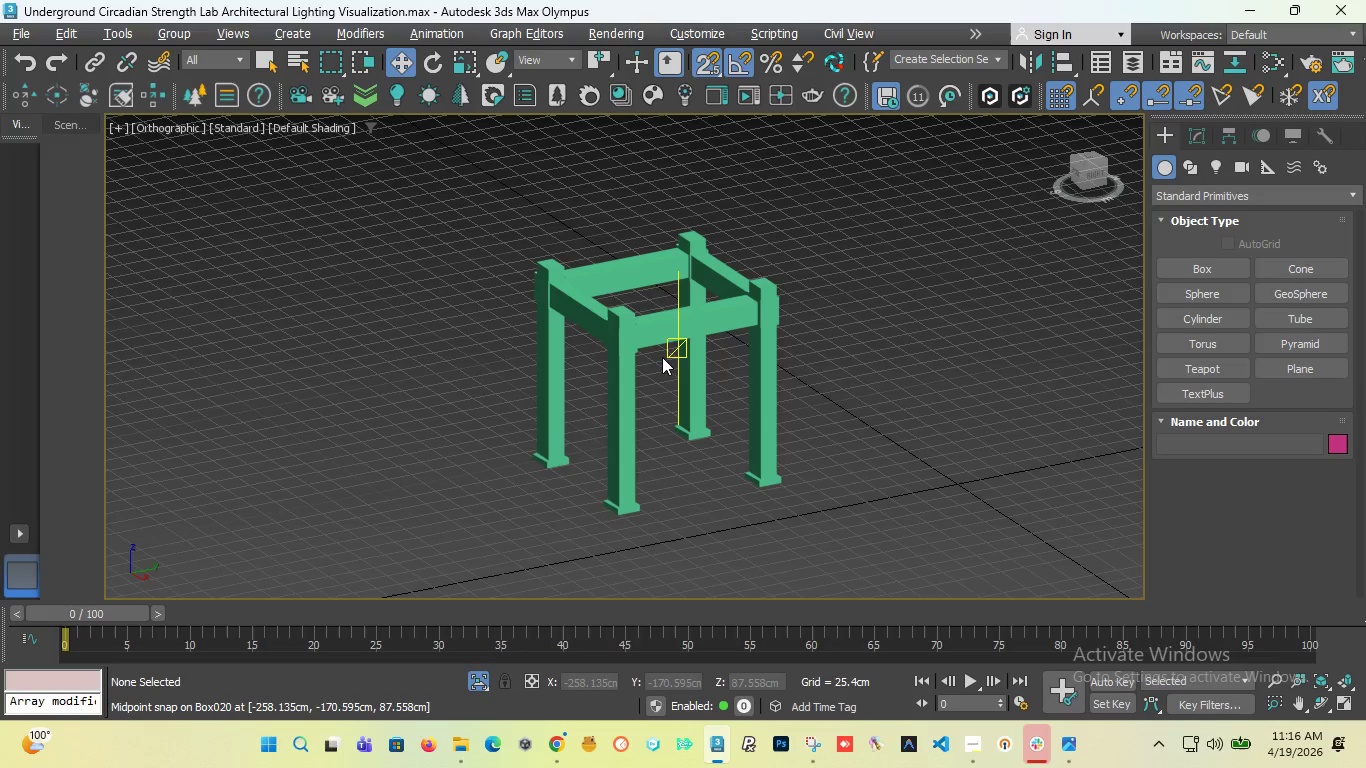 
wait(22.71)
 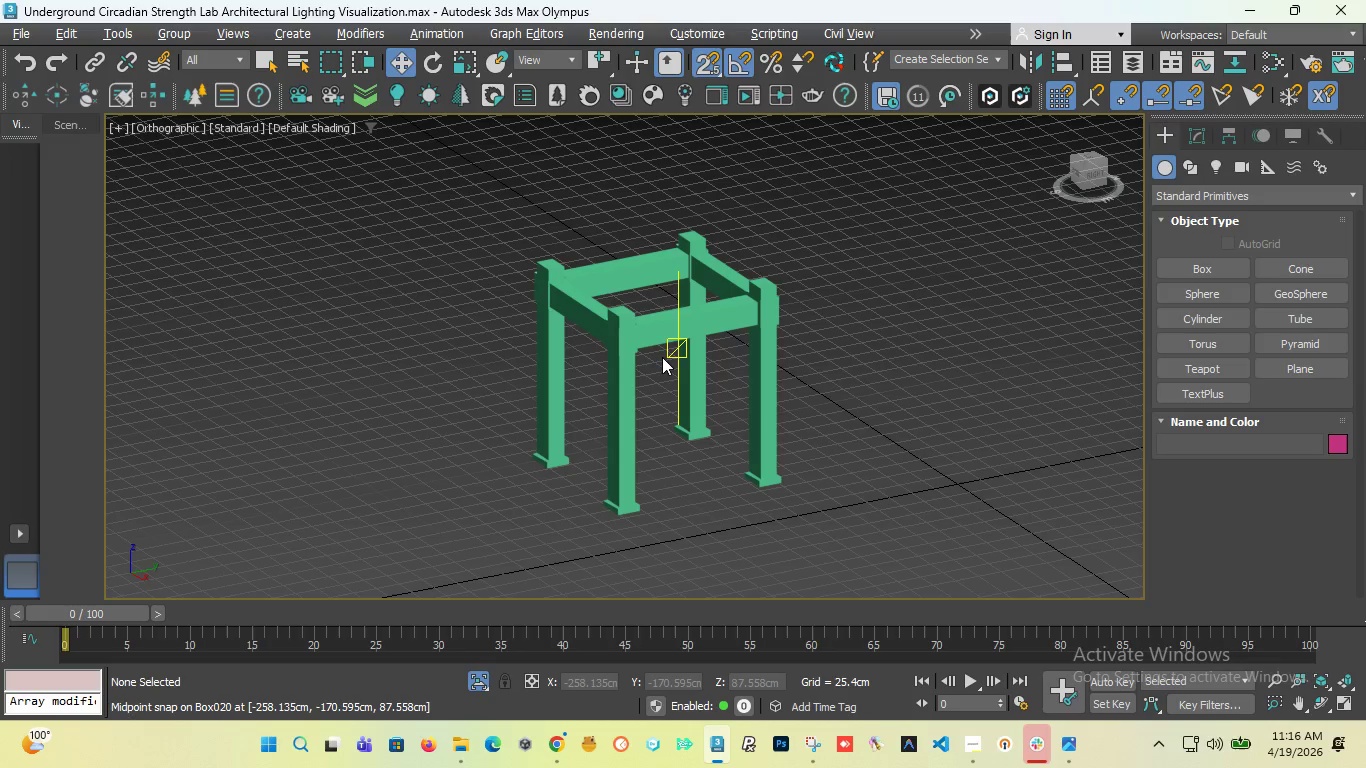 
left_click([483, 691])
 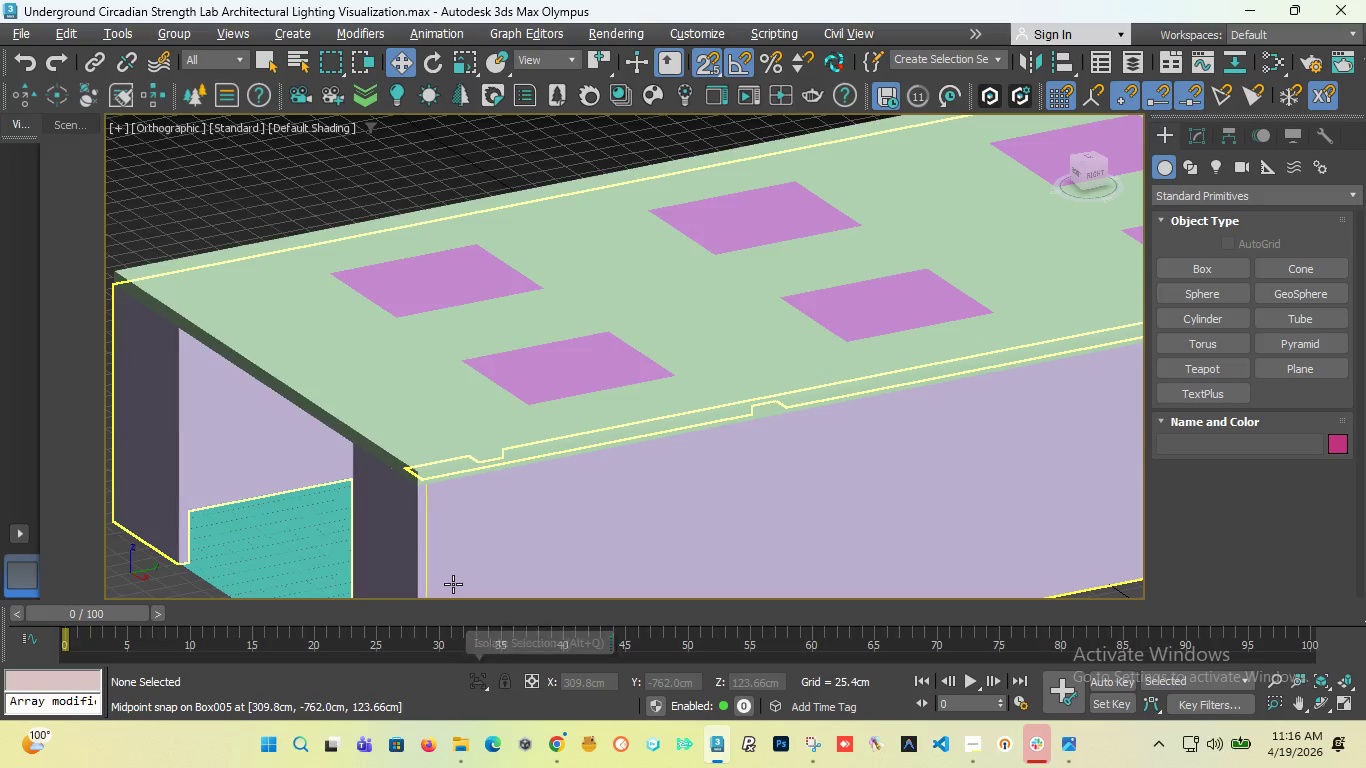 
key(F3)
 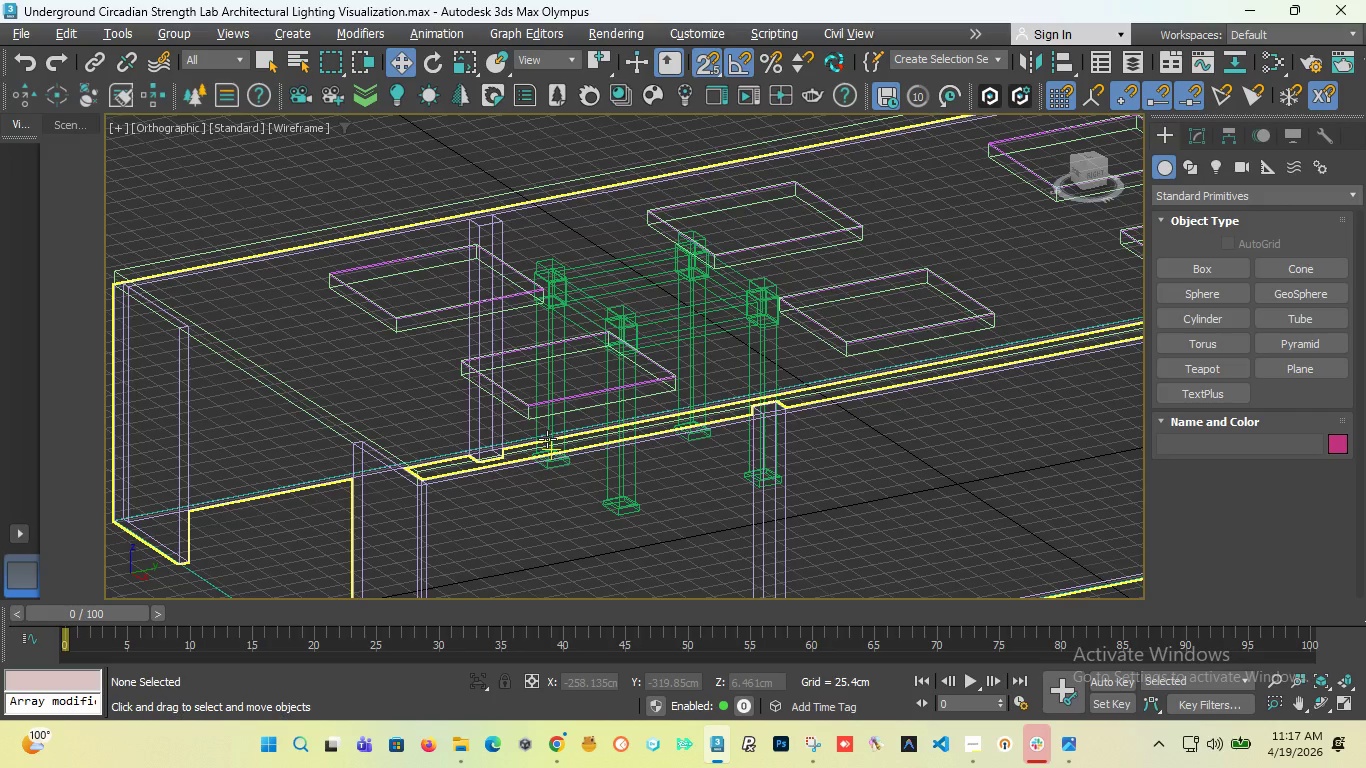 
wait(35.34)
 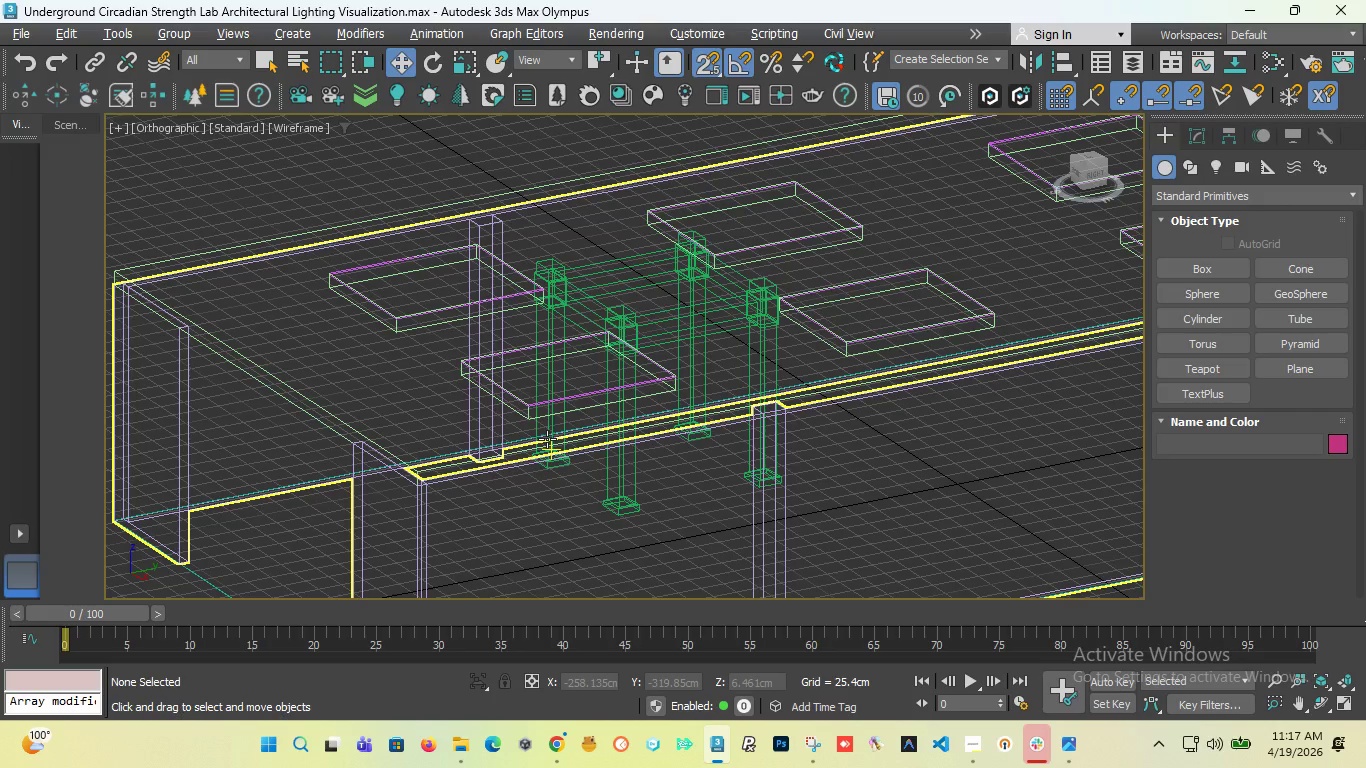 
scroll: coordinate [634, 300], scroll_direction: down, amount: 1.0
 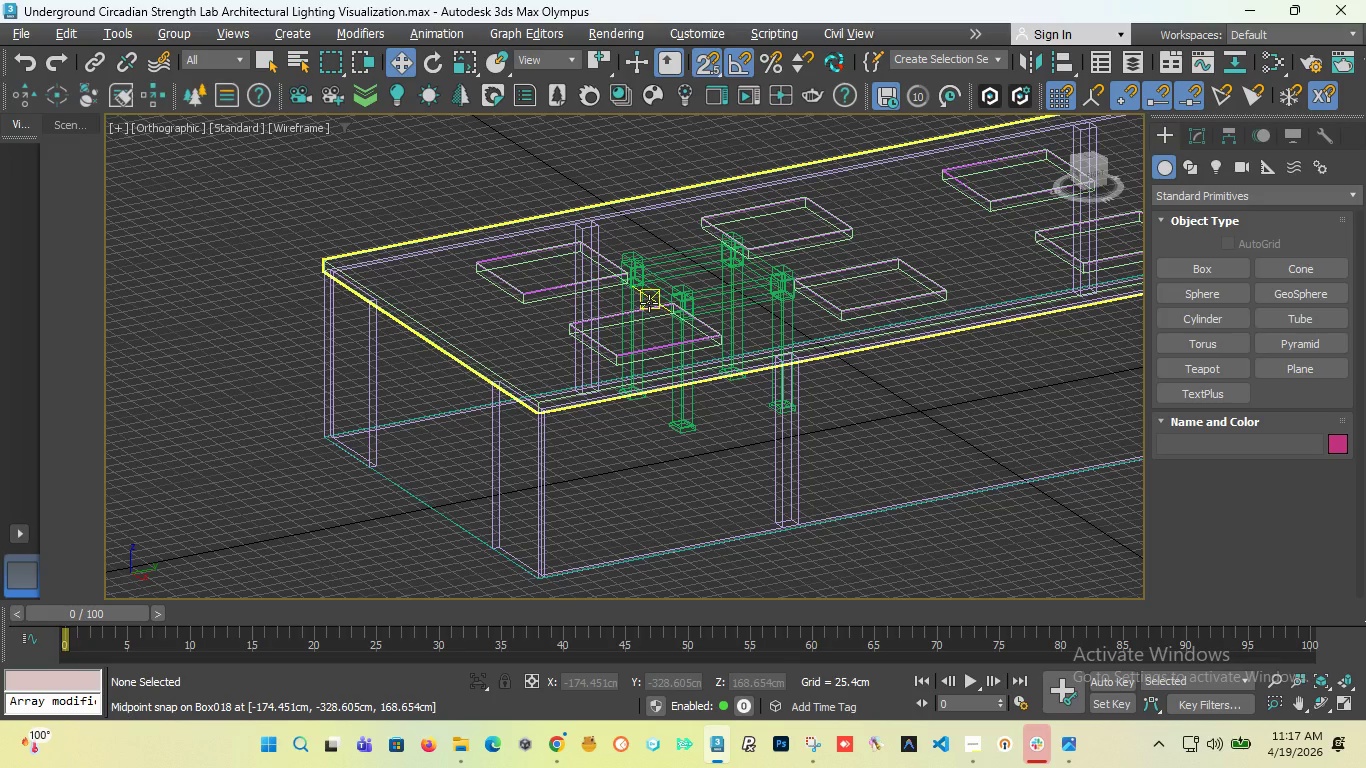 
key(T)
 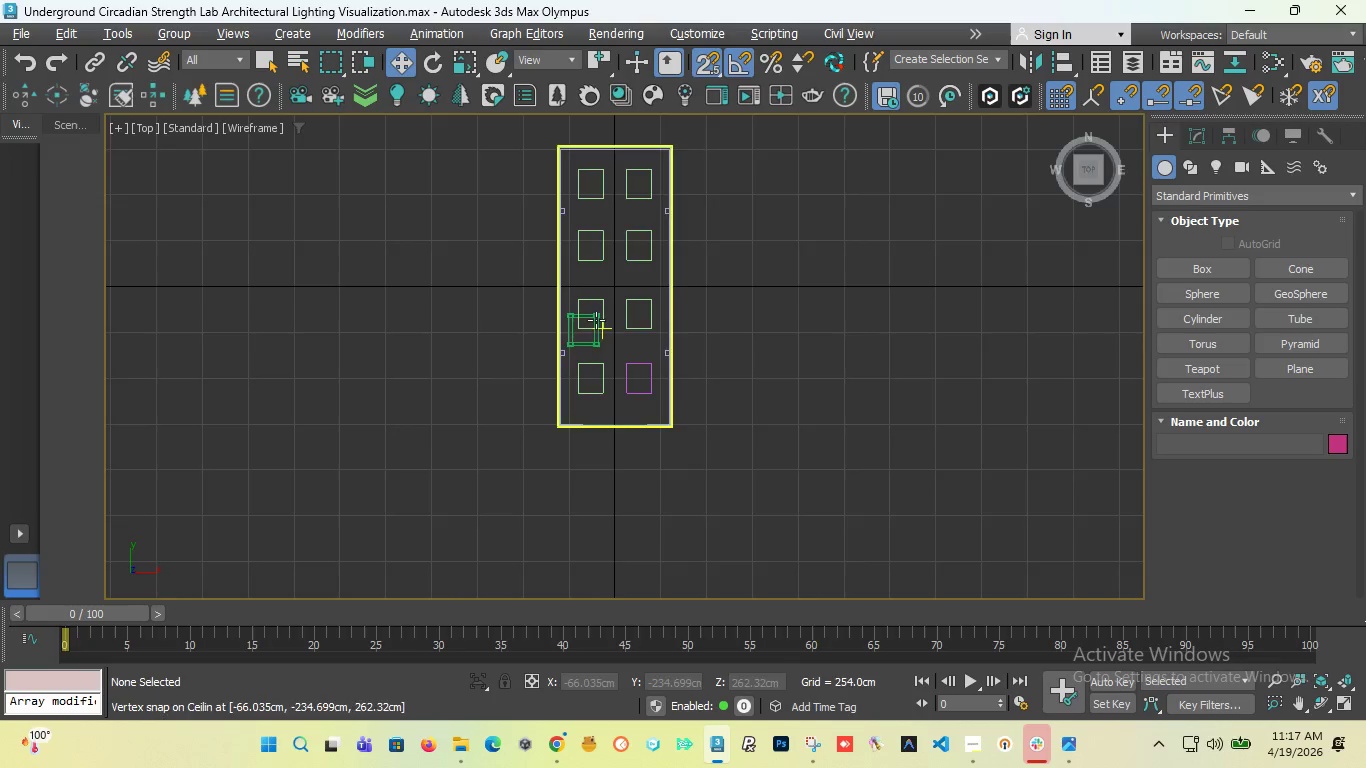 
scroll: coordinate [586, 349], scroll_direction: up, amount: 5.0
 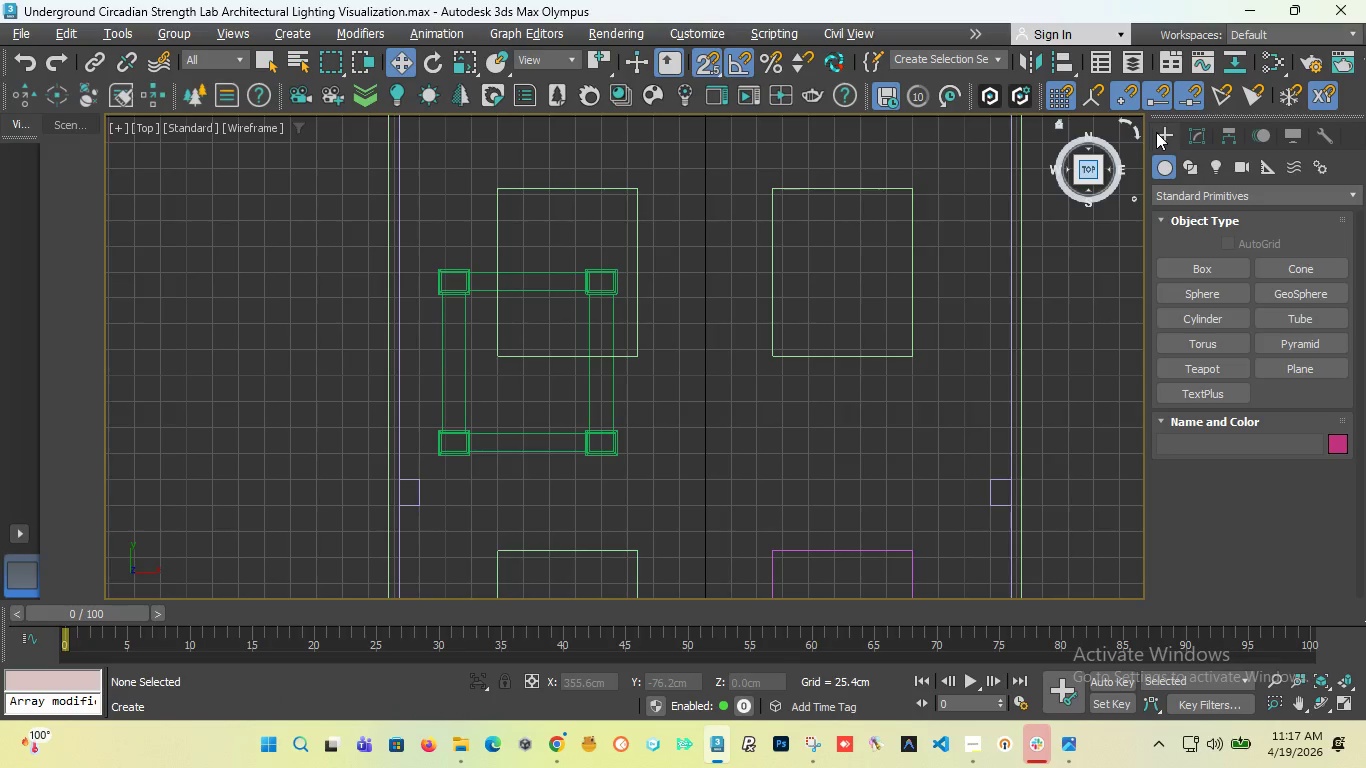 
left_click([1160, 132])
 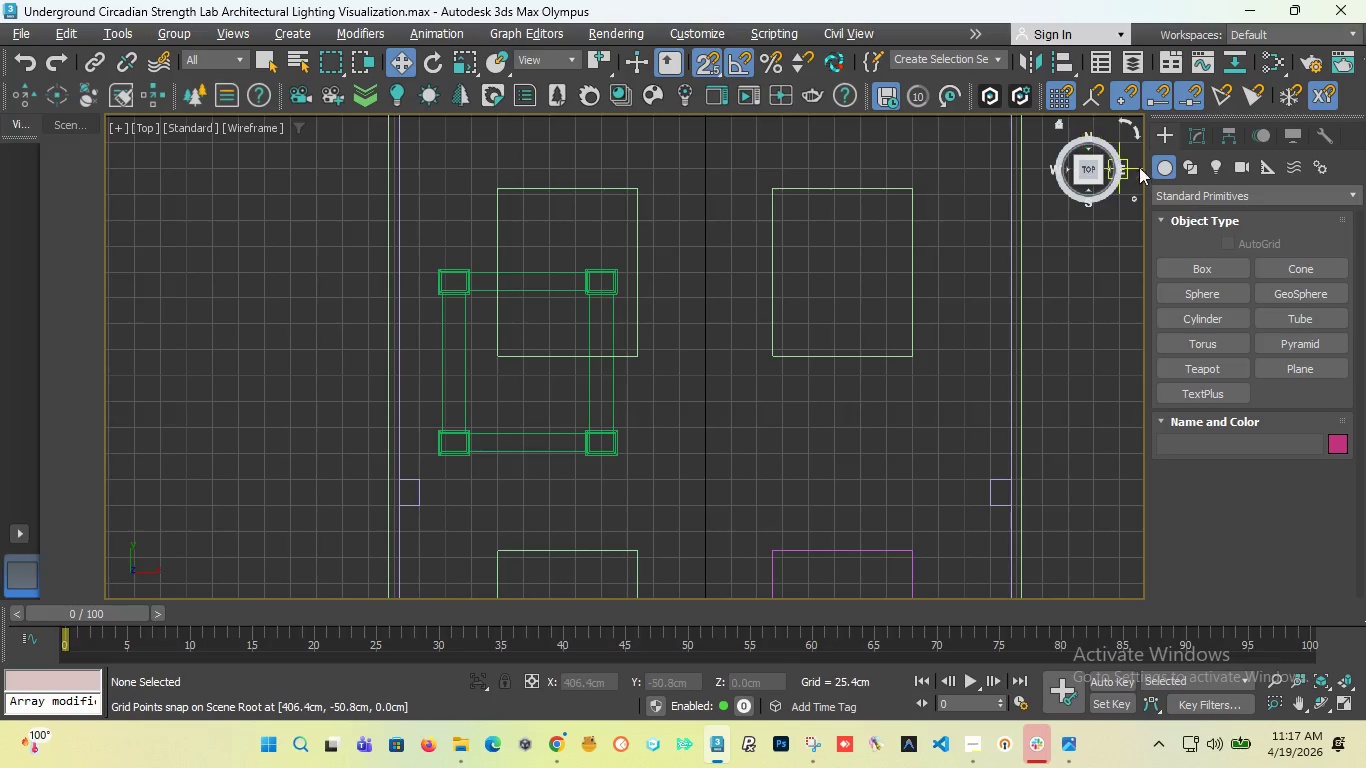 
left_click_drag(start_coordinate=[1091, 171], to_coordinate=[1018, 145])
 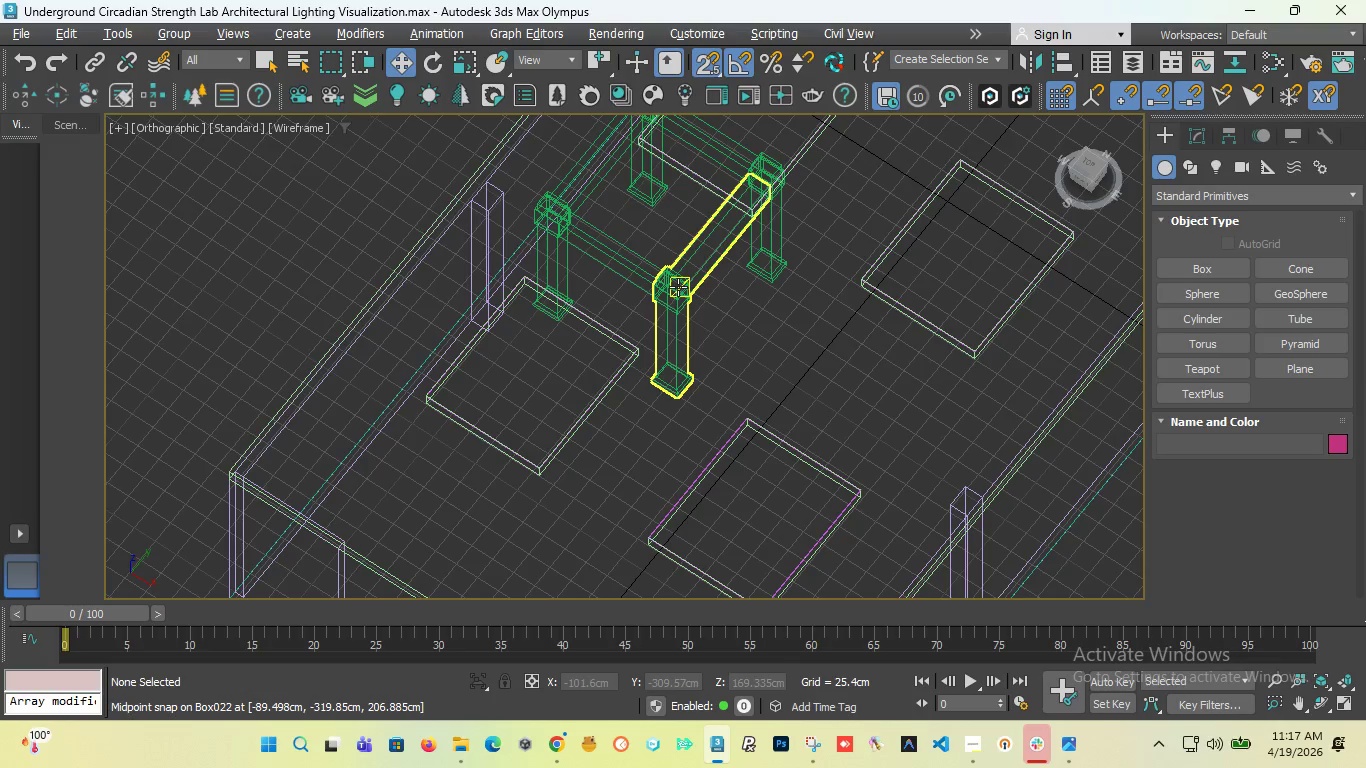 
left_click([678, 287])
 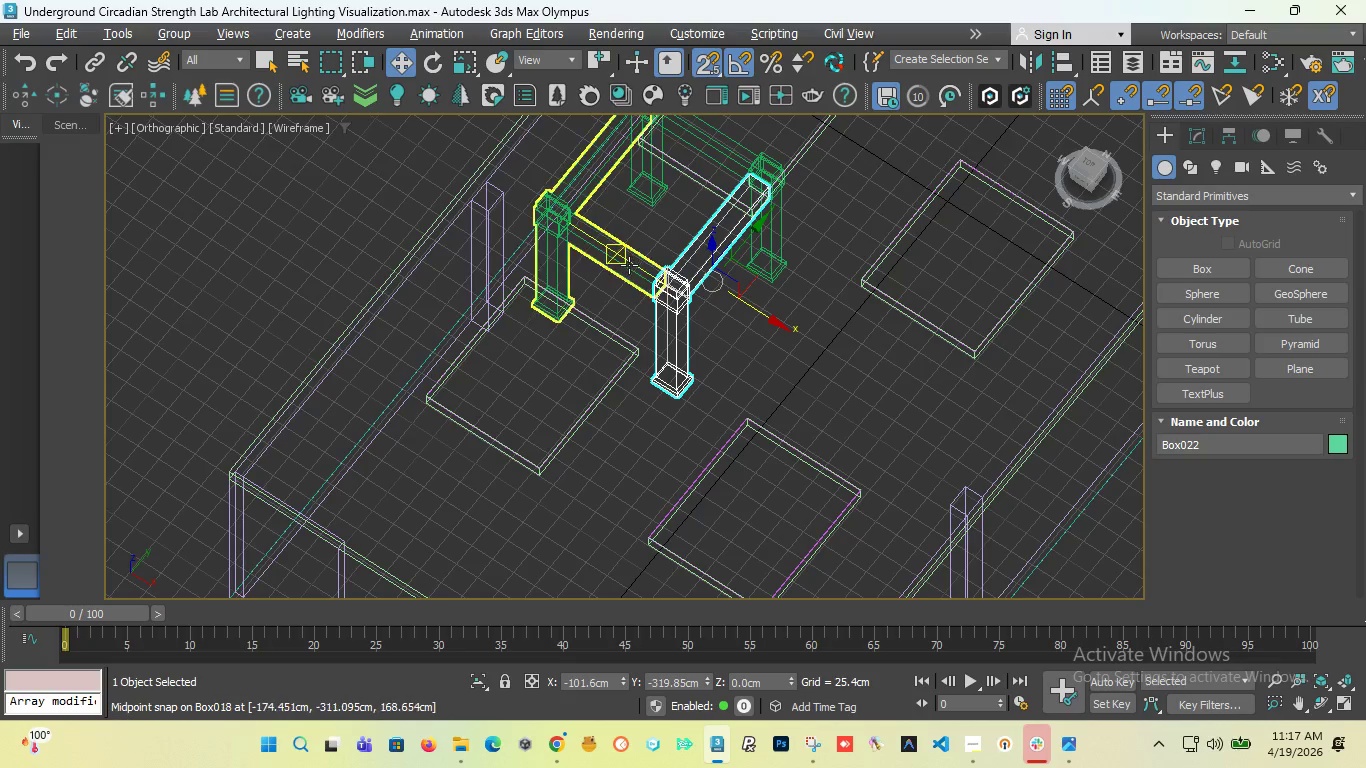 
hold_key(key=ControlLeft, duration=0.67)
left_click([629, 265])
 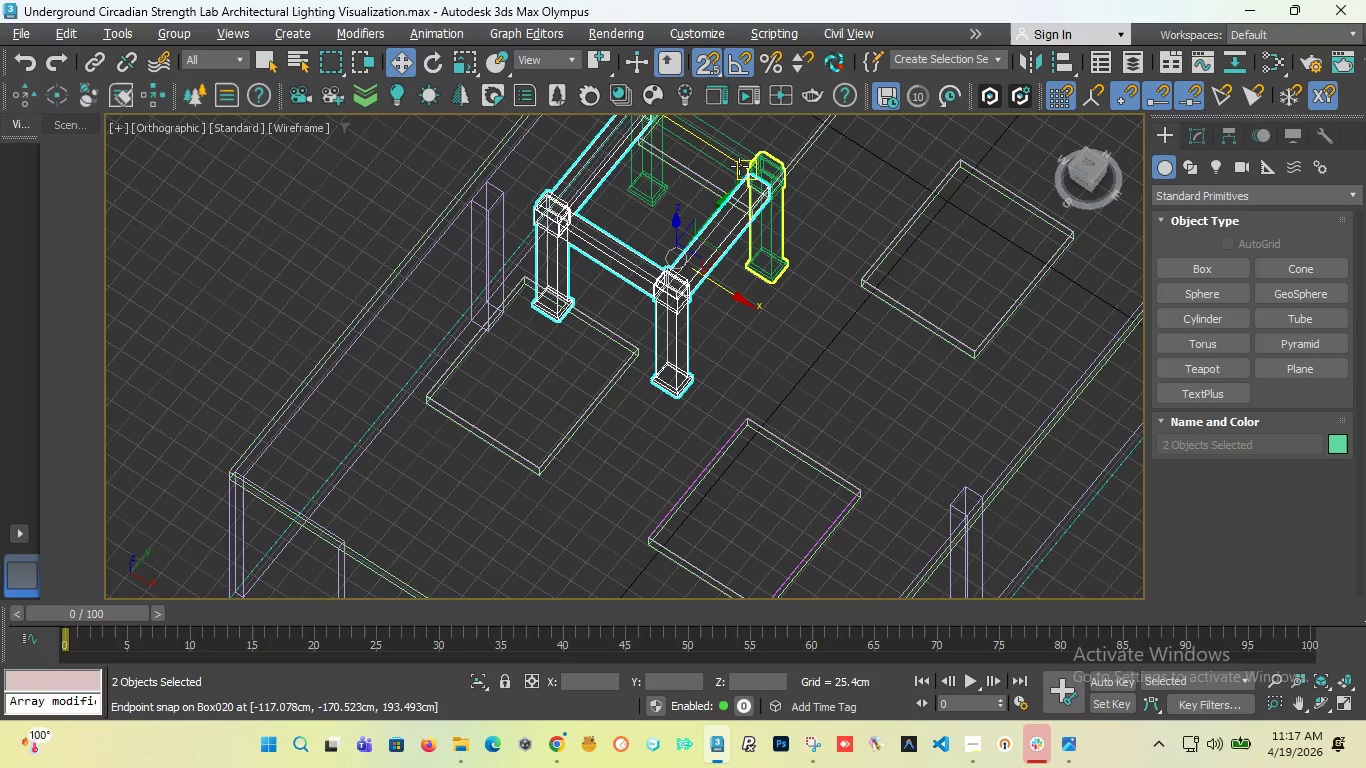 
hold_key(key=ControlLeft, duration=0.62)
left_click([739, 166])
 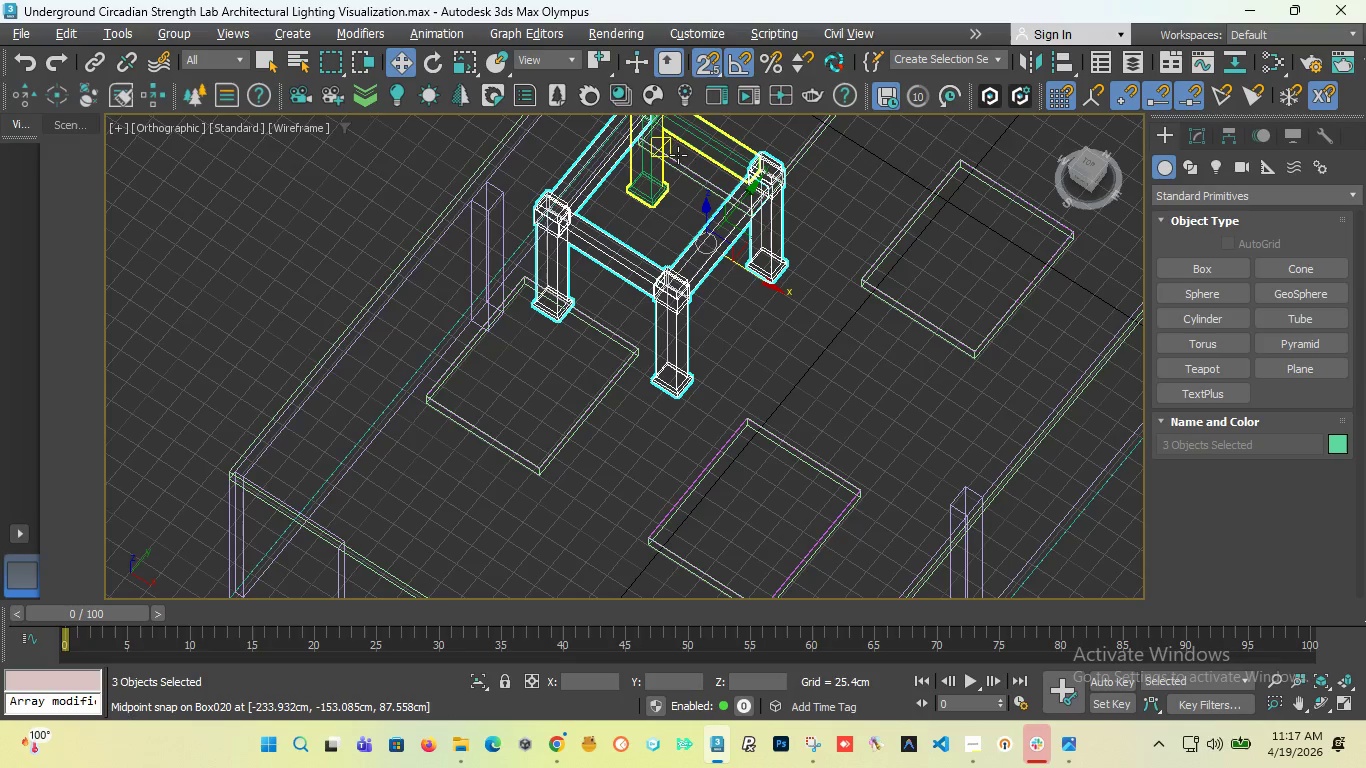 
hold_key(key=ControlLeft, duration=1.08)
left_click([700, 147])
 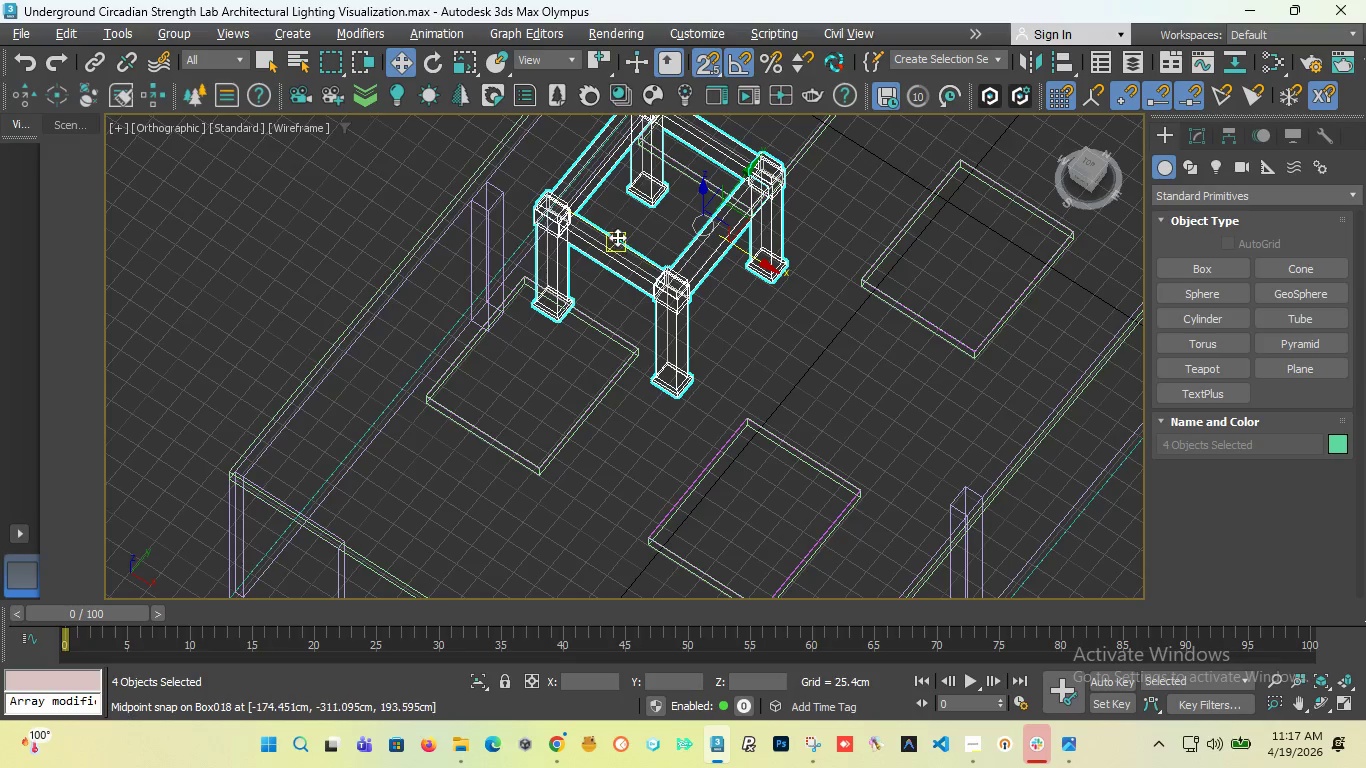 
scroll: coordinate [612, 248], scroll_direction: down, amount: 2.0
 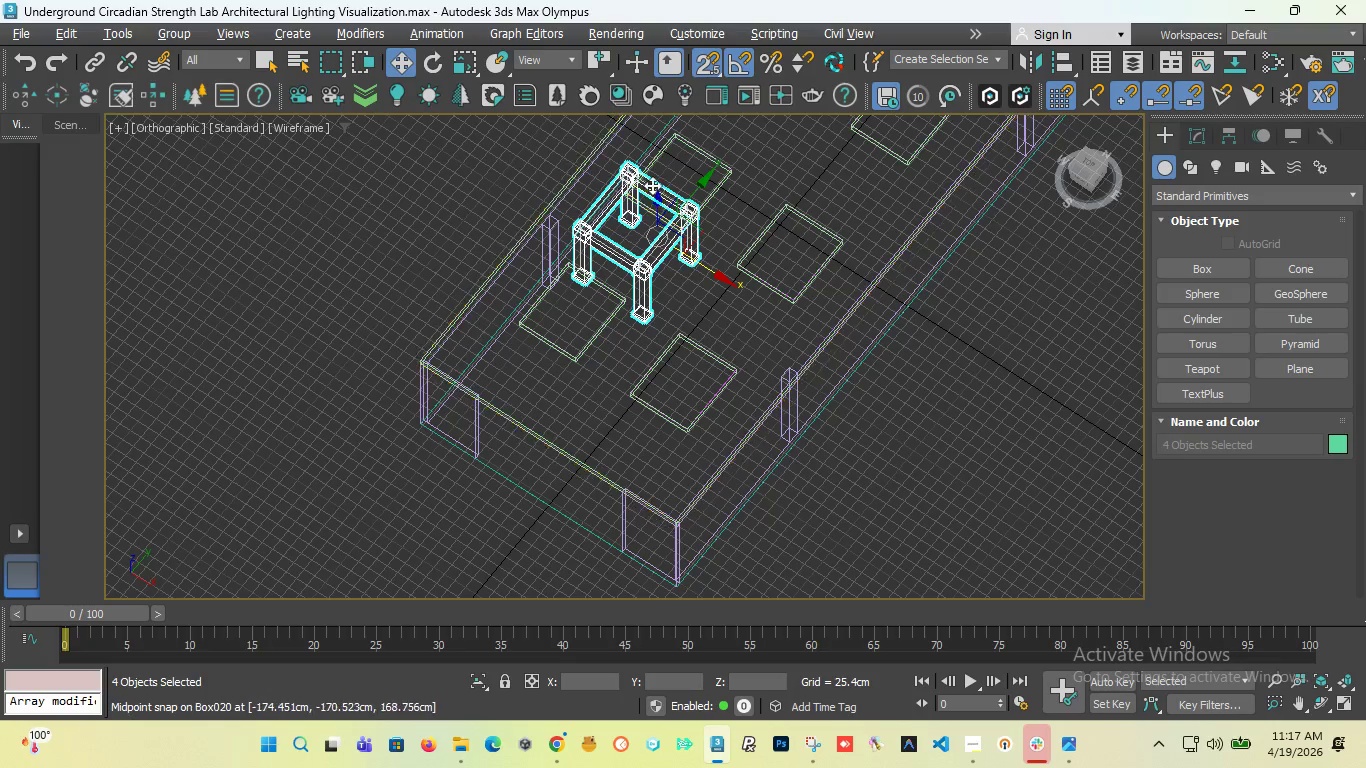 
scroll: coordinate [624, 195], scroll_direction: up, amount: 4.0
 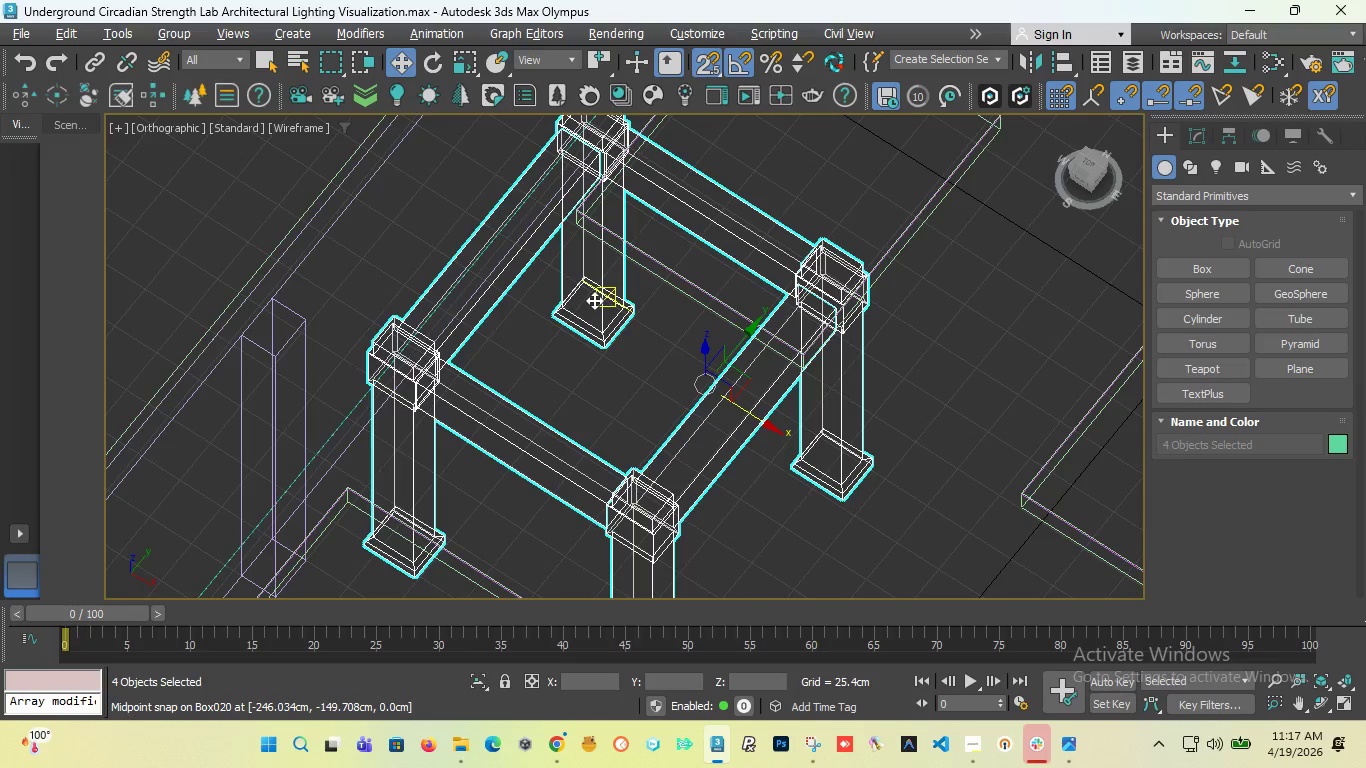 
scroll: coordinate [594, 300], scroll_direction: down, amount: 3.0
 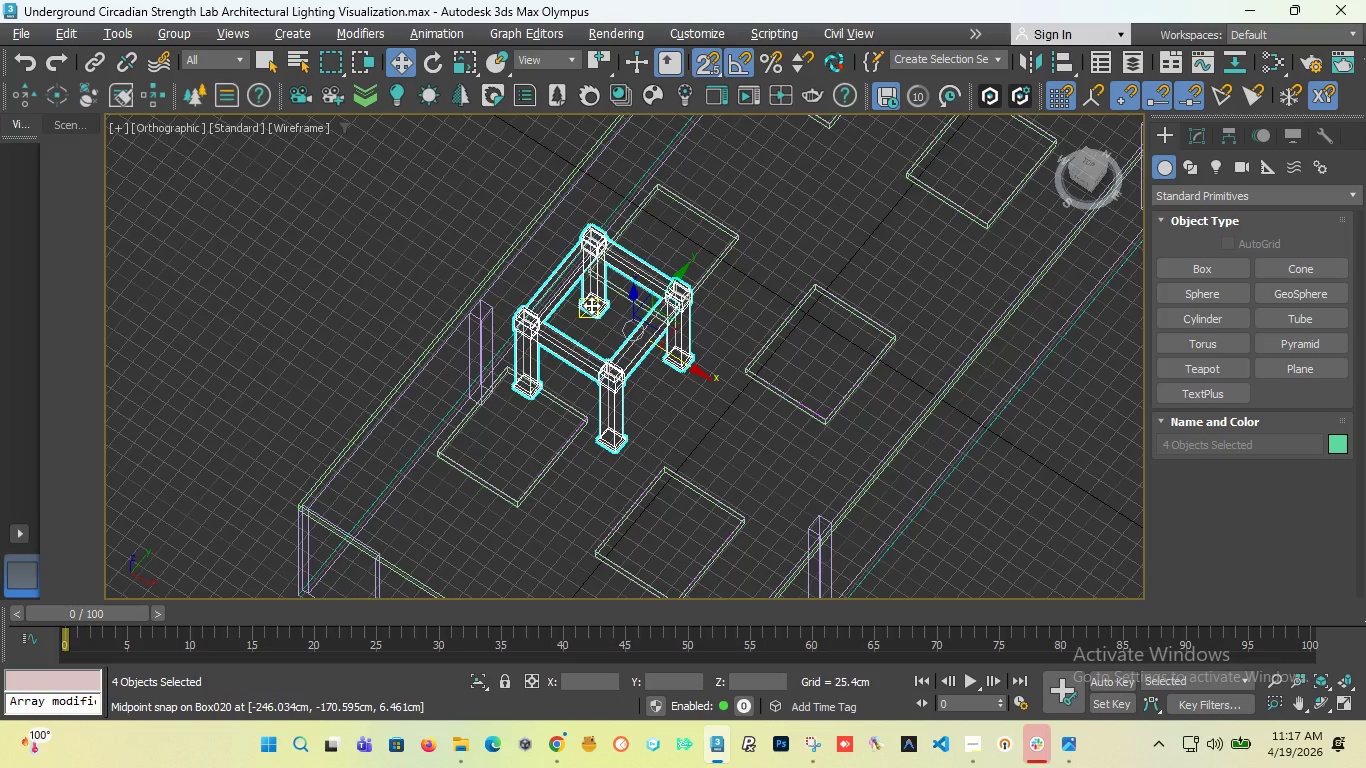 
key(T)
 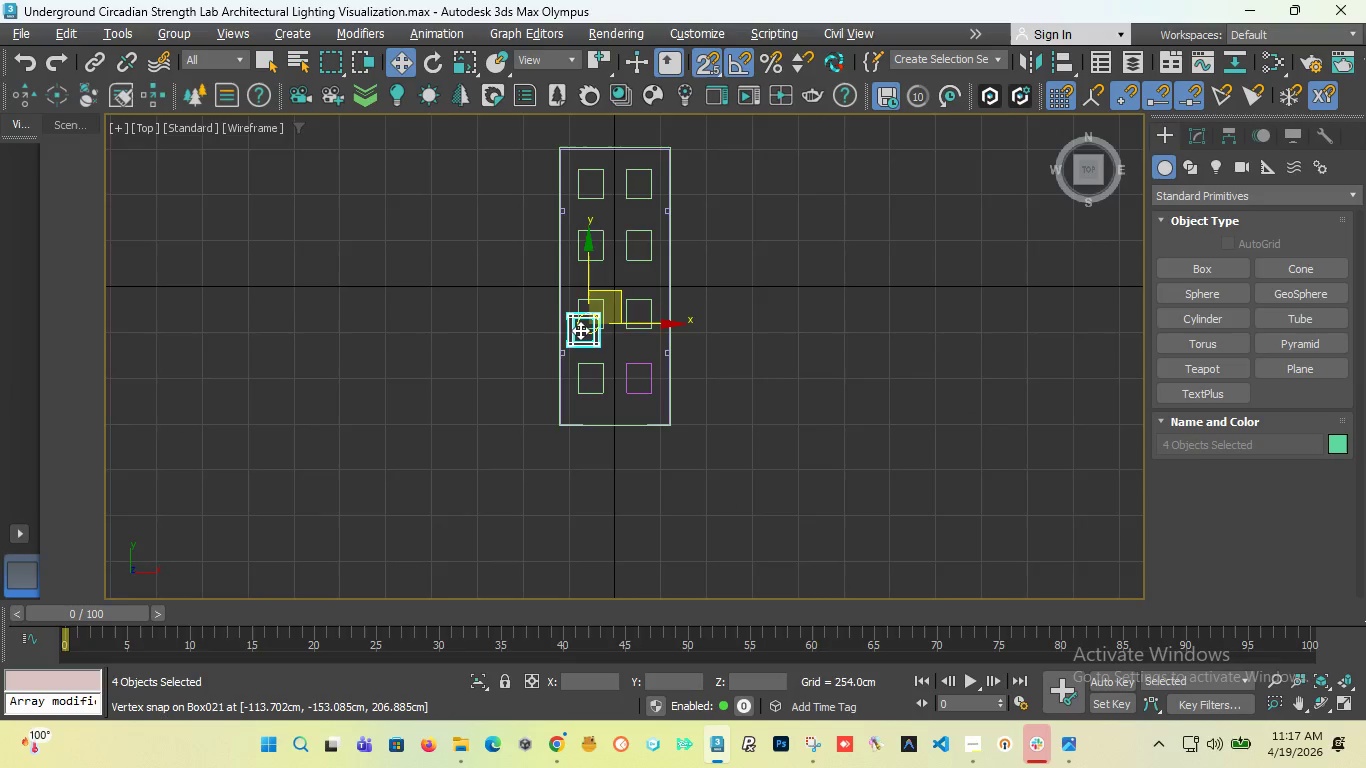 
scroll: coordinate [580, 332], scroll_direction: up, amount: 5.0
 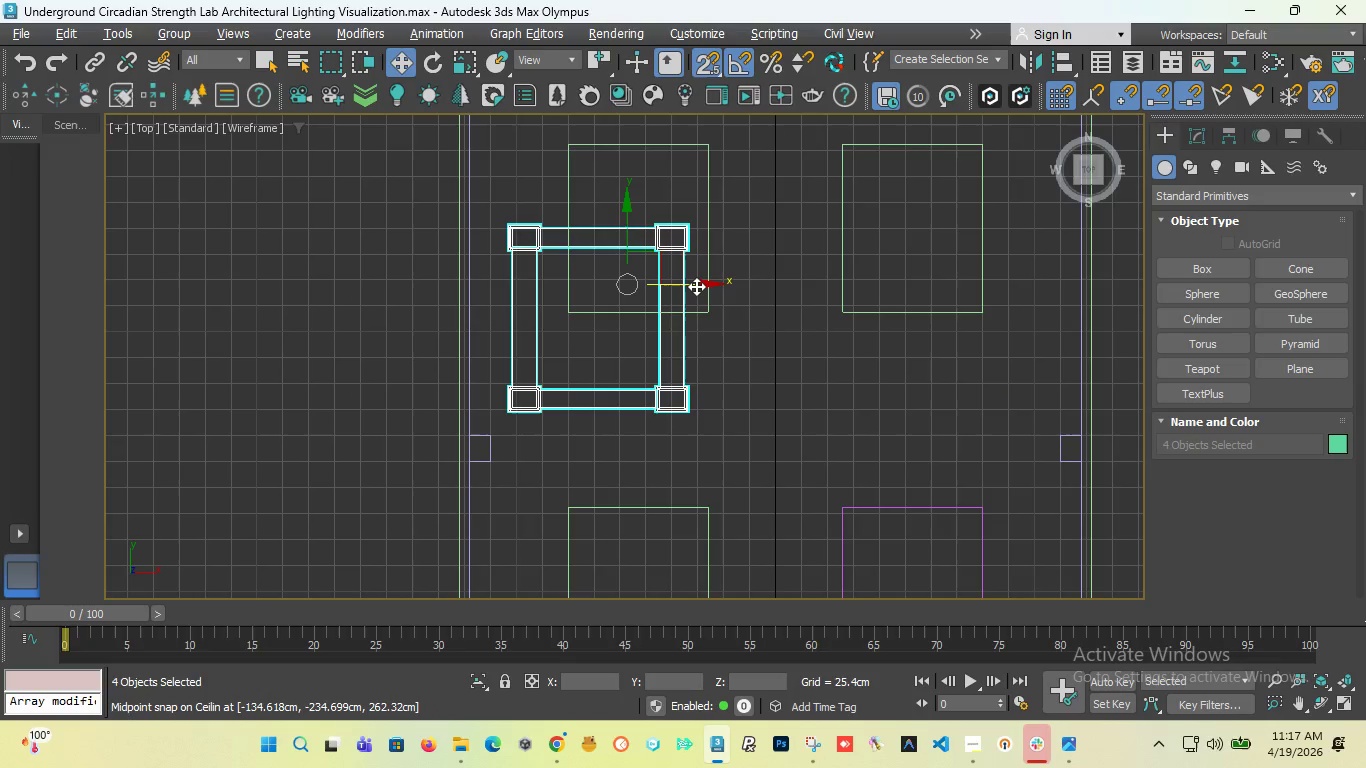 
left_click_drag(start_coordinate=[696, 285], to_coordinate=[701, 289])
 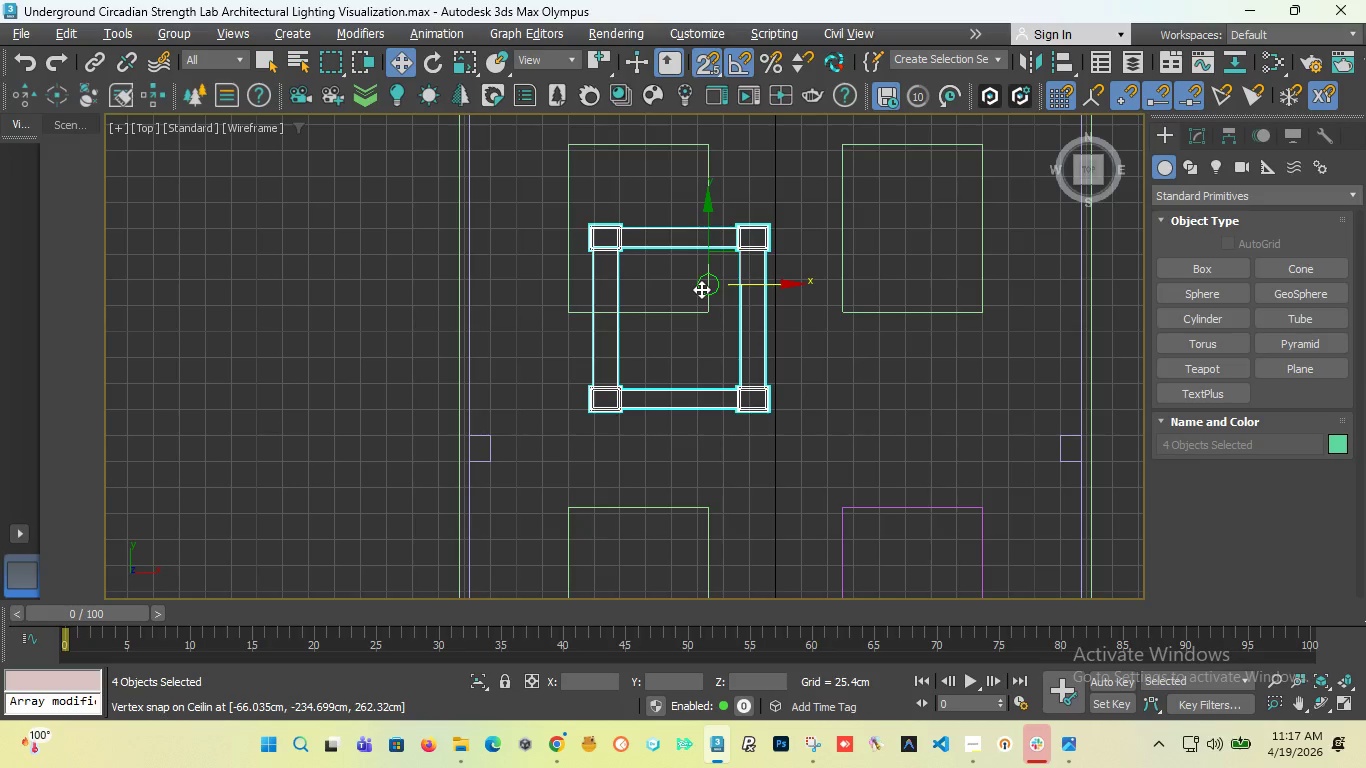 
key(Control+Z)
 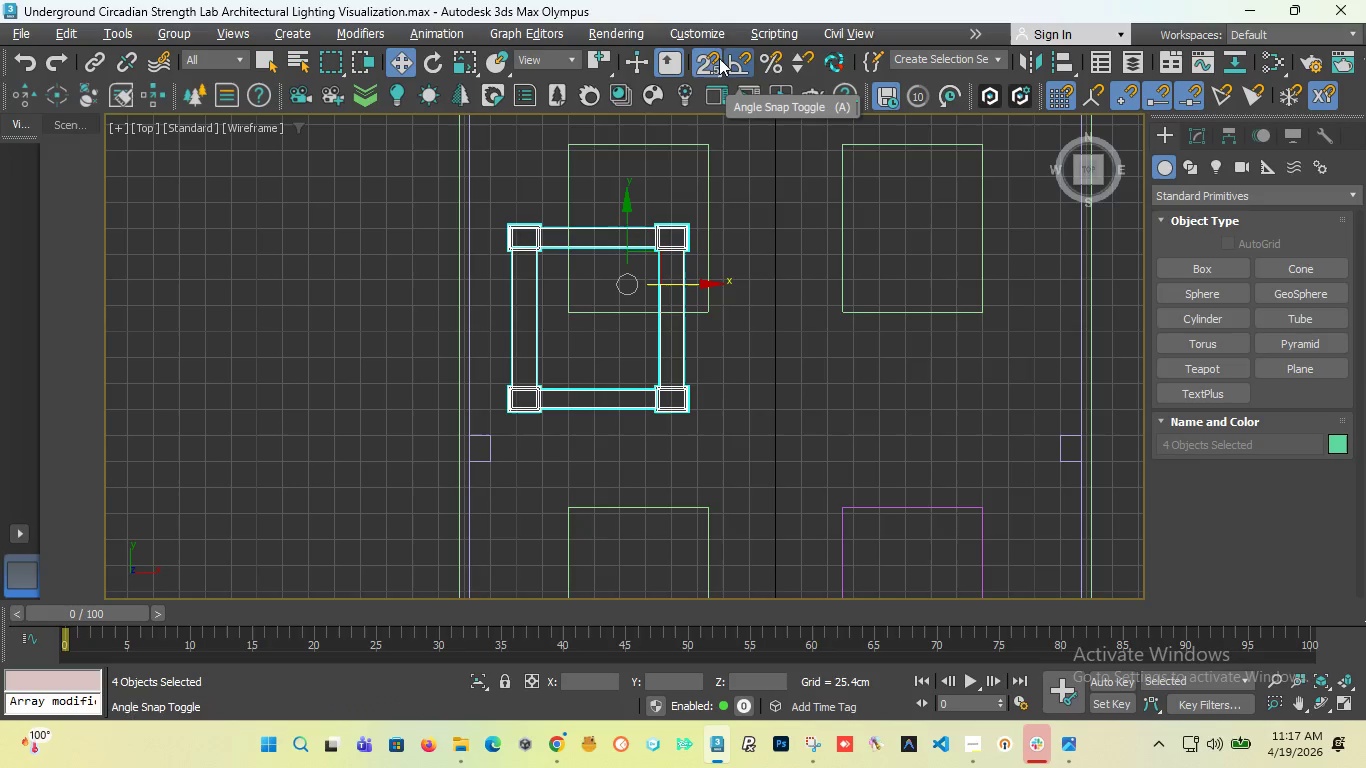 
left_click([711, 62])
 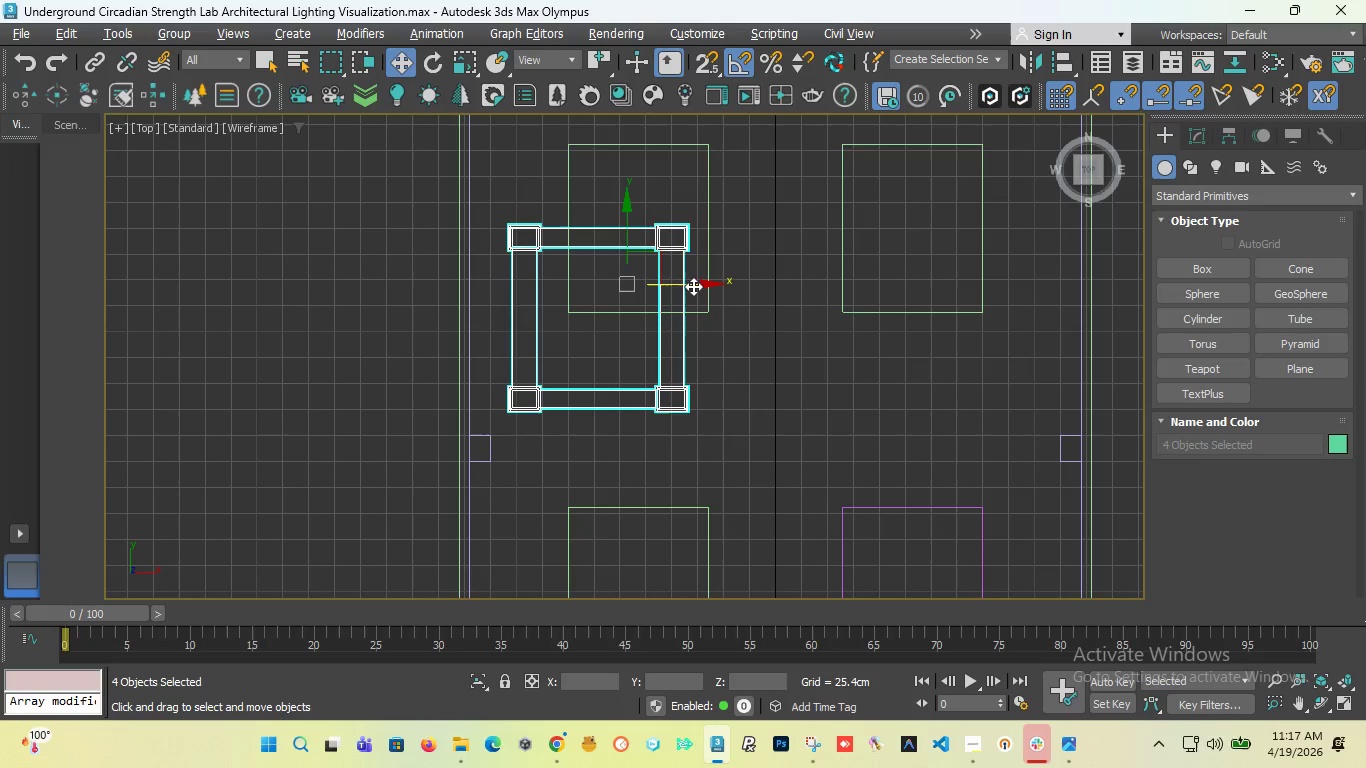 
left_click_drag(start_coordinate=[693, 287], to_coordinate=[715, 300])
 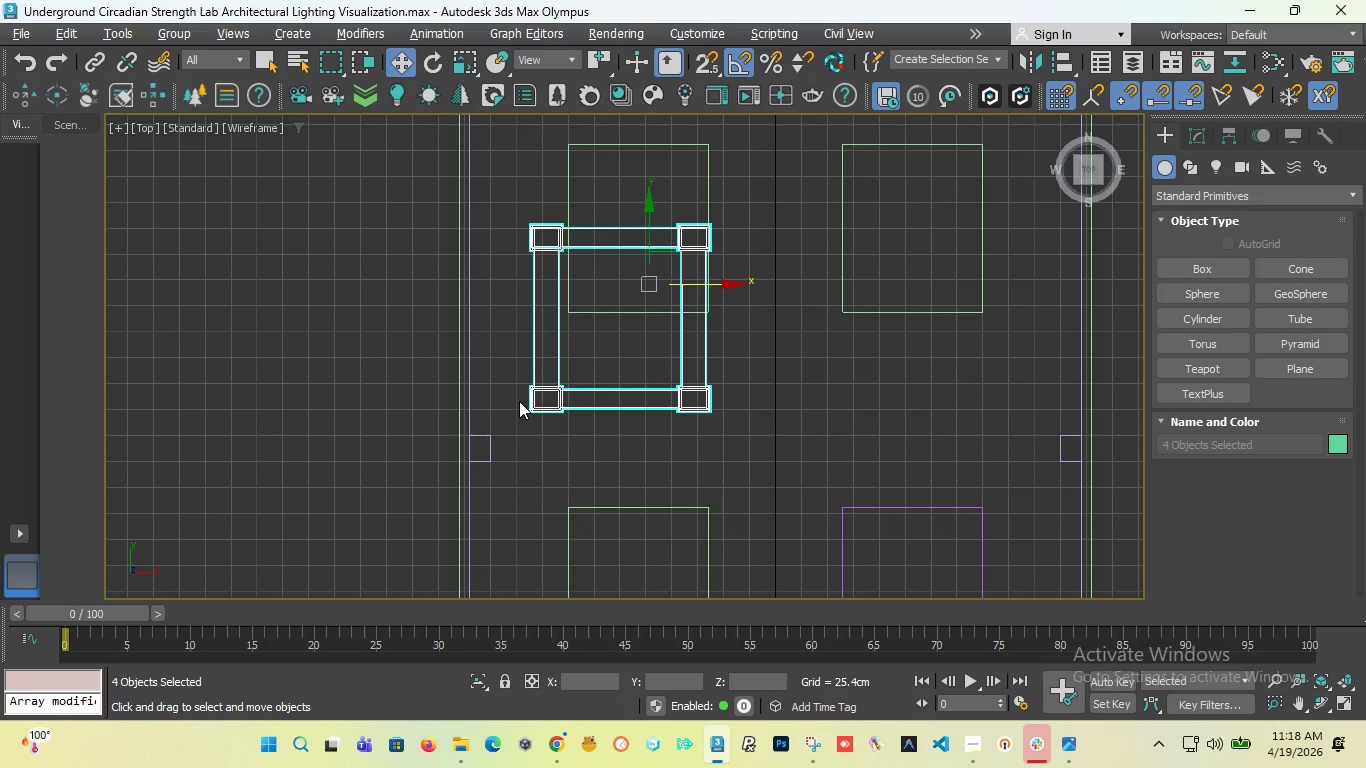 
wait(18.02)
 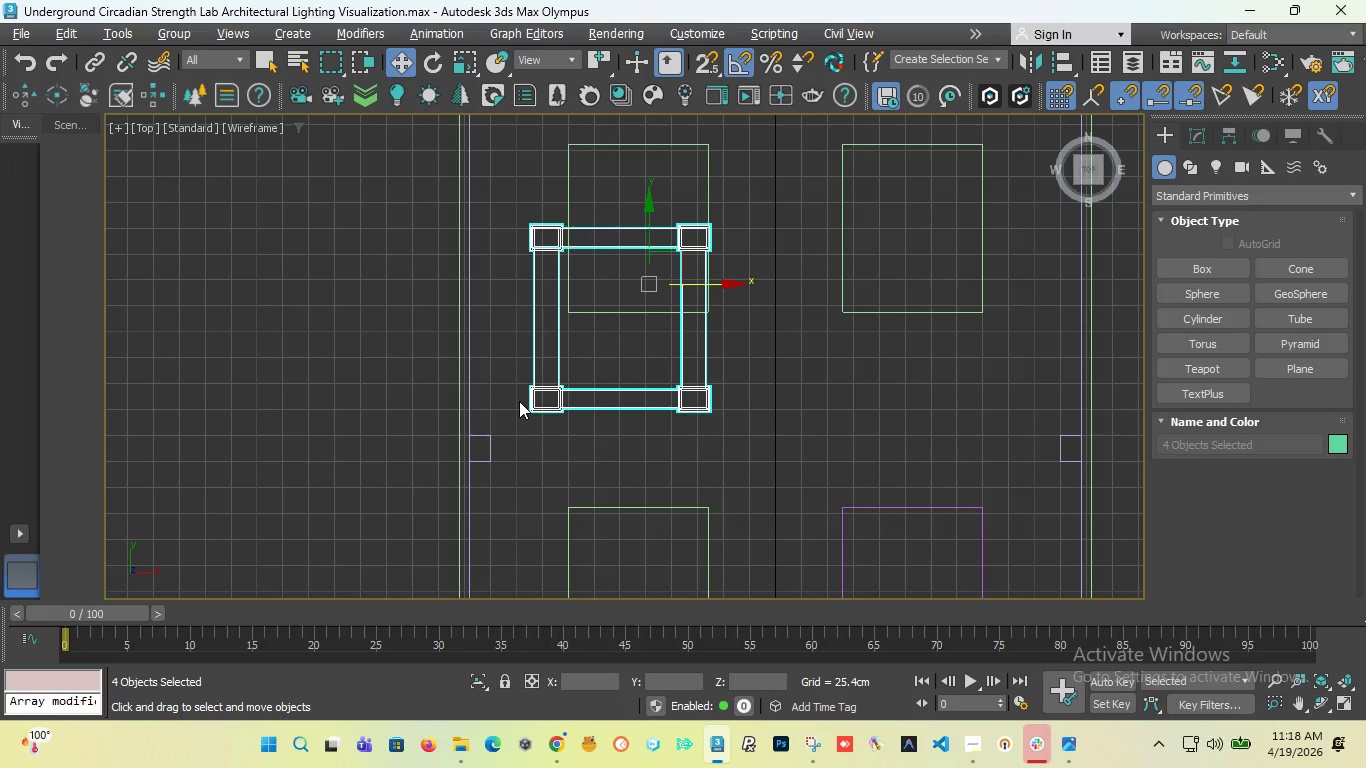 
scroll: coordinate [540, 365], scroll_direction: down, amount: 2.0
 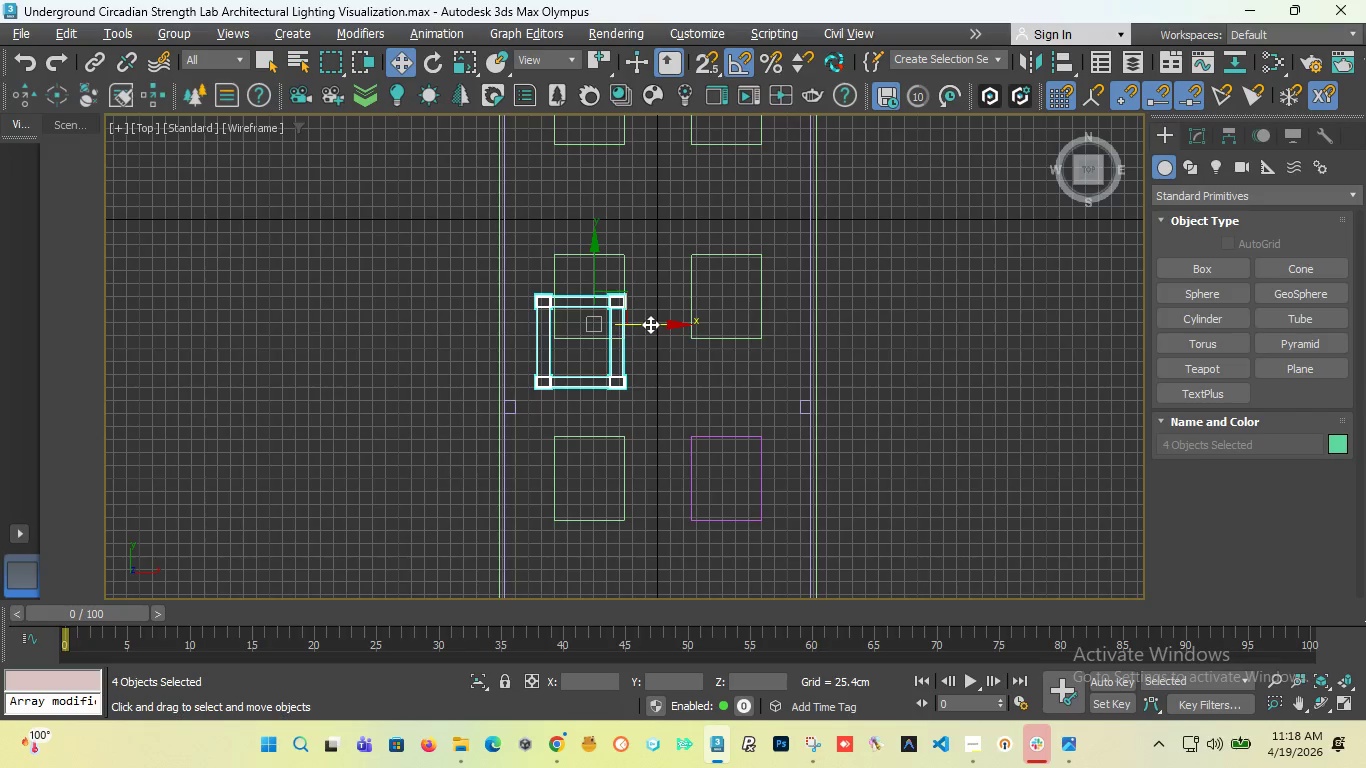 
left_click_drag(start_coordinate=[650, 324], to_coordinate=[656, 324])
 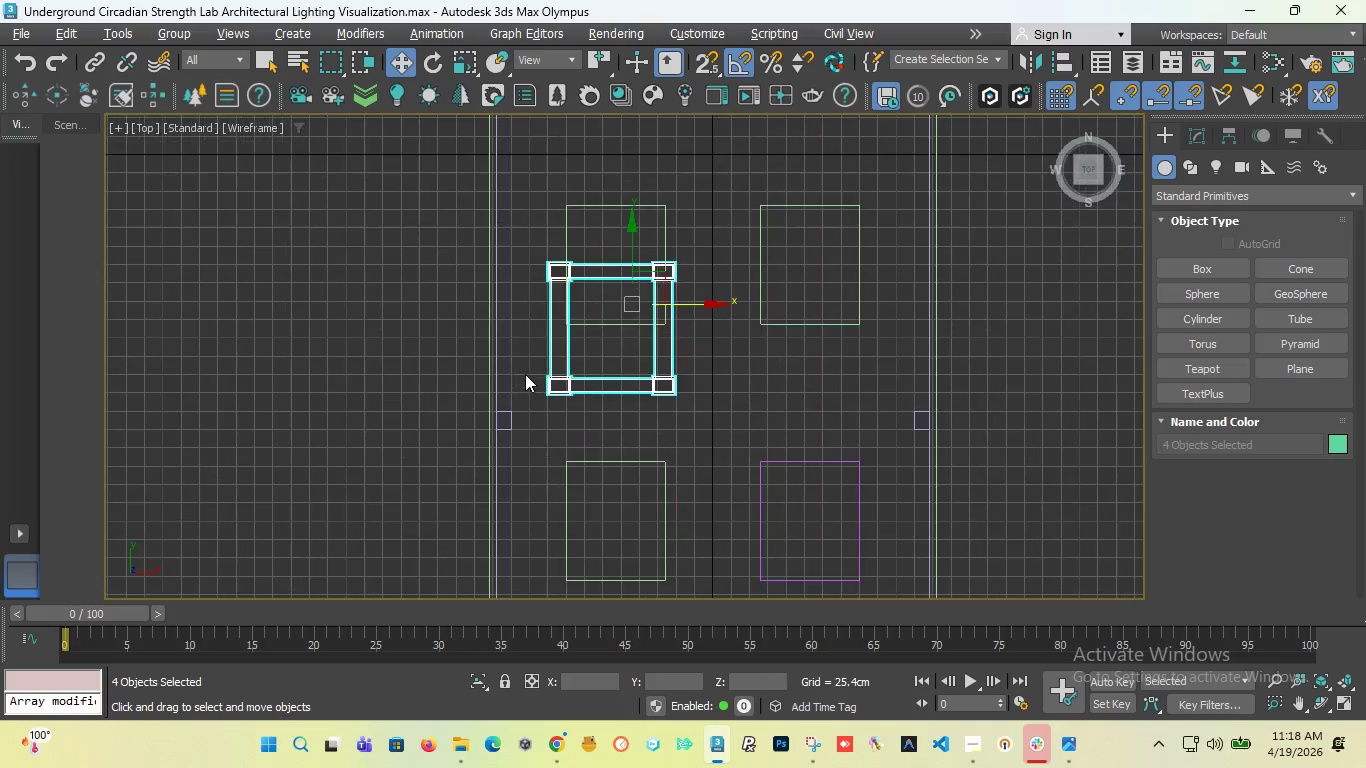 
scroll: coordinate [525, 374], scroll_direction: none, amount: 0.0
 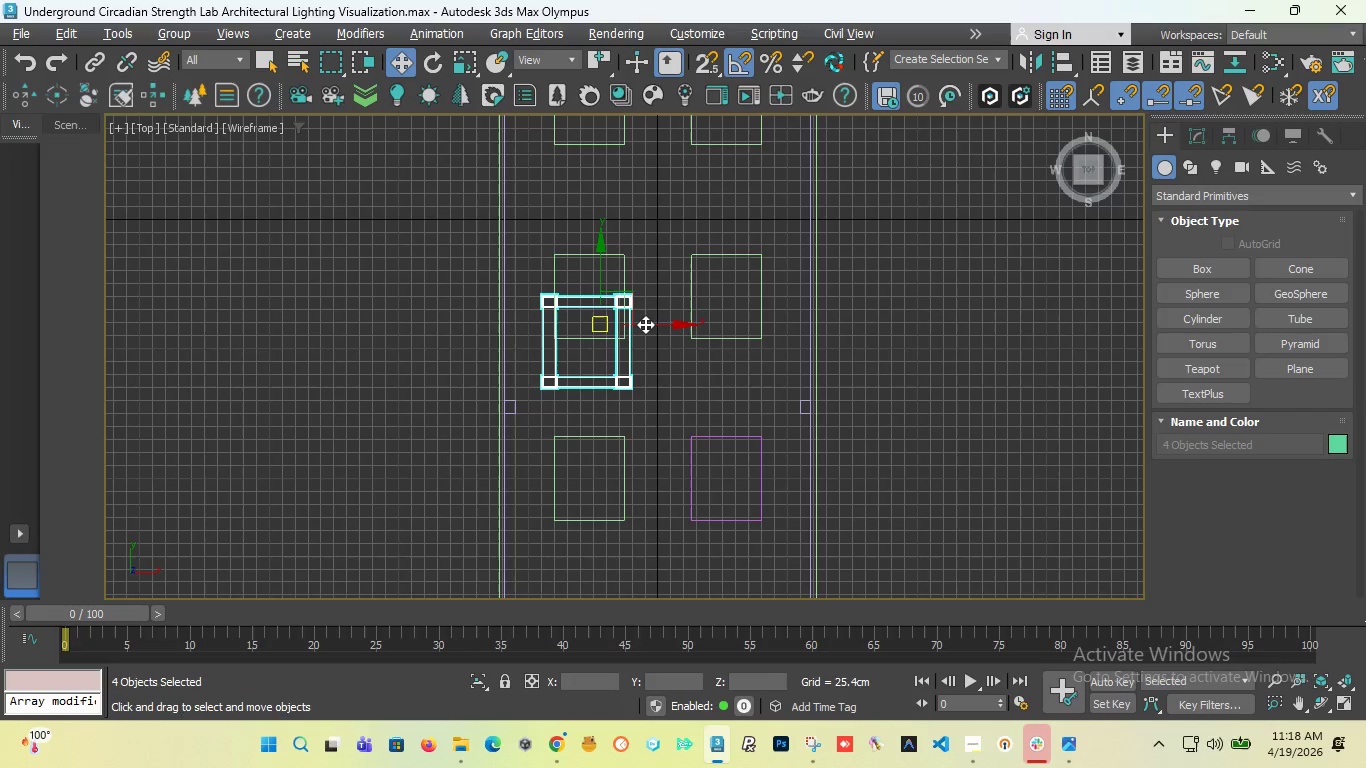 
scroll: coordinate [537, 339], scroll_direction: up, amount: 2.0
 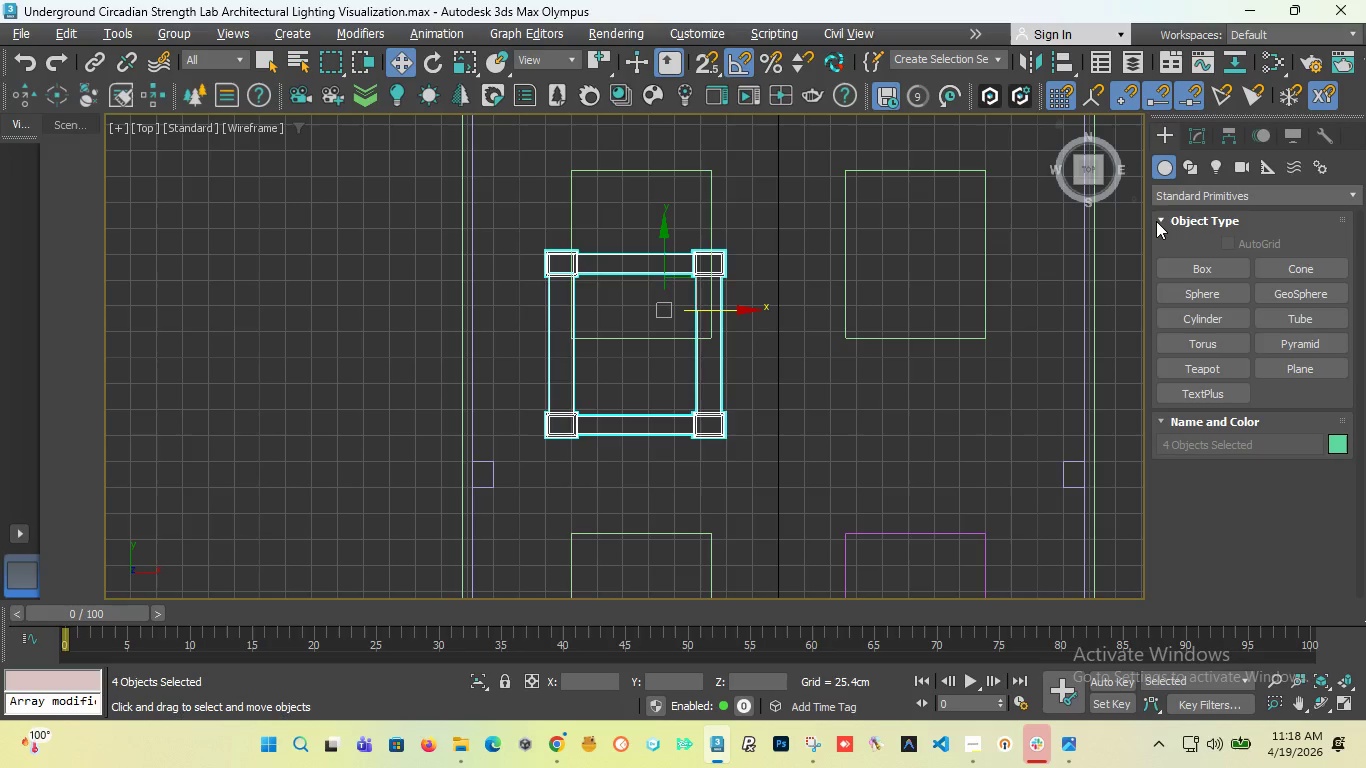 
left_click([1184, 265])
 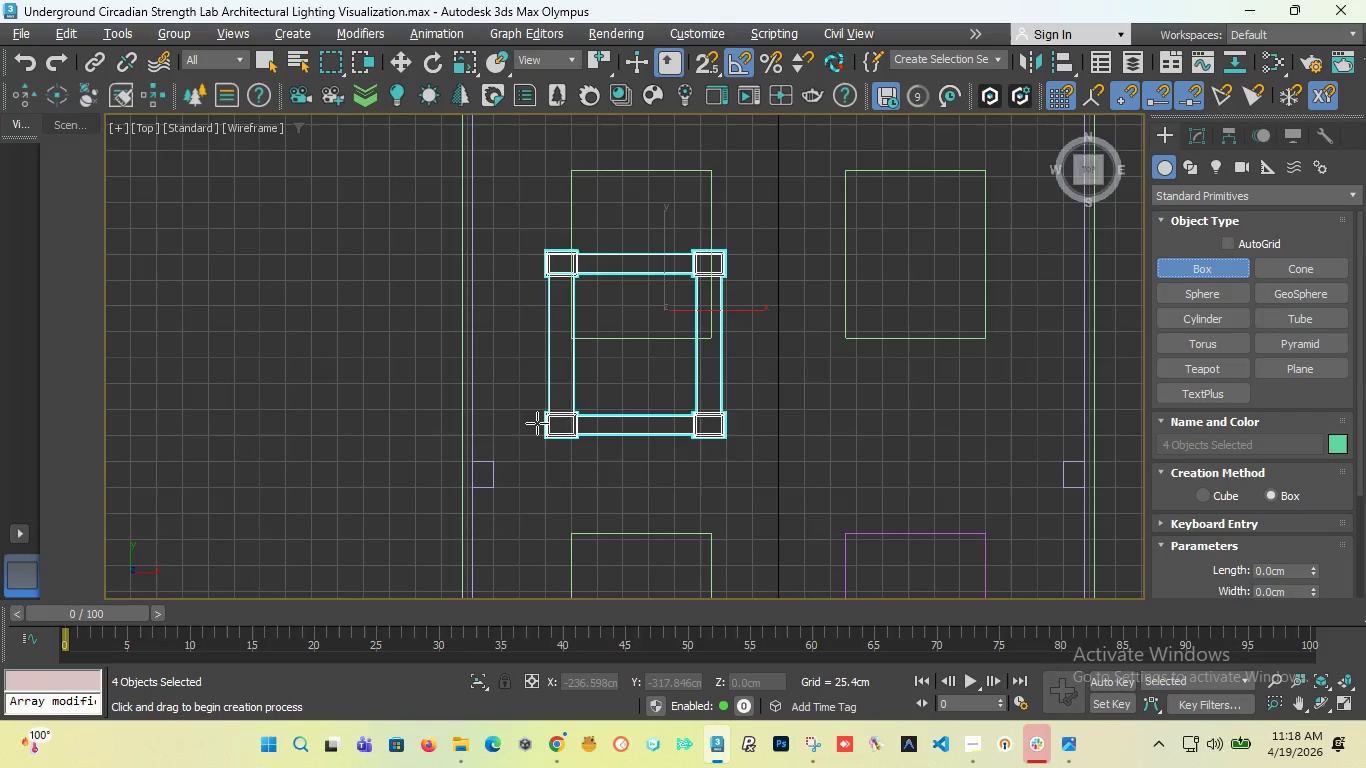 
scroll: coordinate [537, 425], scroll_direction: up, amount: 3.0
 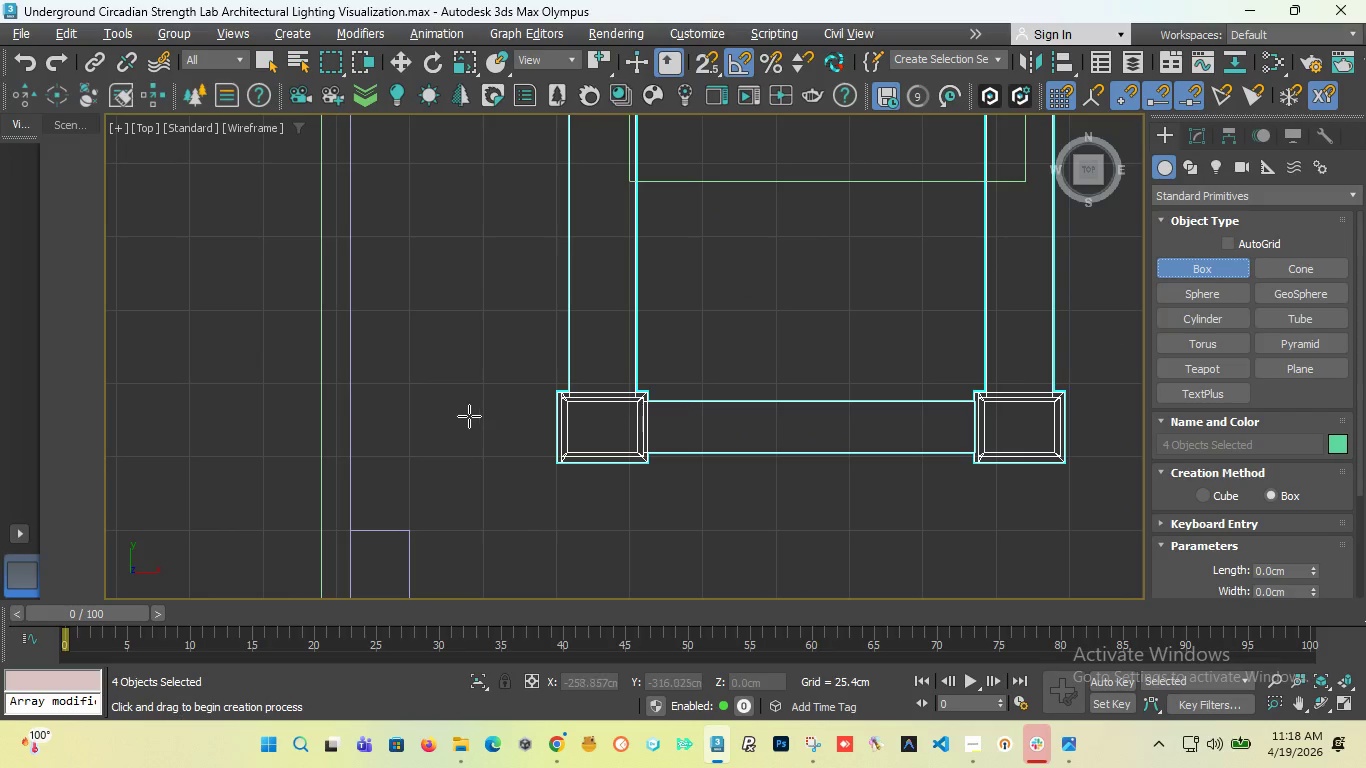 
left_click_drag(start_coordinate=[465, 415], to_coordinate=[497, 442])
 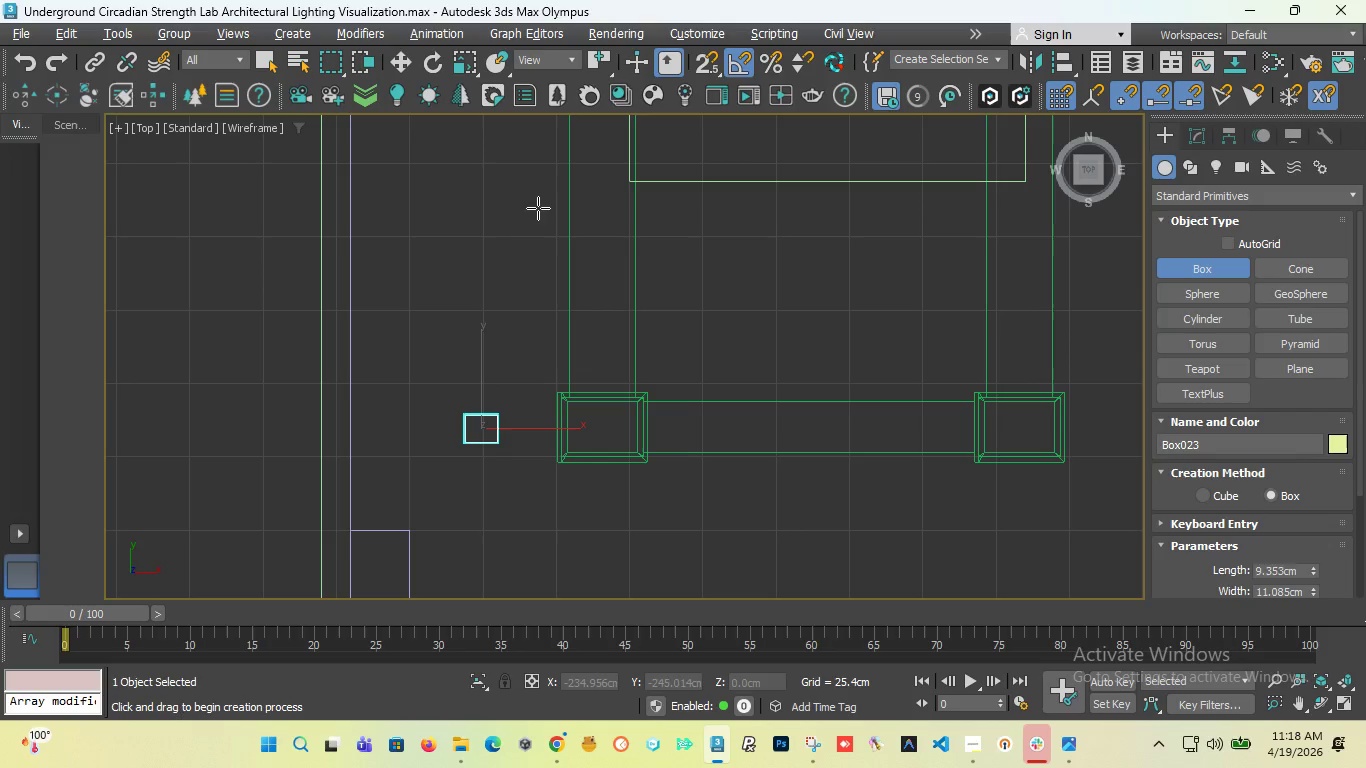 
left_click([541, 192])
 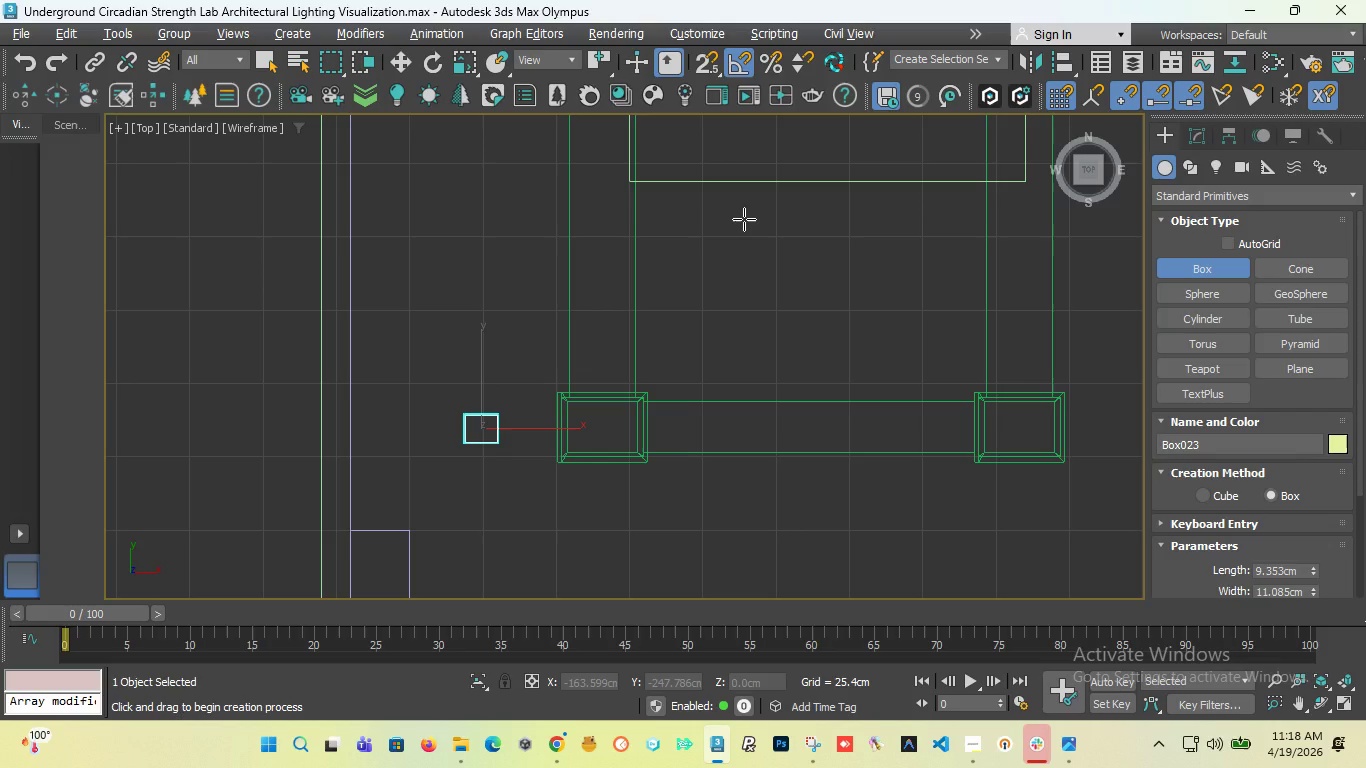 
key(F)
 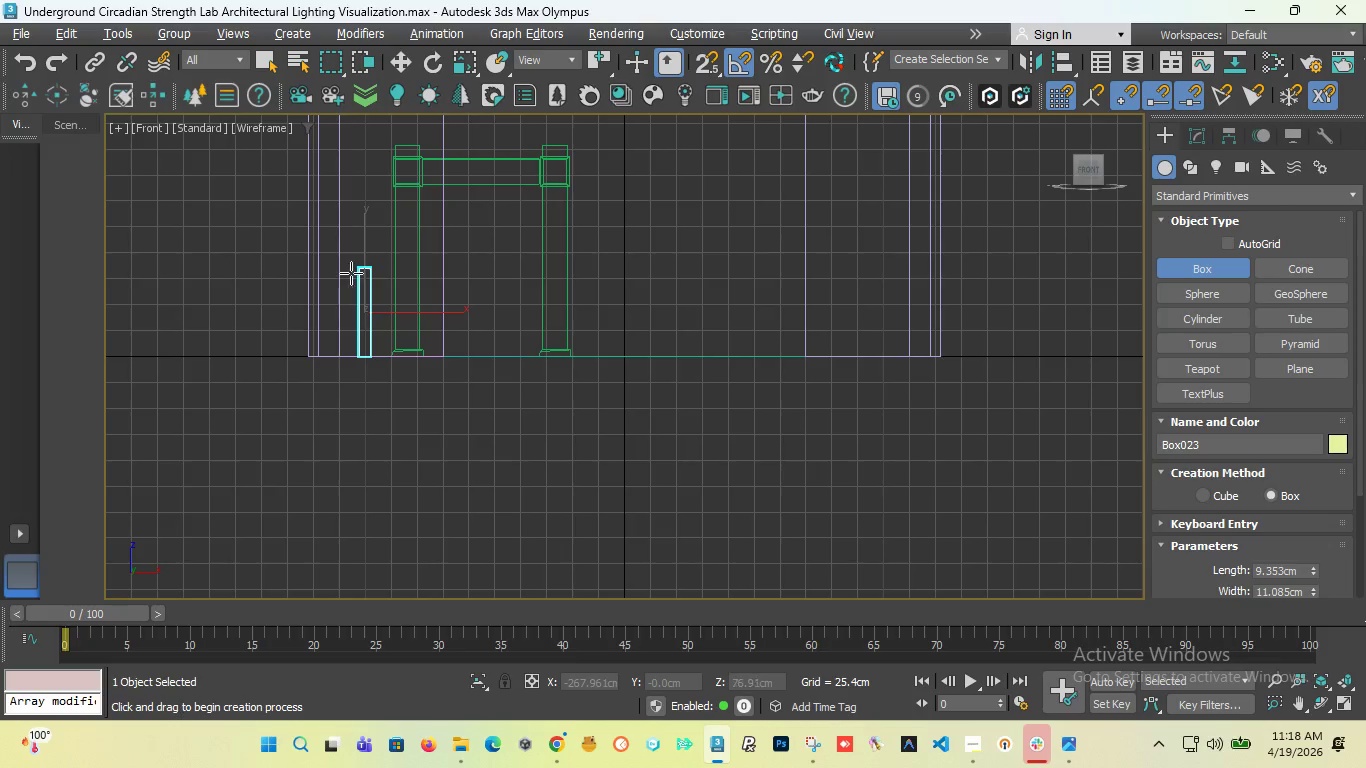 
scroll: coordinate [349, 264], scroll_direction: up, amount: 3.0
 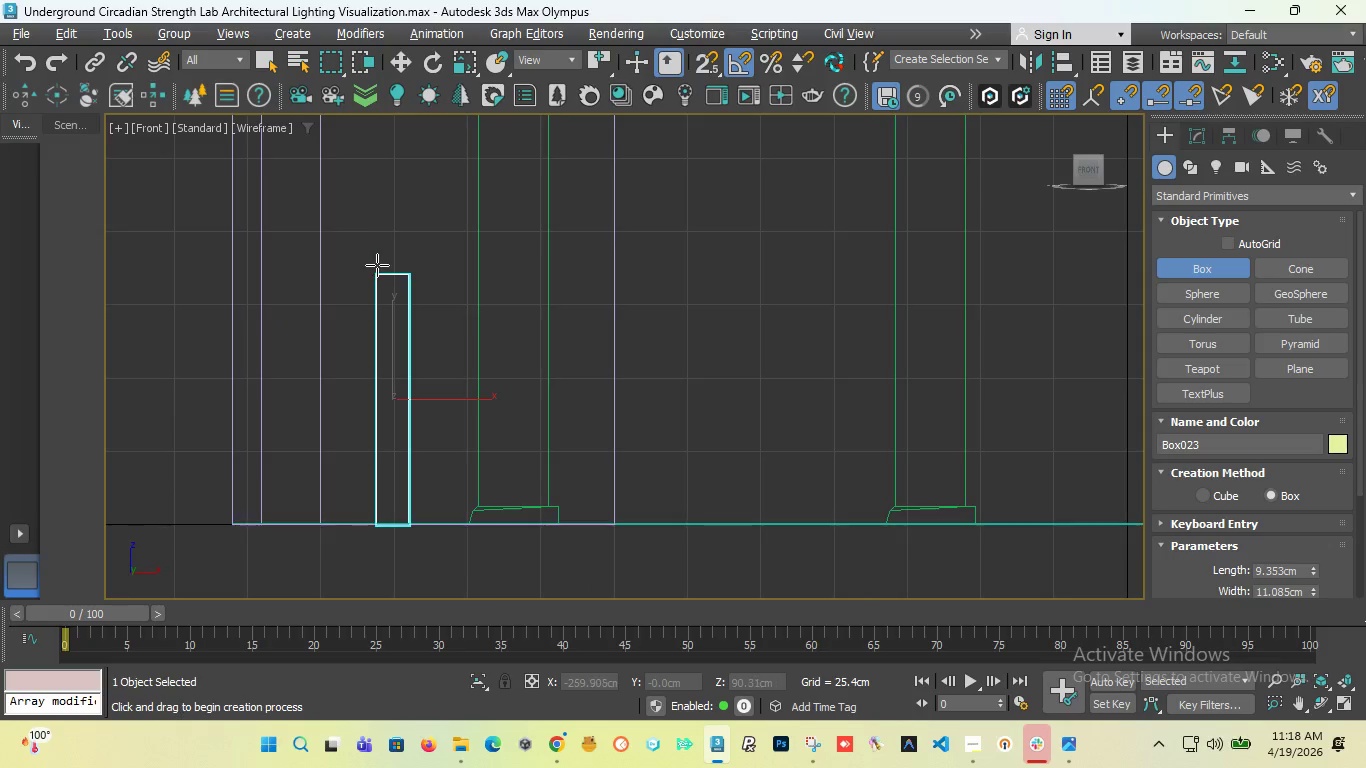 
scroll: coordinate [379, 272], scroll_direction: down, amount: 3.0
 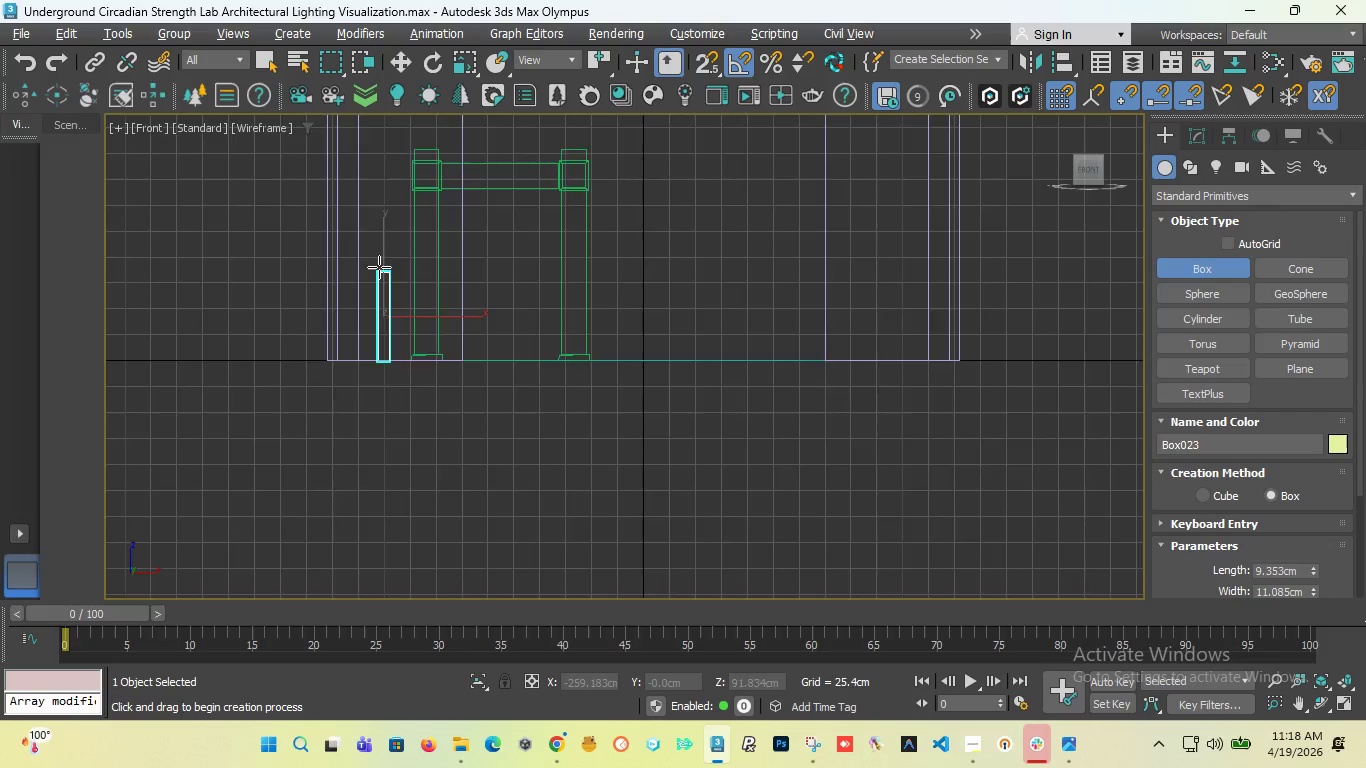 
scroll: coordinate [378, 265], scroll_direction: up, amount: 3.0
 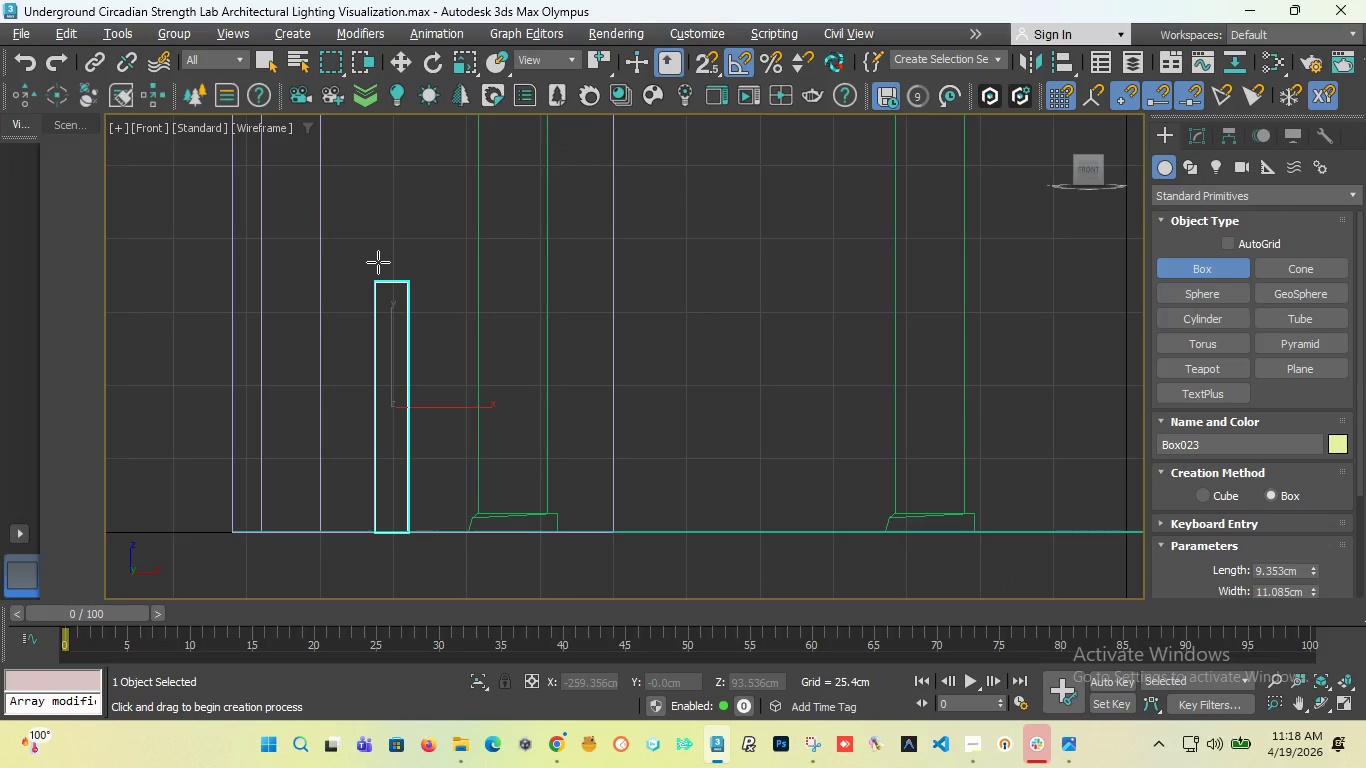 
scroll: coordinate [378, 262], scroll_direction: down, amount: 3.0
 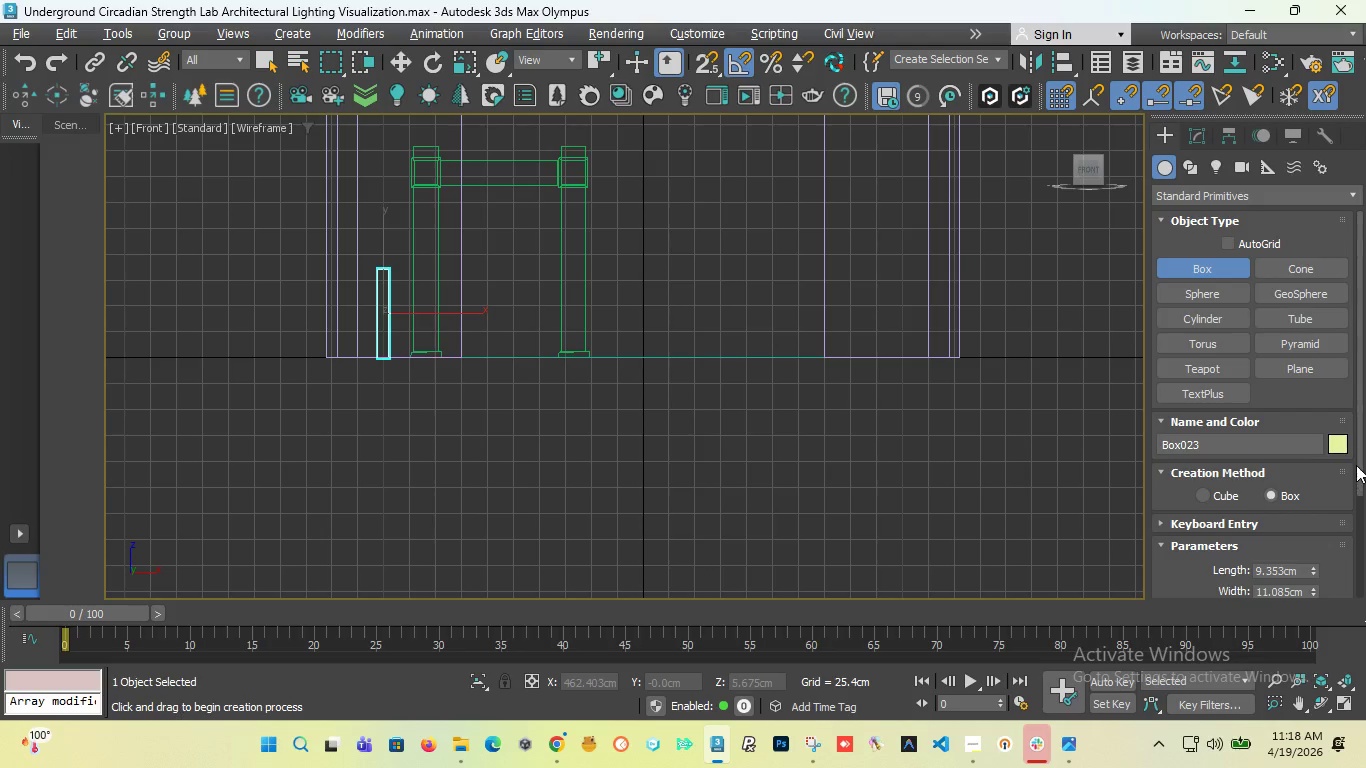 
left_click_drag(start_coordinate=[1358, 459], to_coordinate=[1353, 545])
 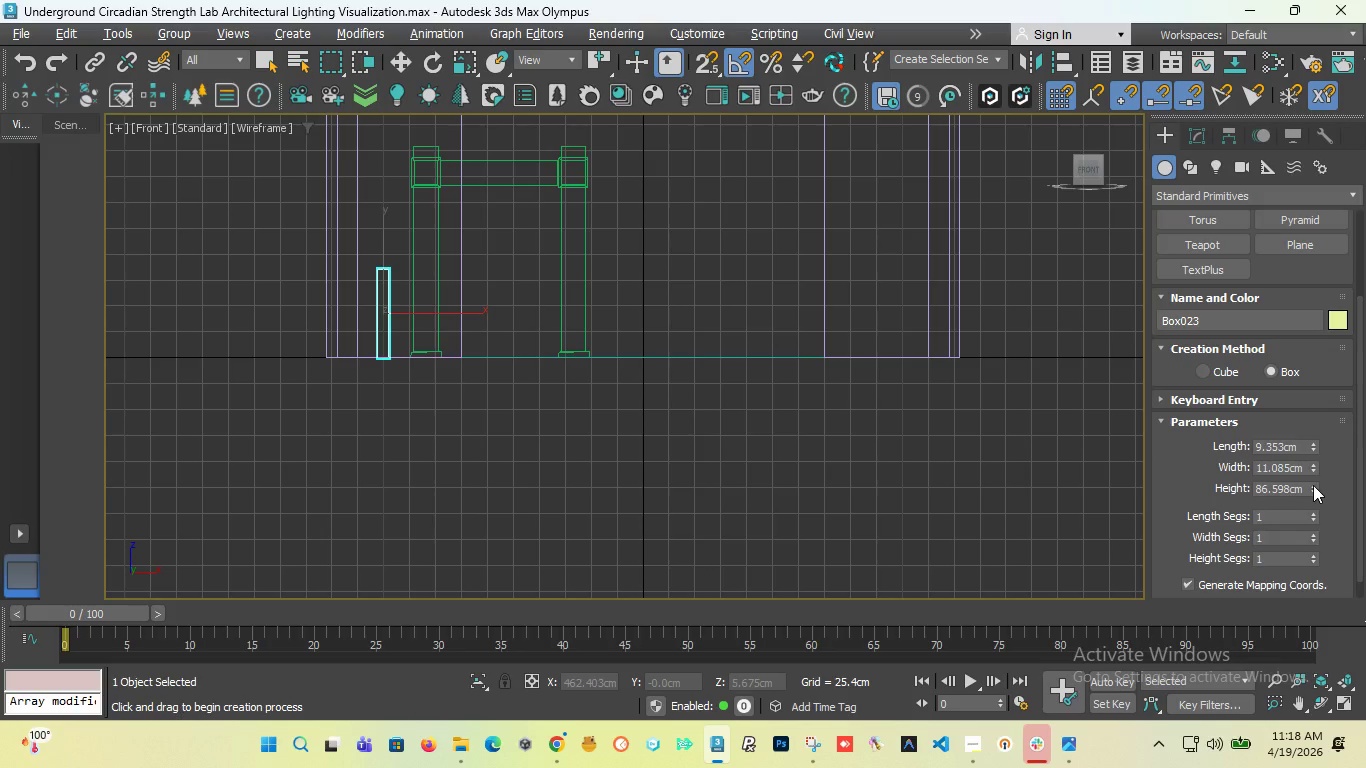 
left_click_drag(start_coordinate=[1314, 485], to_coordinate=[1265, 436])
 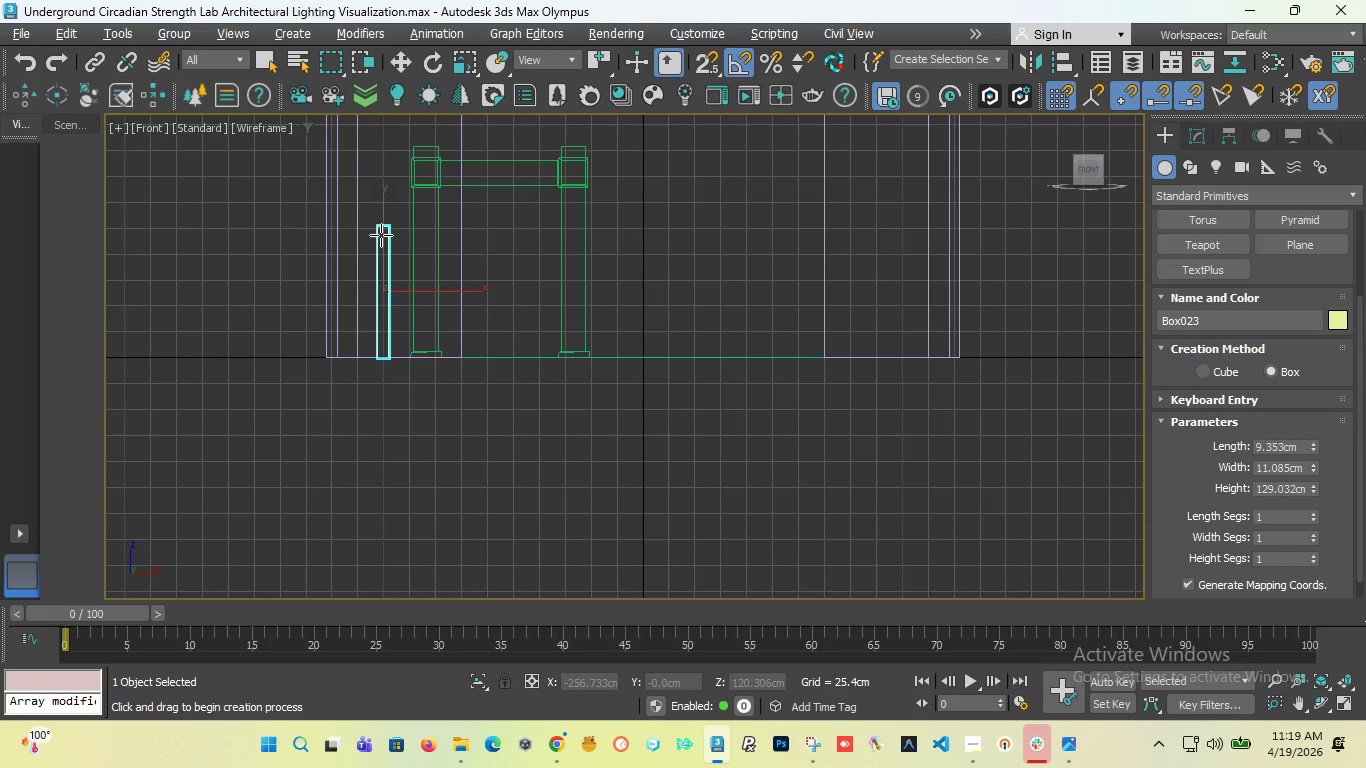 
scroll: coordinate [386, 215], scroll_direction: up, amount: 3.0
 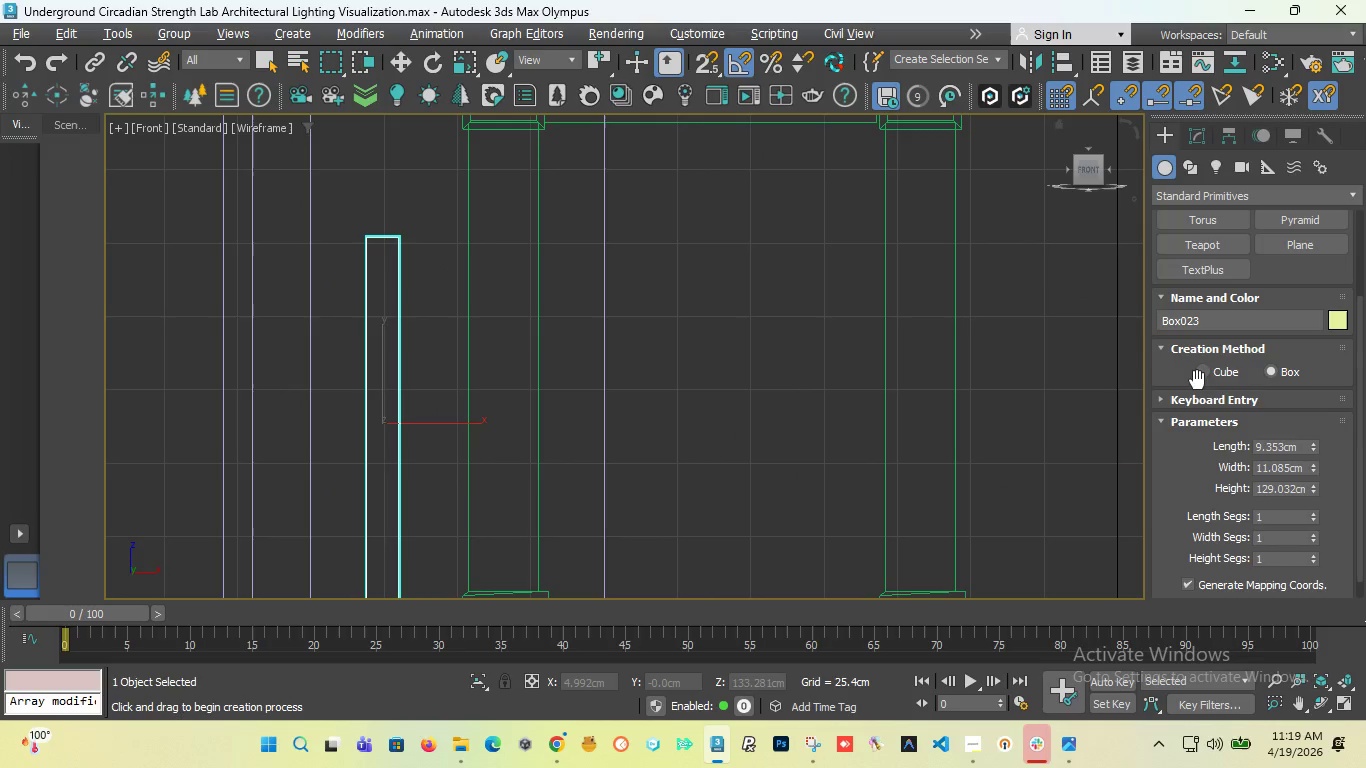 
key(Alt+1)
 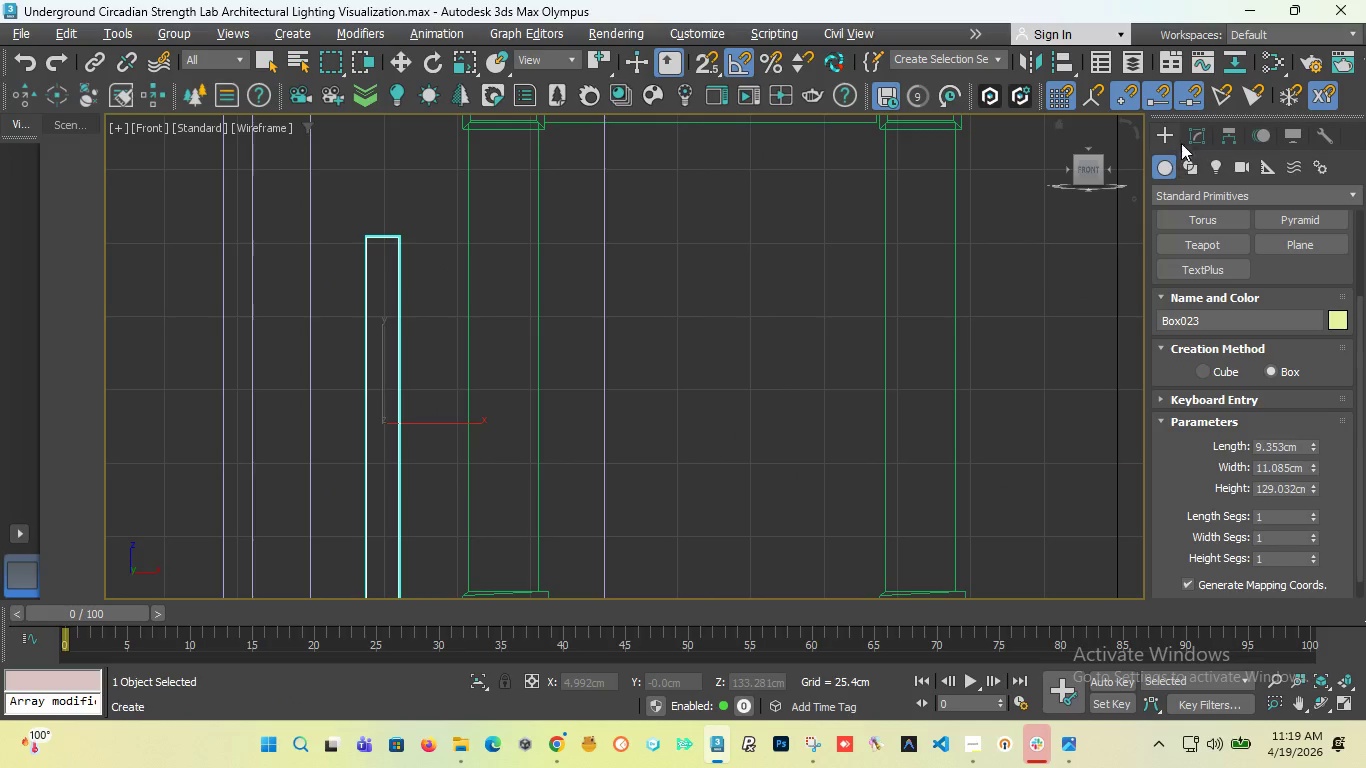 
left_click([1189, 132])
 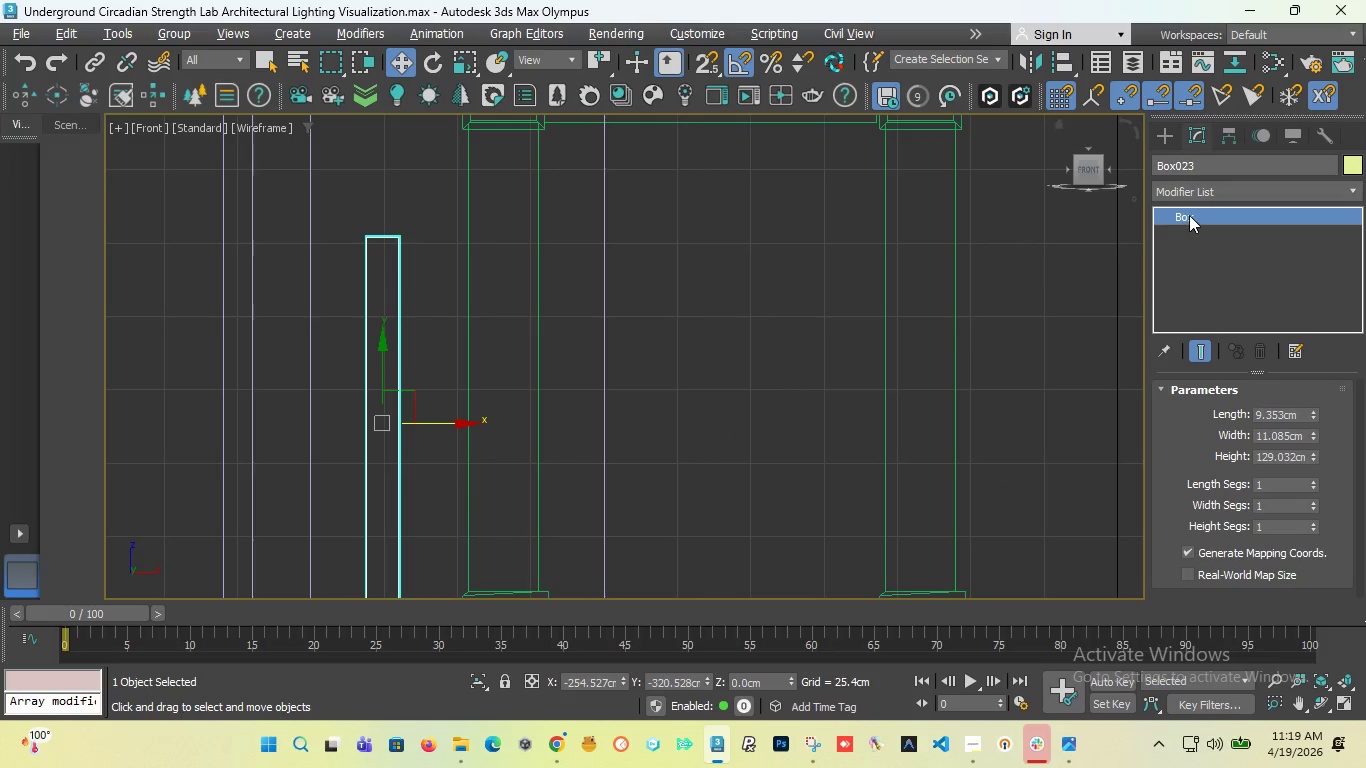 
right_click([1189, 215])
 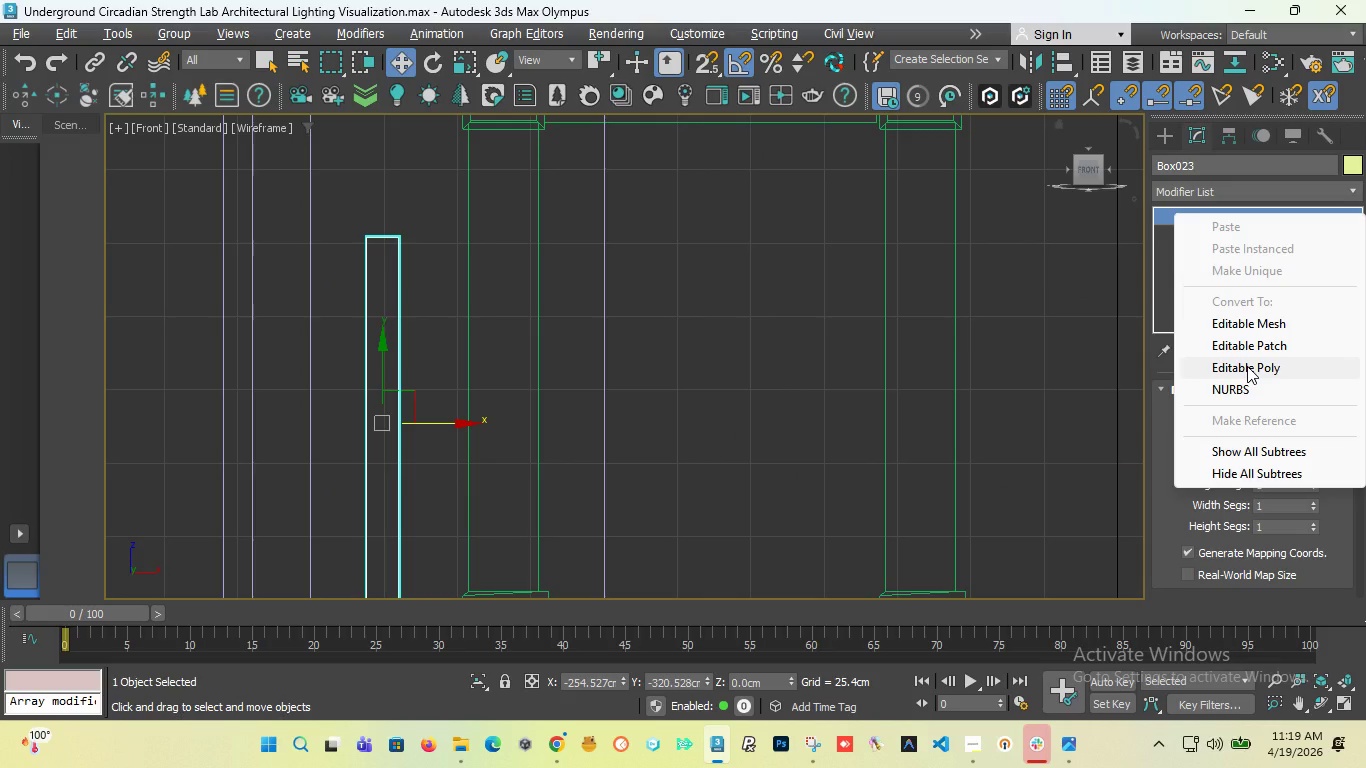 
left_click([1247, 366])
 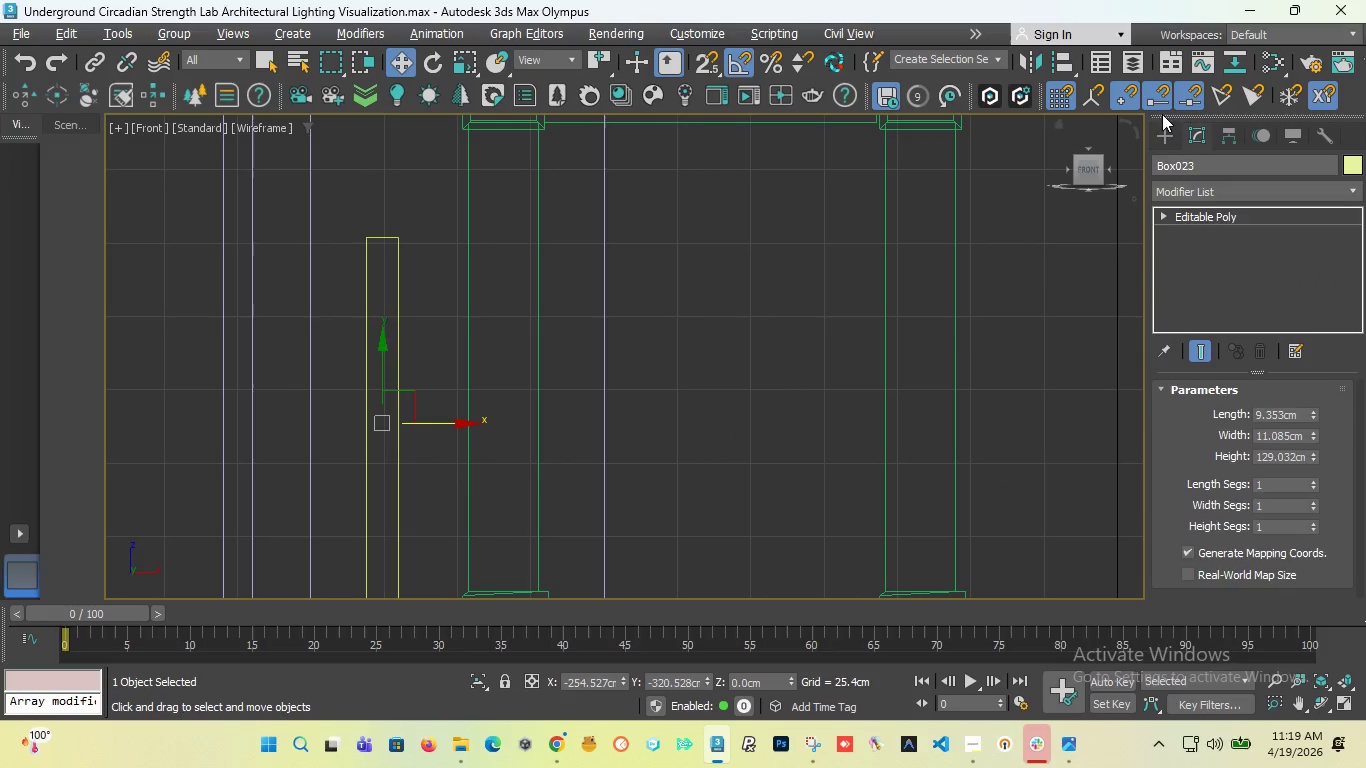 
left_click([1161, 134])
 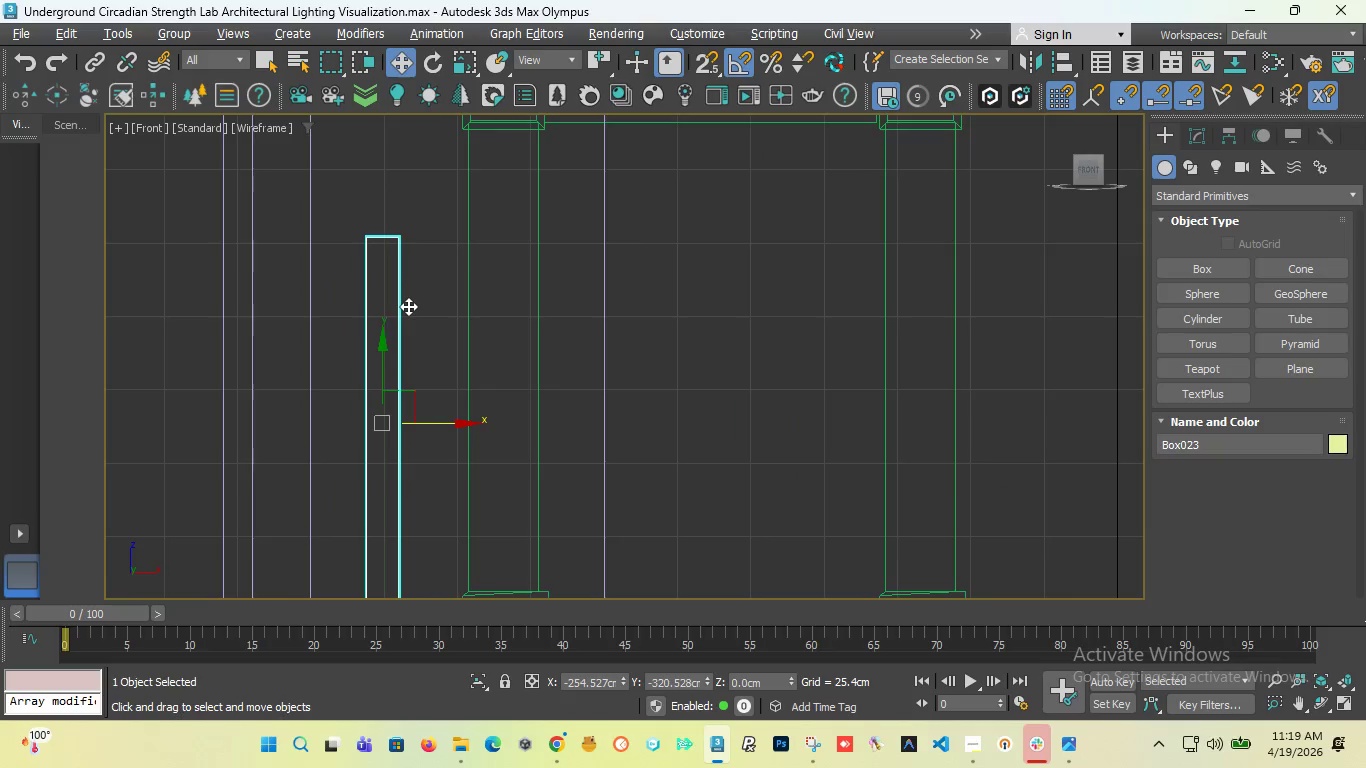 
scroll: coordinate [414, 346], scroll_direction: down, amount: 1.0
 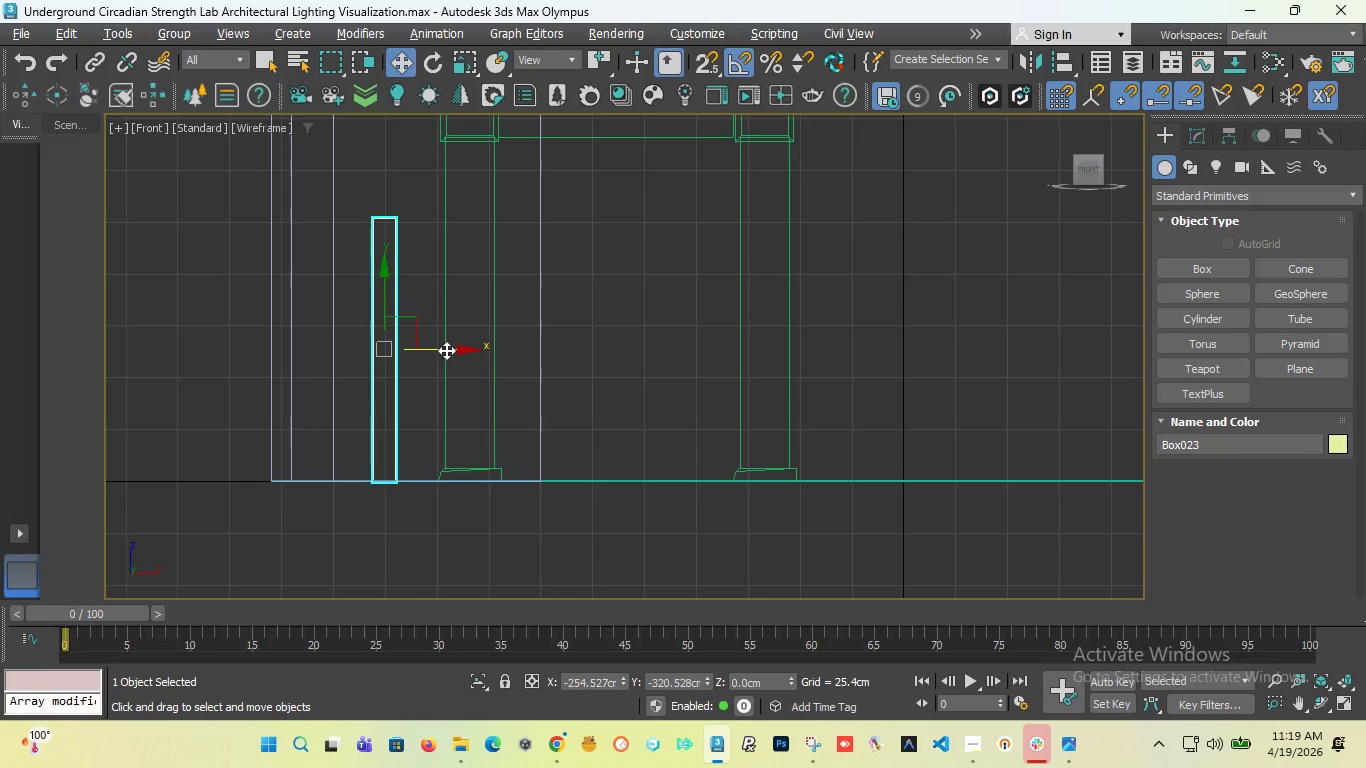 
left_click_drag(start_coordinate=[446, 350], to_coordinate=[440, 351])
 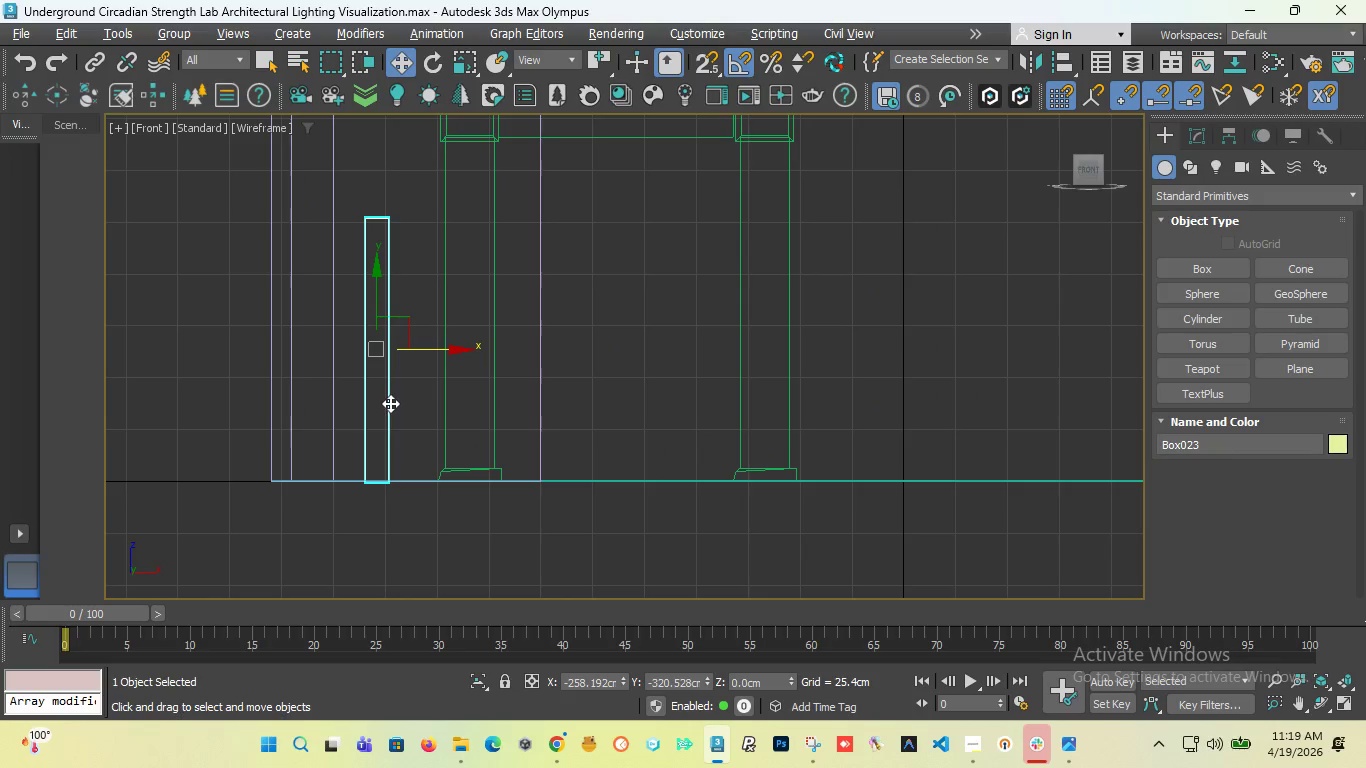 
scroll: coordinate [451, 495], scroll_direction: up, amount: 9.0
 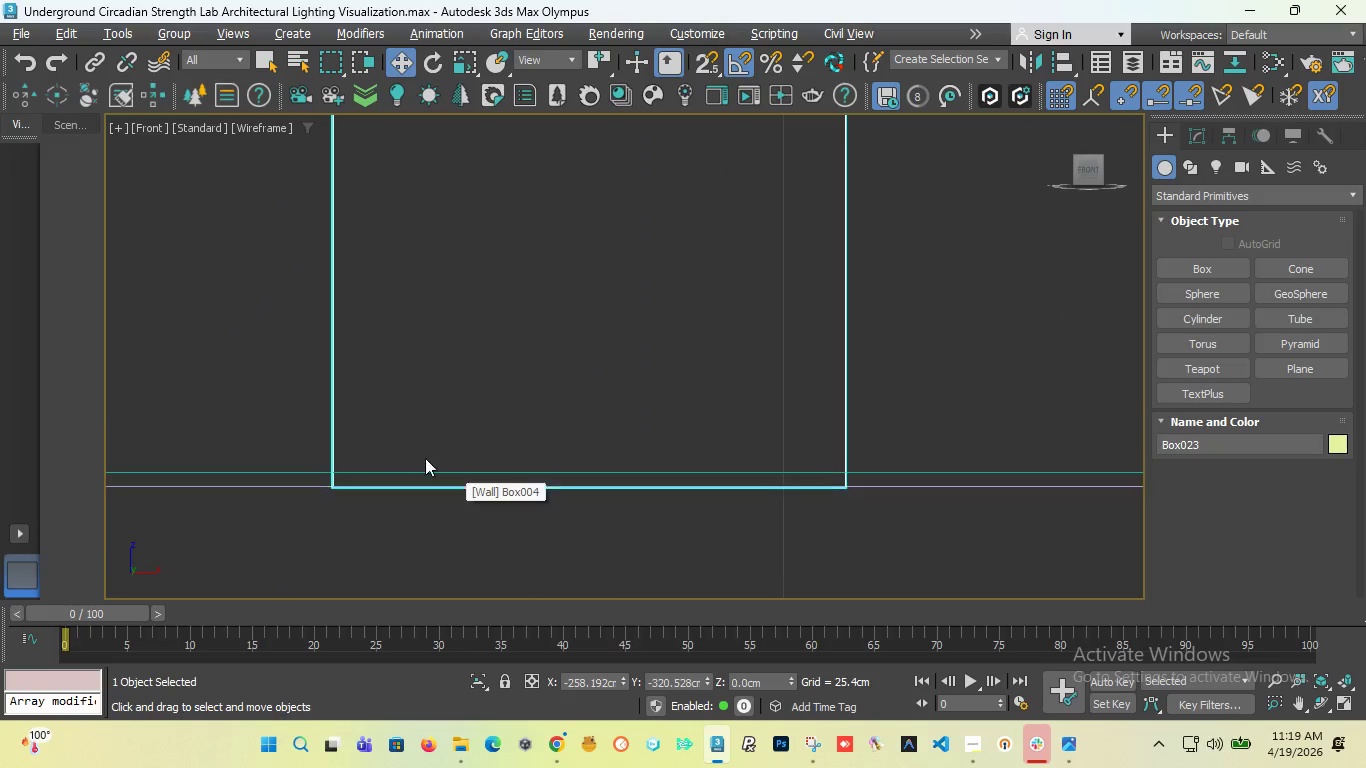 
scroll: coordinate [382, 441], scroll_direction: down, amount: 5.0
 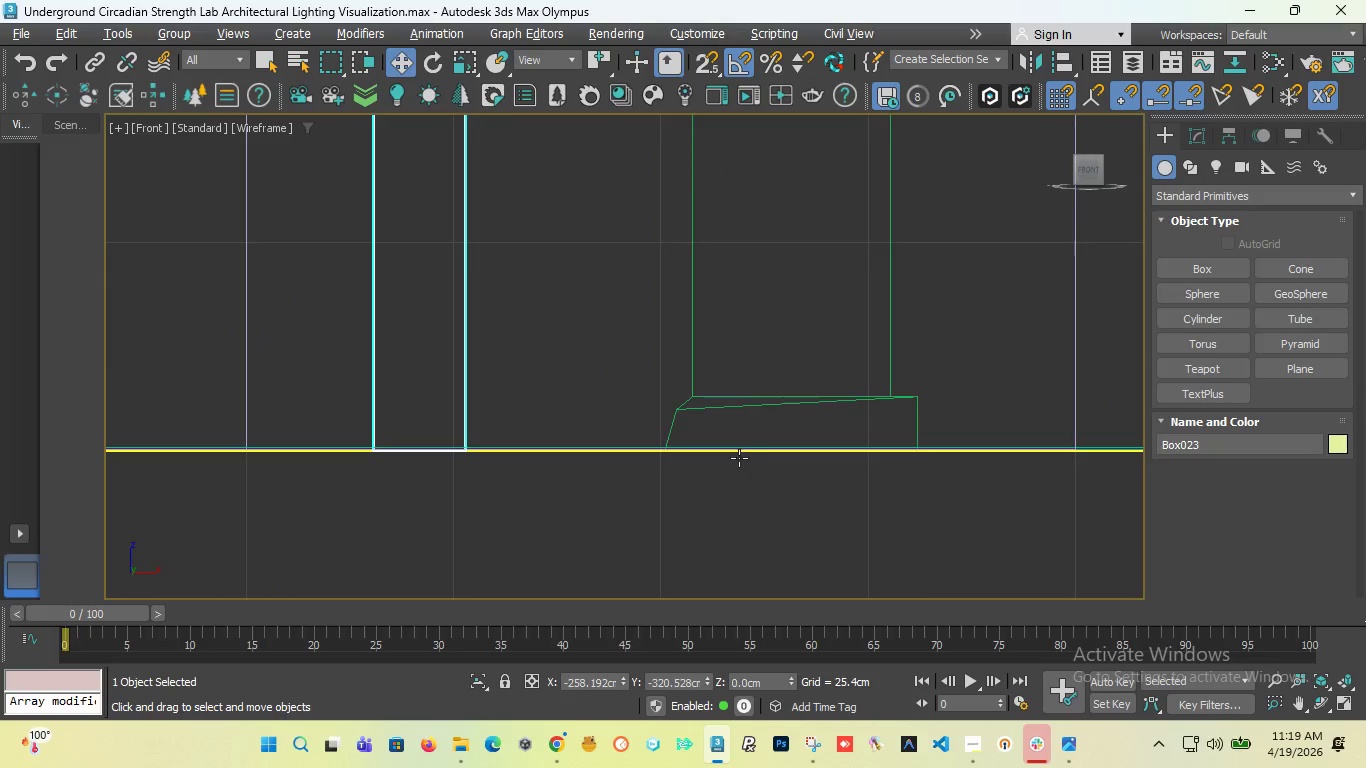 
scroll: coordinate [706, 459], scroll_direction: up, amount: 4.0
 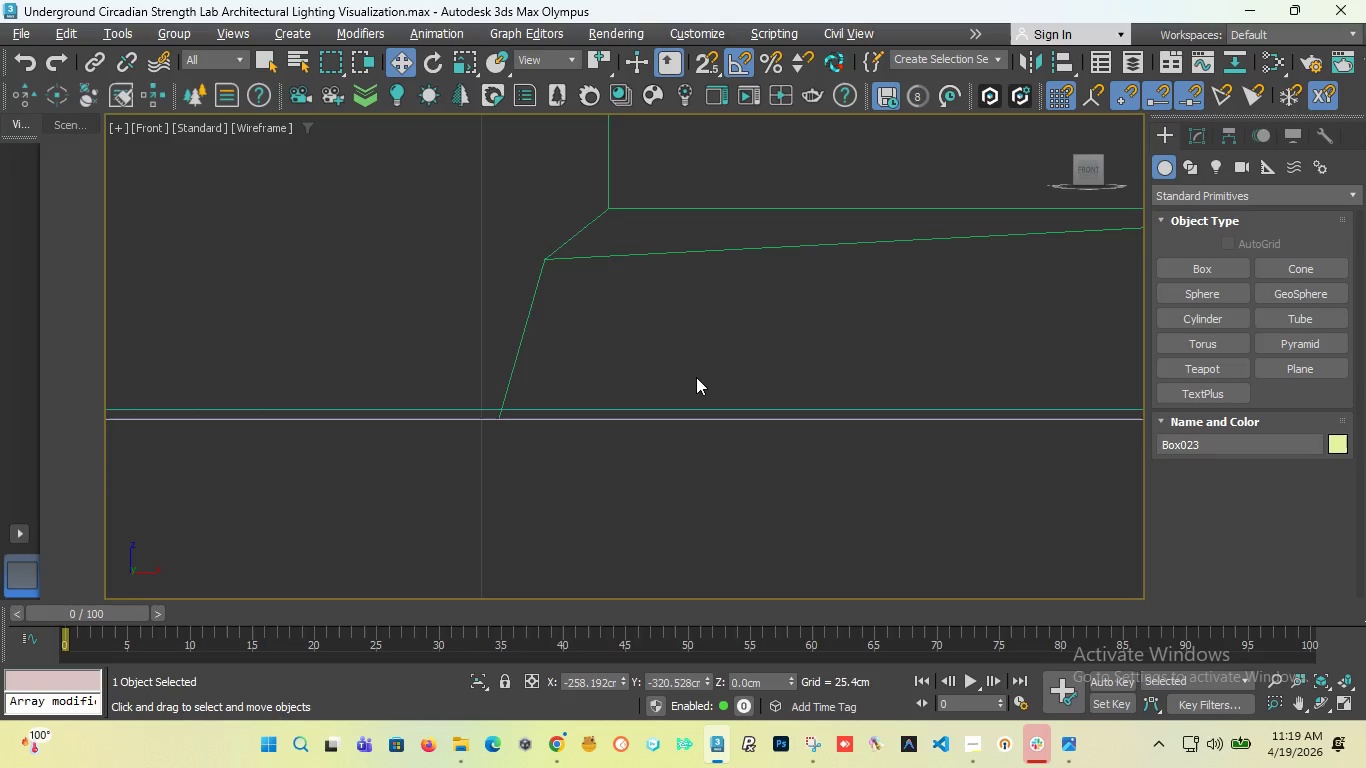 
scroll: coordinate [697, 378], scroll_direction: down, amount: 7.0
 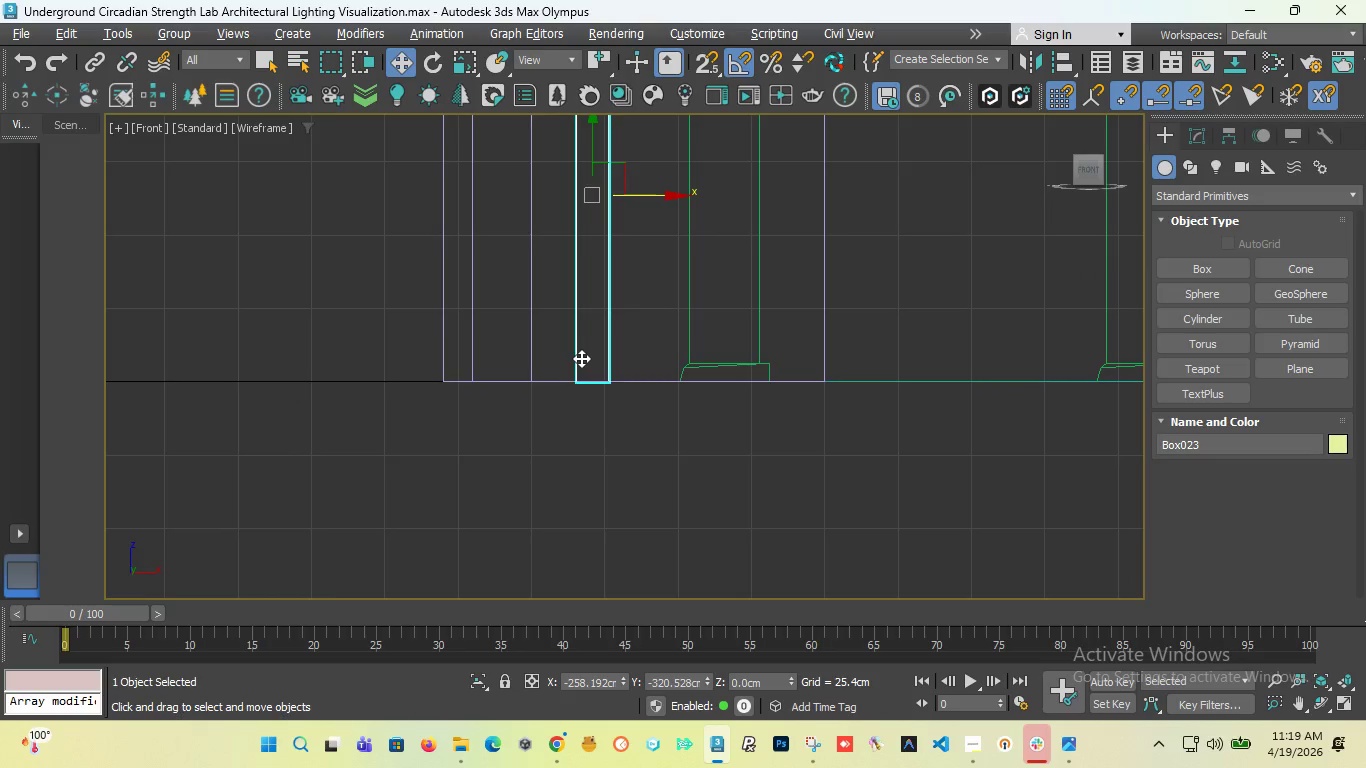 
scroll: coordinate [493, 366], scroll_direction: up, amount: 1.0
 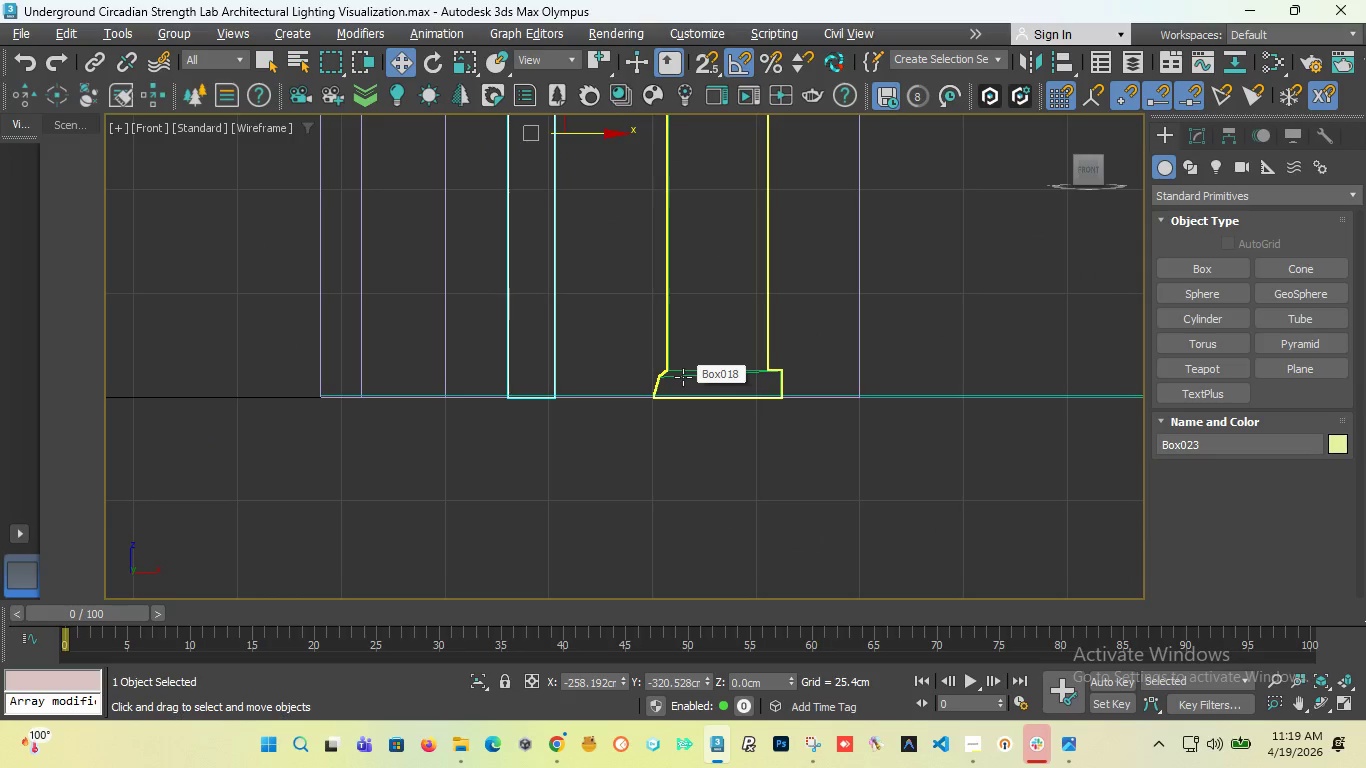 
left_click([683, 377])
 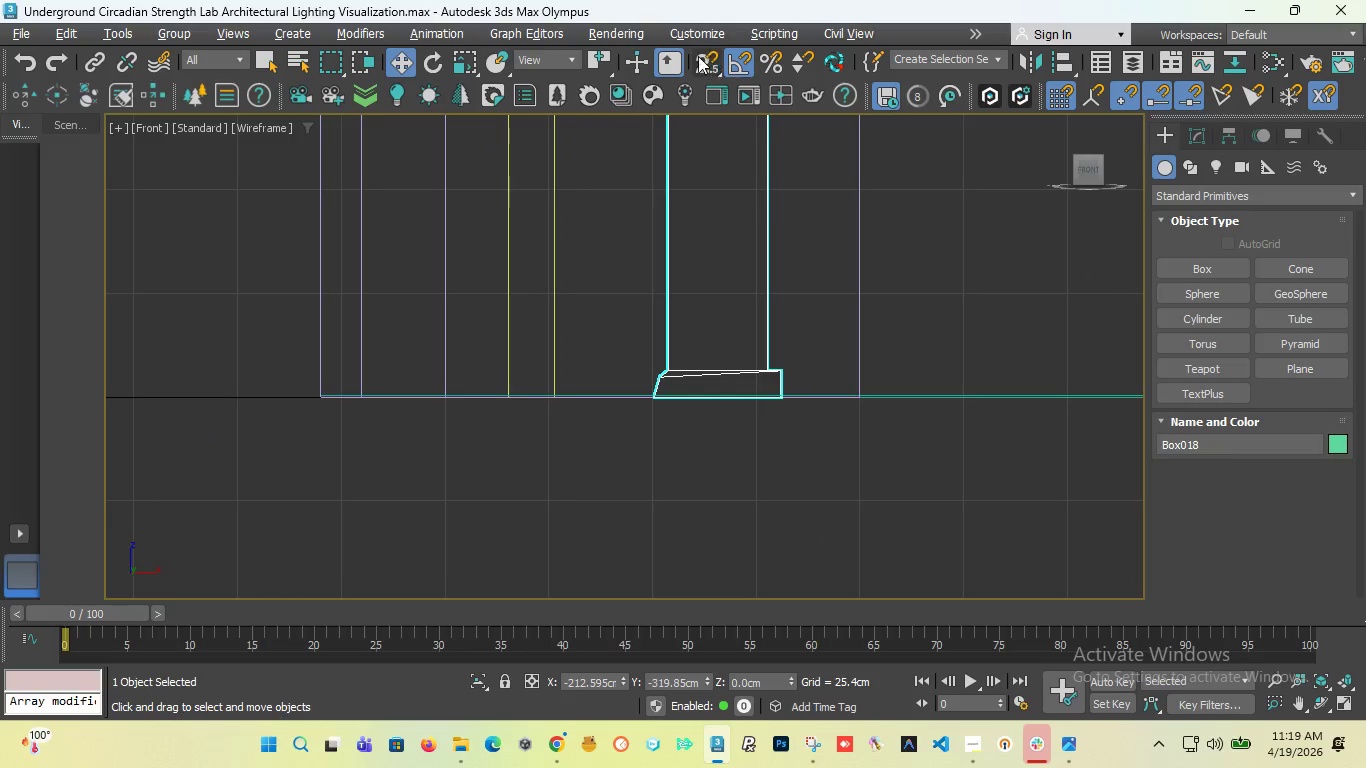 
left_click([694, 56])
 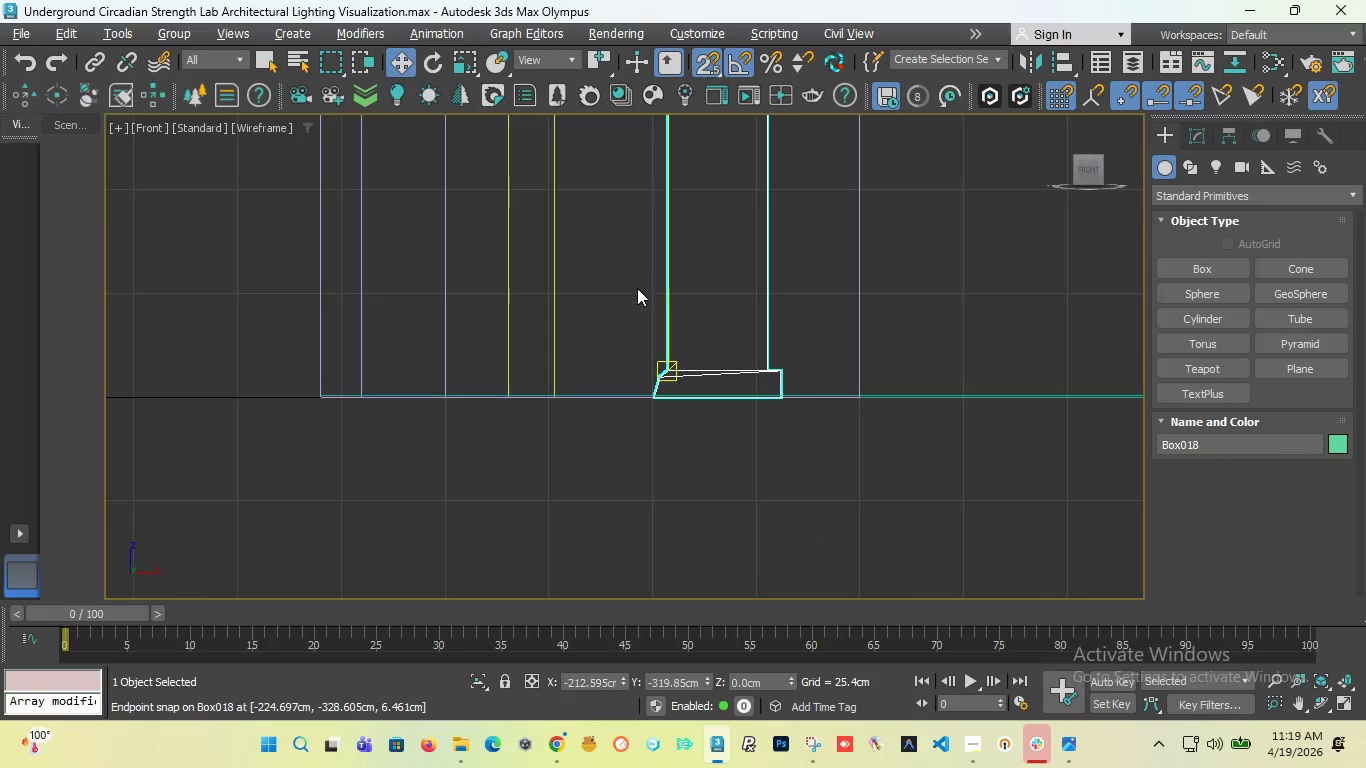 
scroll: coordinate [630, 315], scroll_direction: down, amount: 5.0
 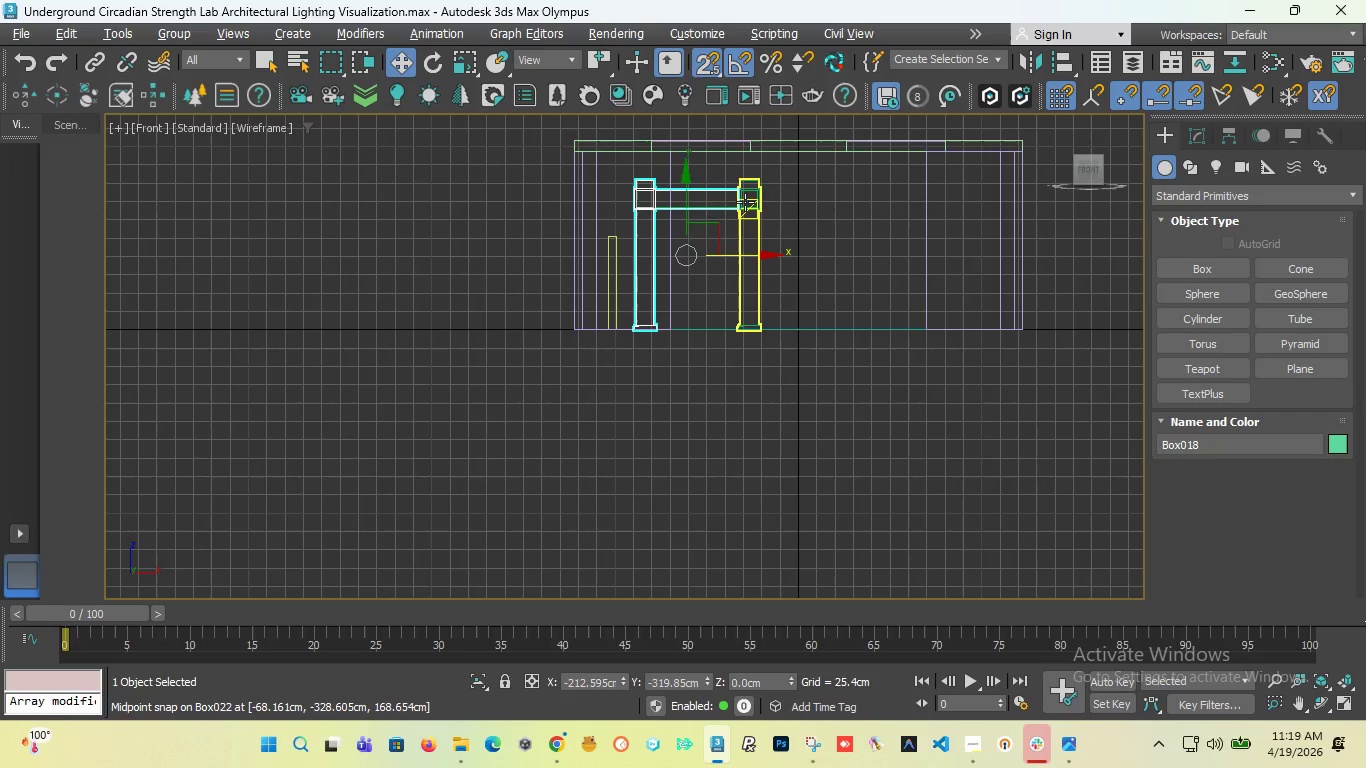 
hold_key(key=ControlLeft, duration=0.44)
left_click([745, 202])
 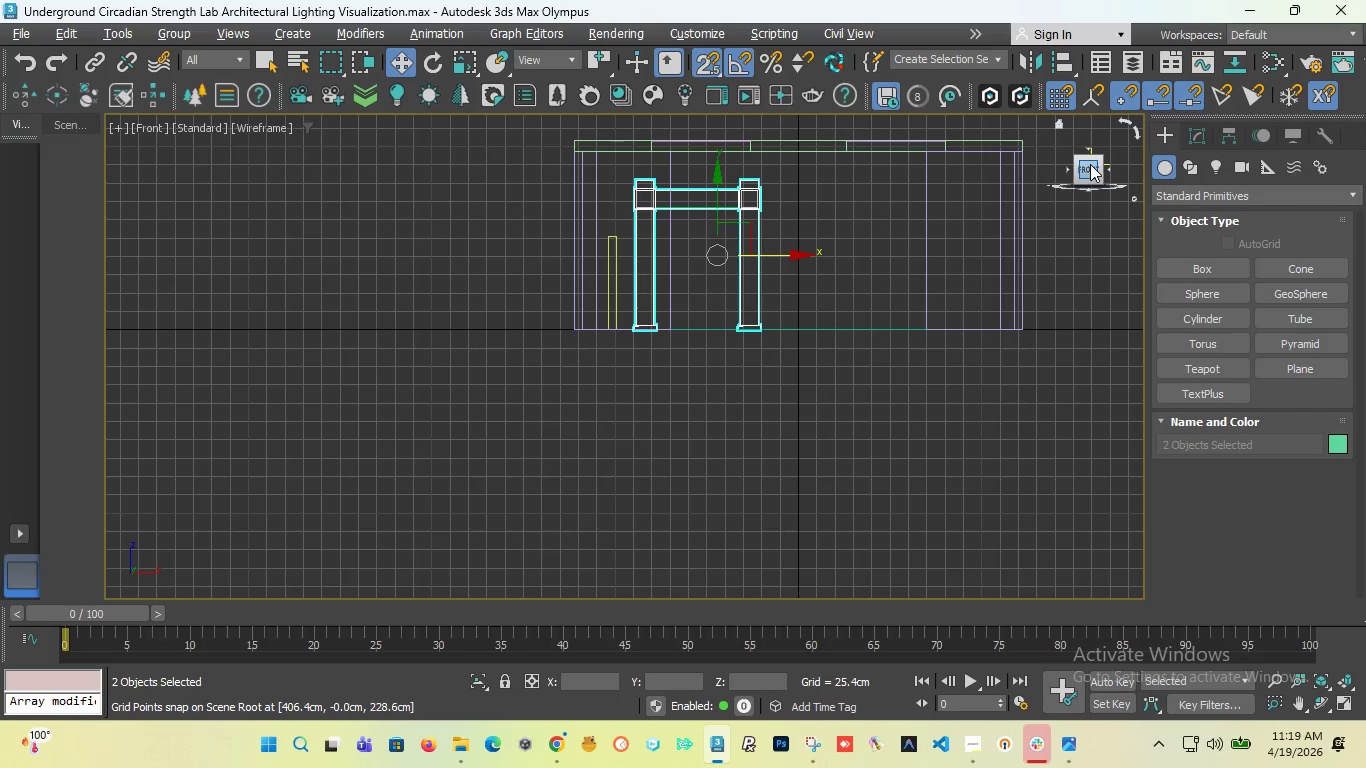 
left_click_drag(start_coordinate=[1090, 164], to_coordinate=[1078, 200])
 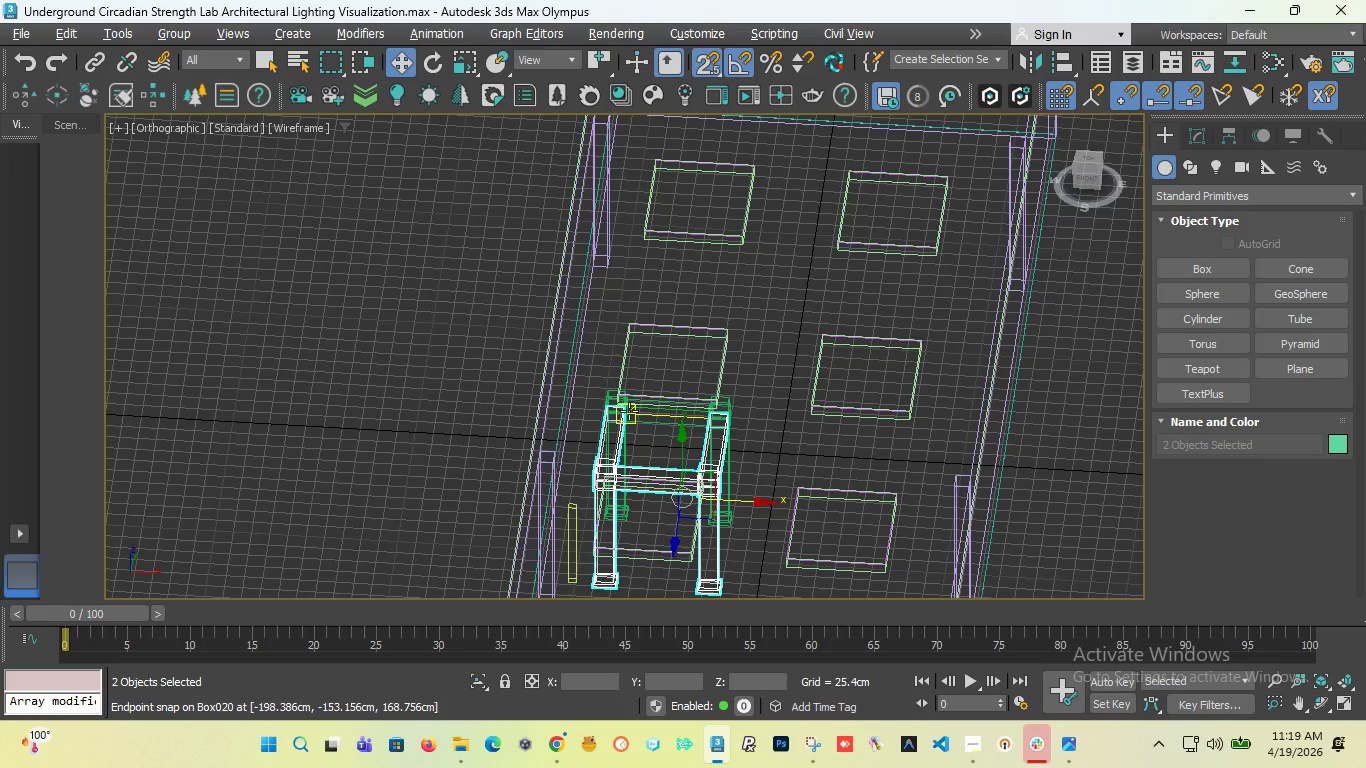 
left_click([630, 409])
 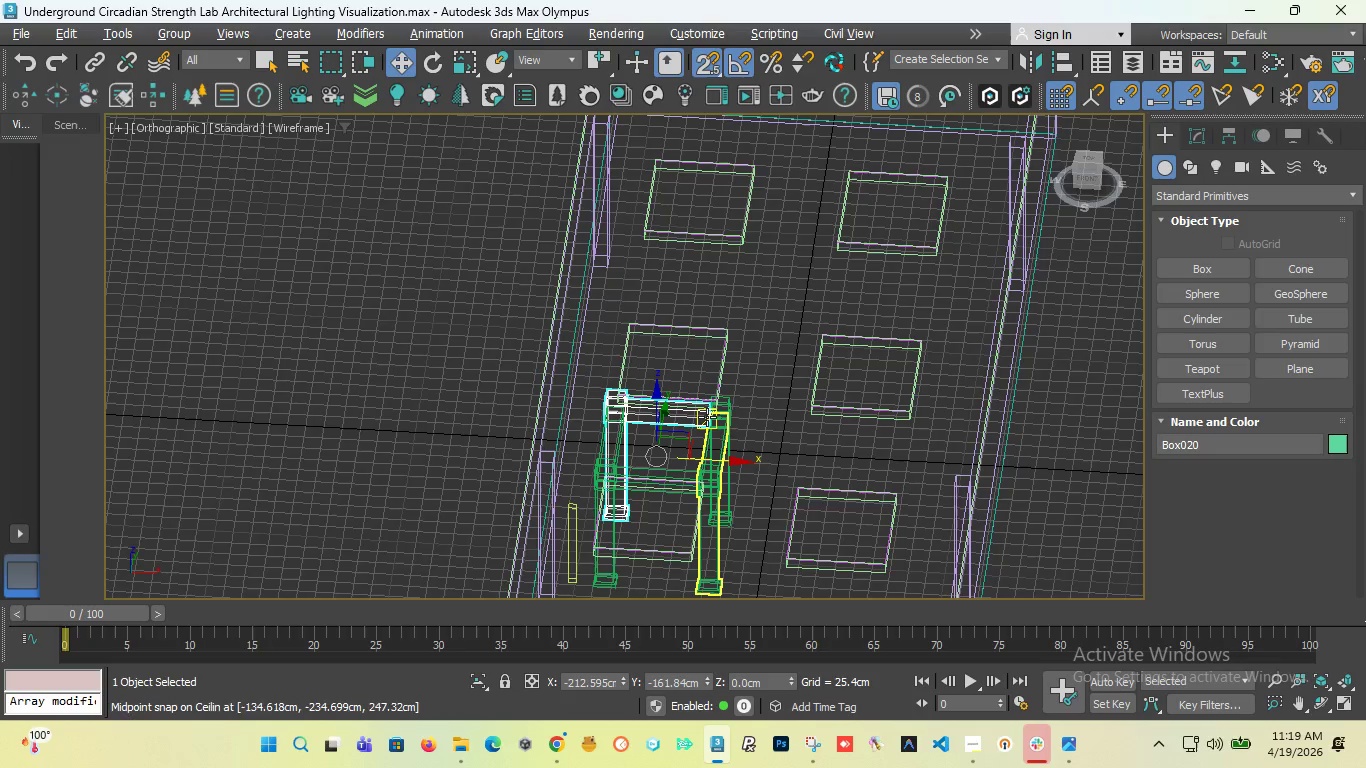 
hold_key(key=ControlLeft, duration=0.31)
 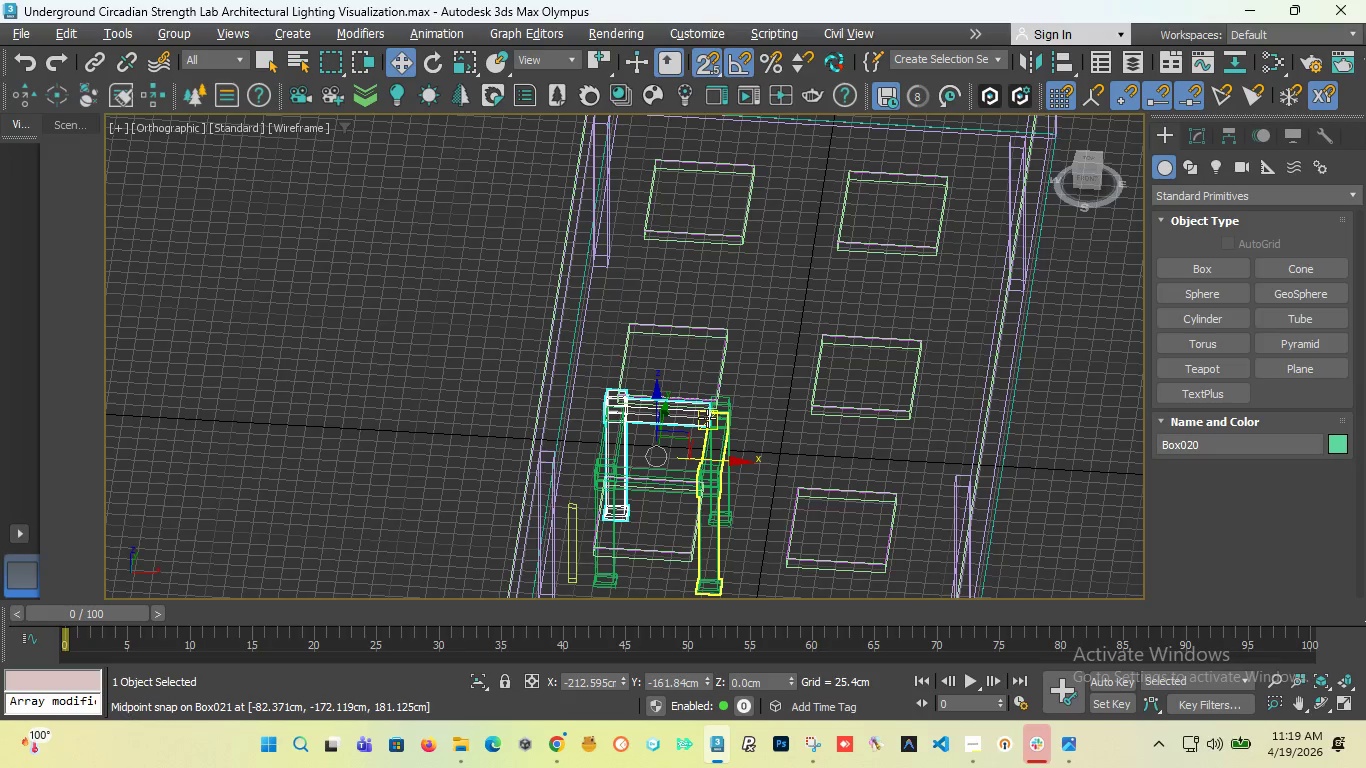 
key(Control+Z)
 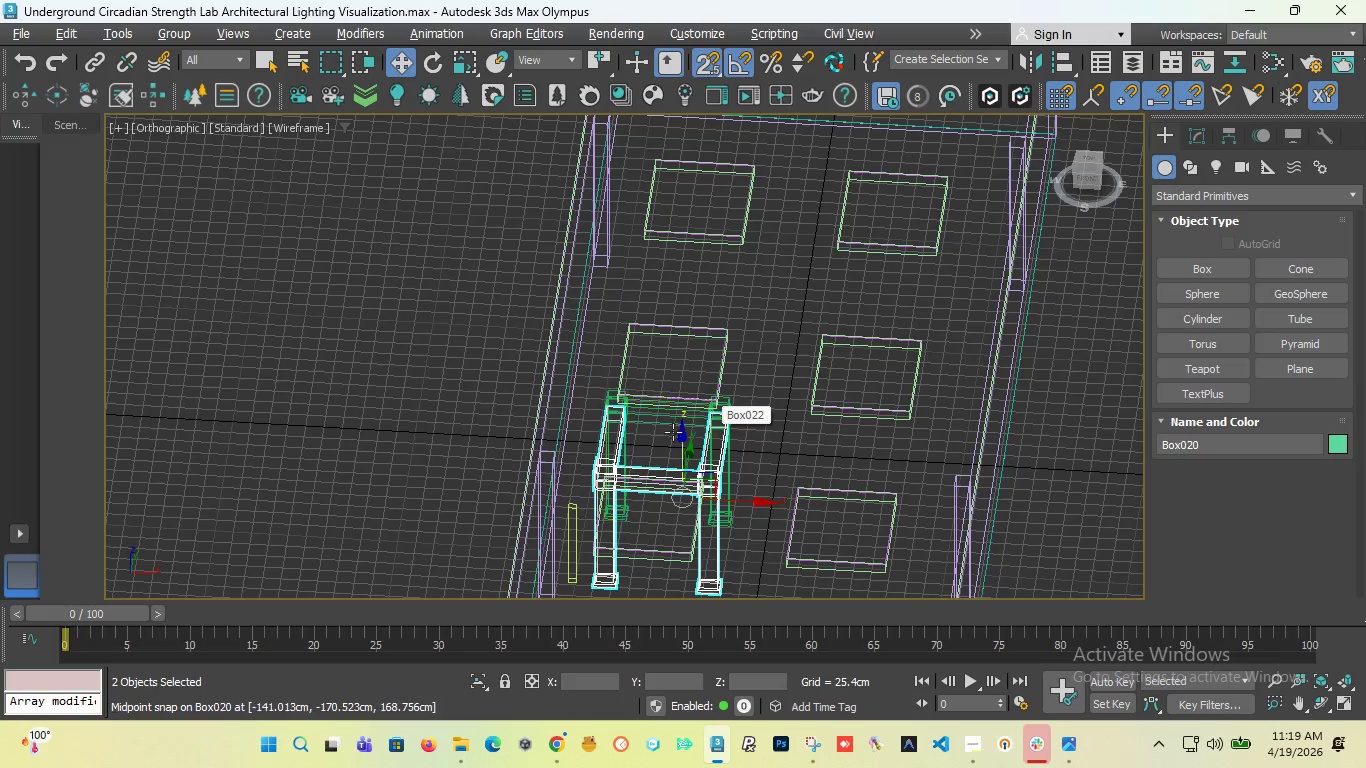 
hold_key(key=ControlLeft, duration=2.91)
left_click([656, 418])
 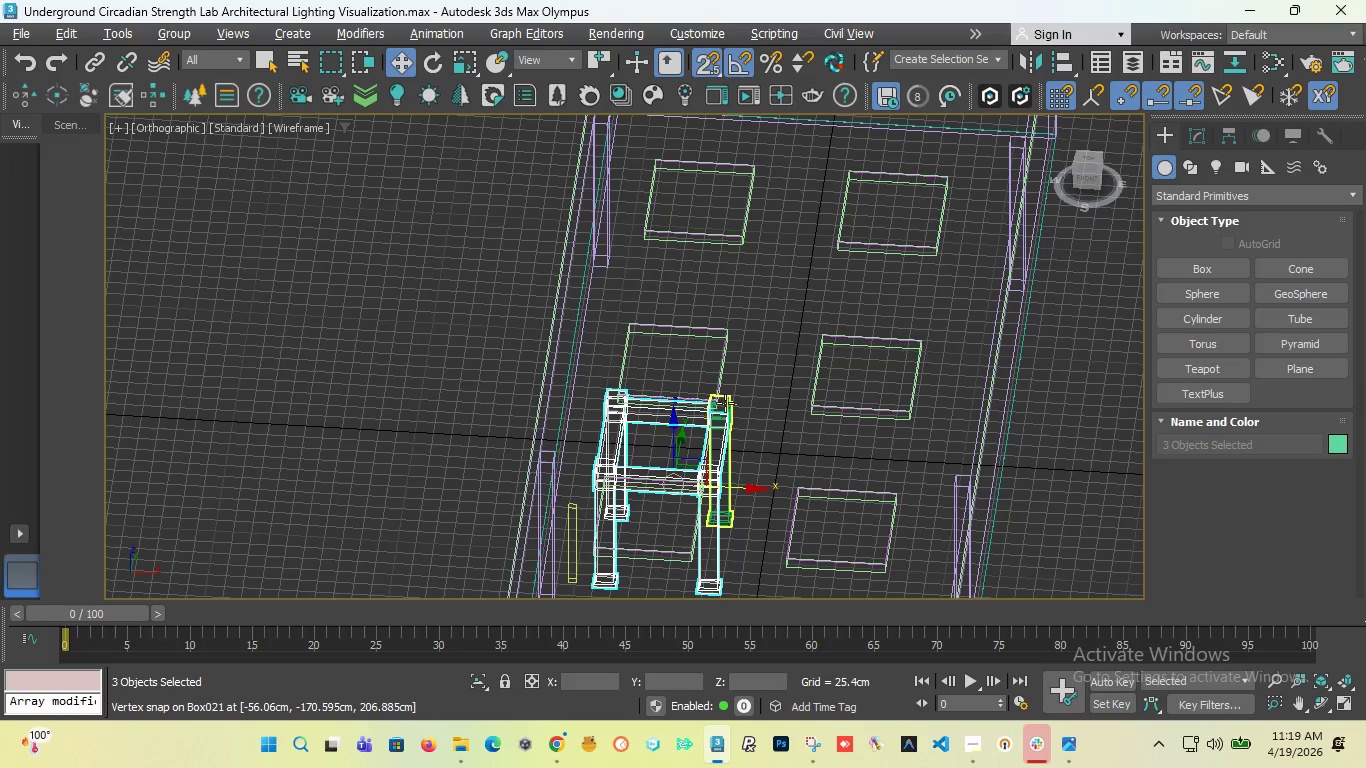 
left_click([725, 403])
 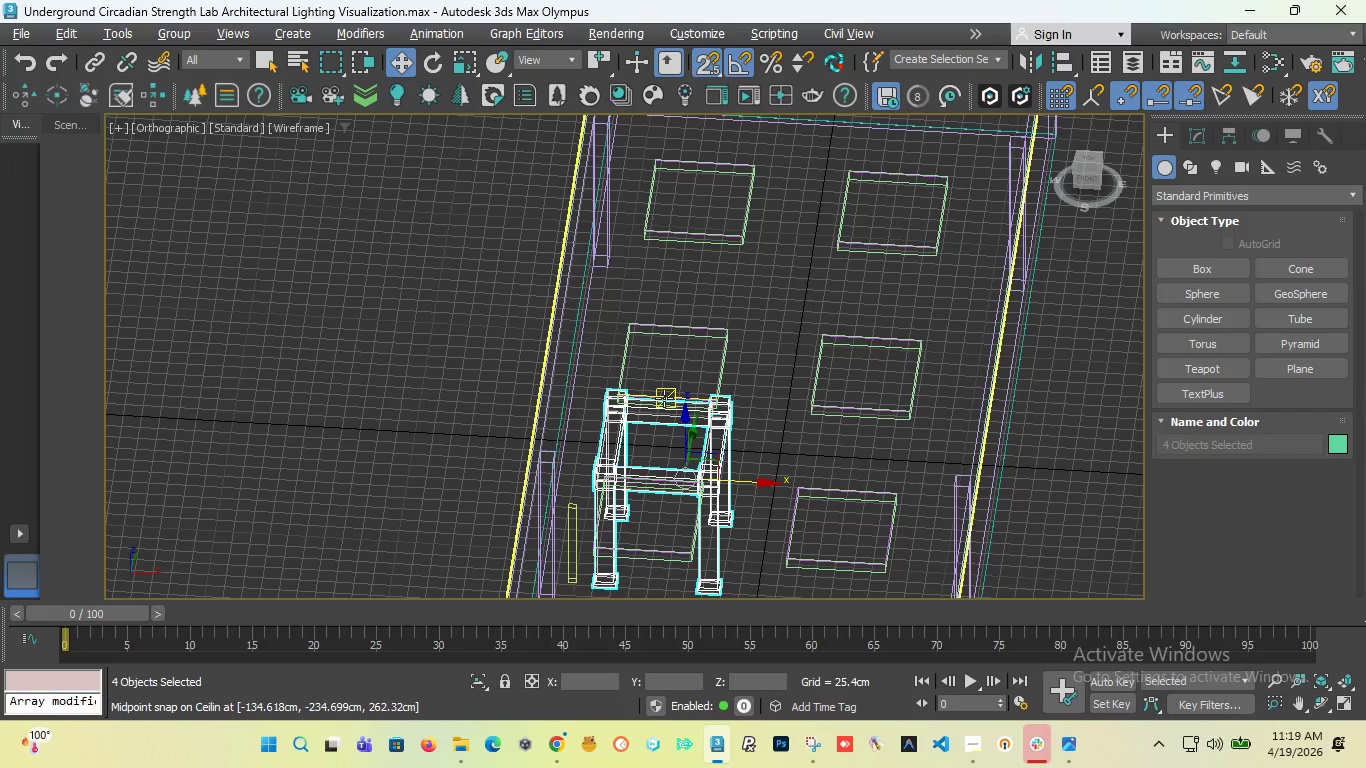 
key(F)
 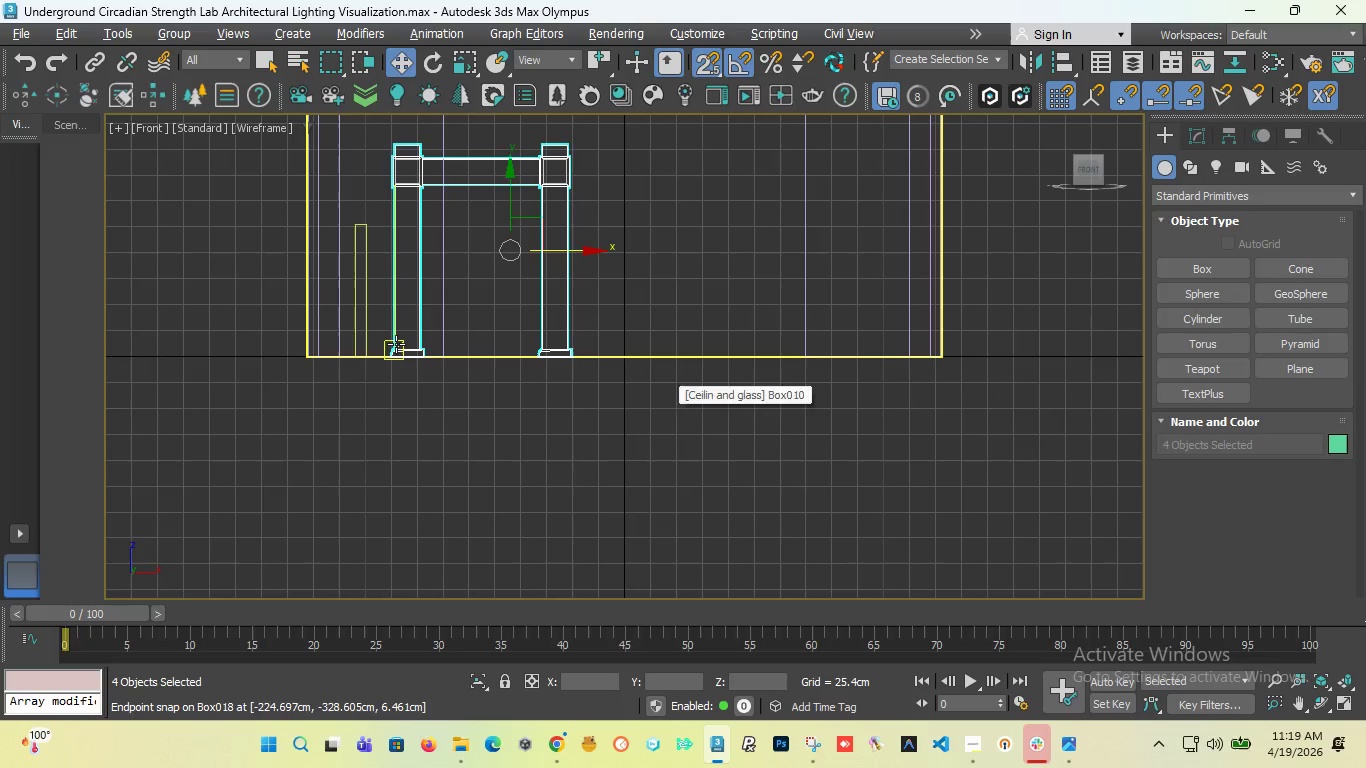 
scroll: coordinate [400, 353], scroll_direction: up, amount: 10.0
 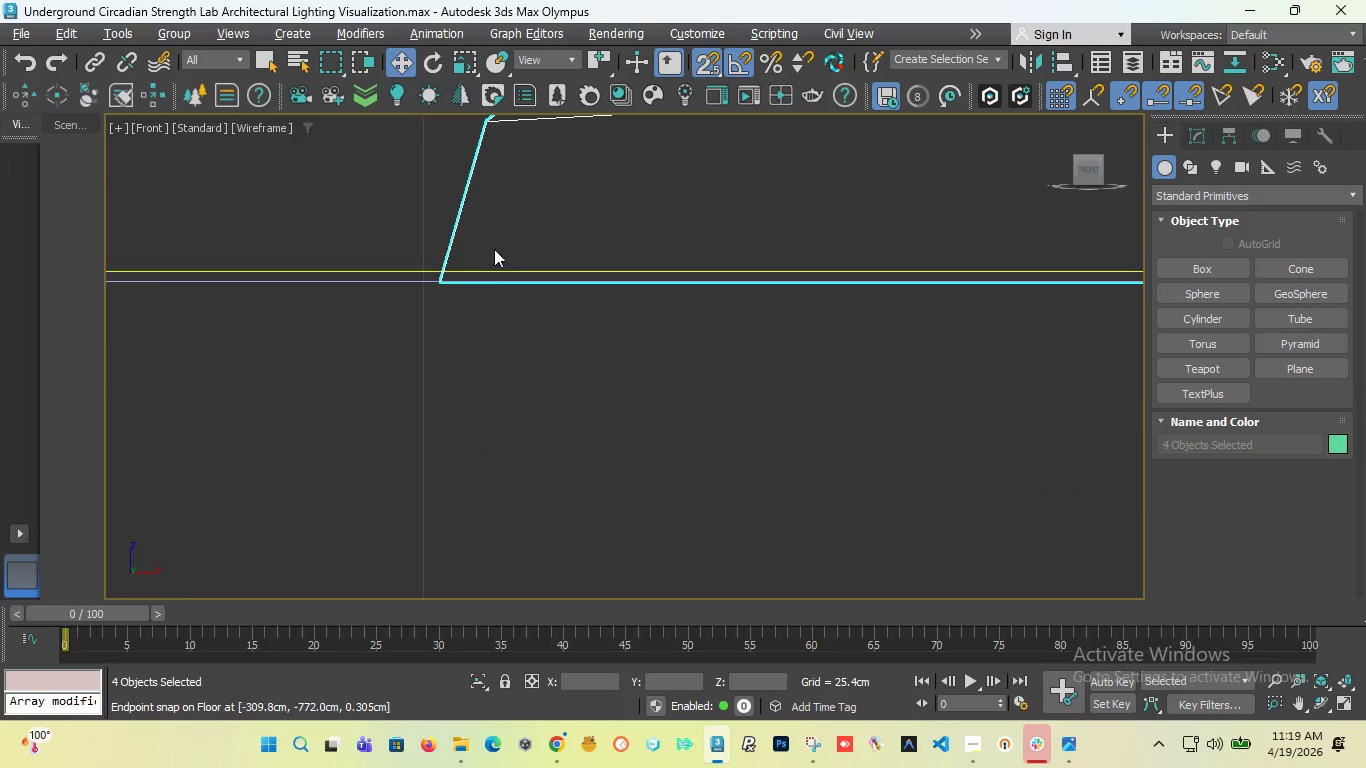 
scroll: coordinate [581, 327], scroll_direction: down, amount: 10.0
 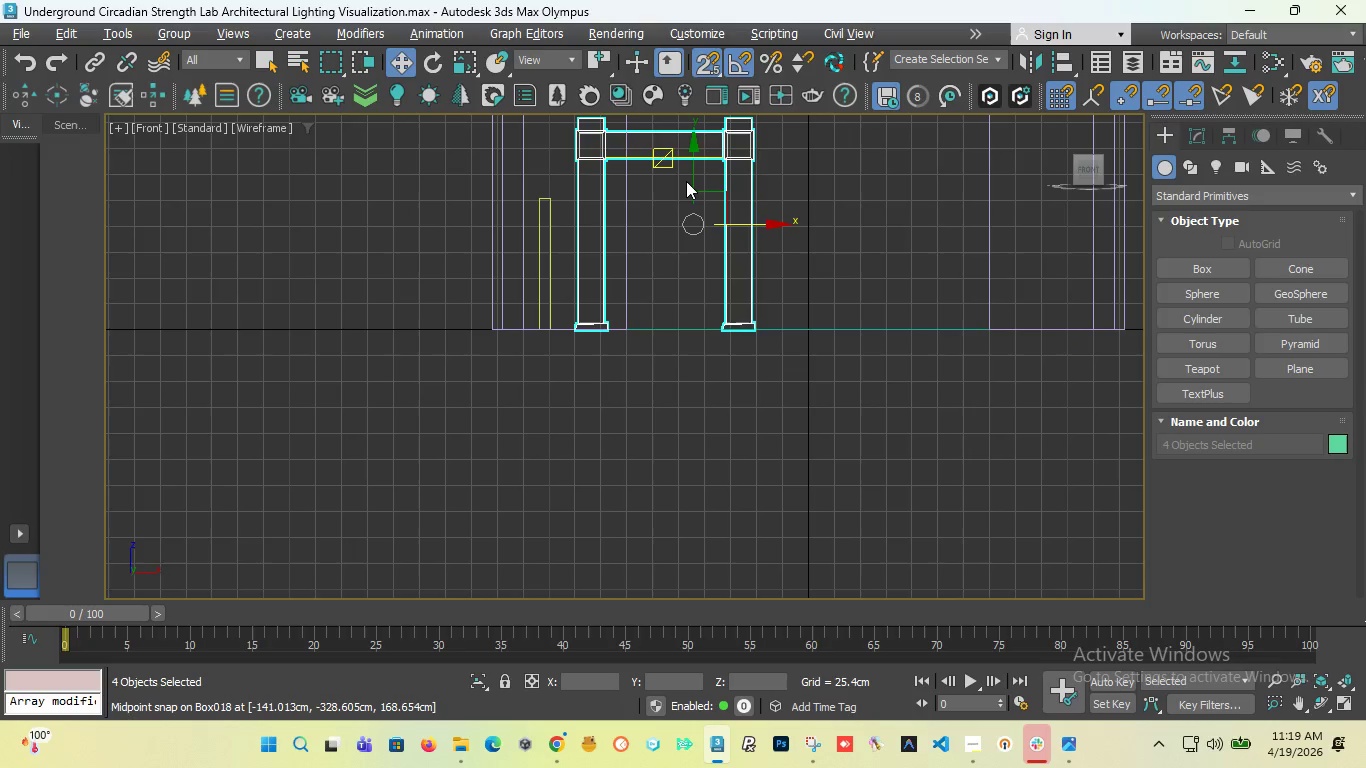 
left_click_drag(start_coordinate=[688, 181], to_coordinate=[691, 169])
 